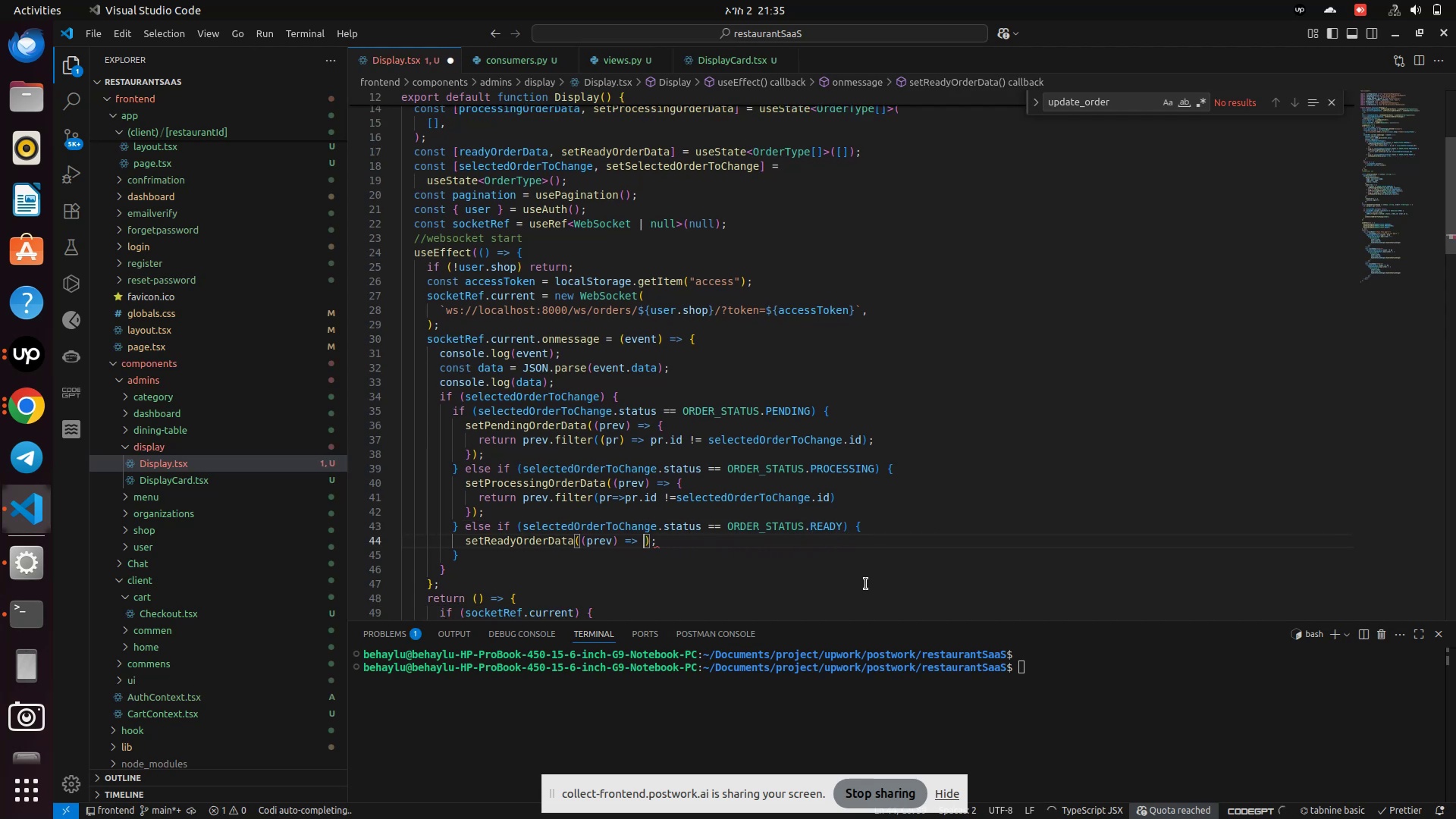 
key(Shift+BracketLeft)
 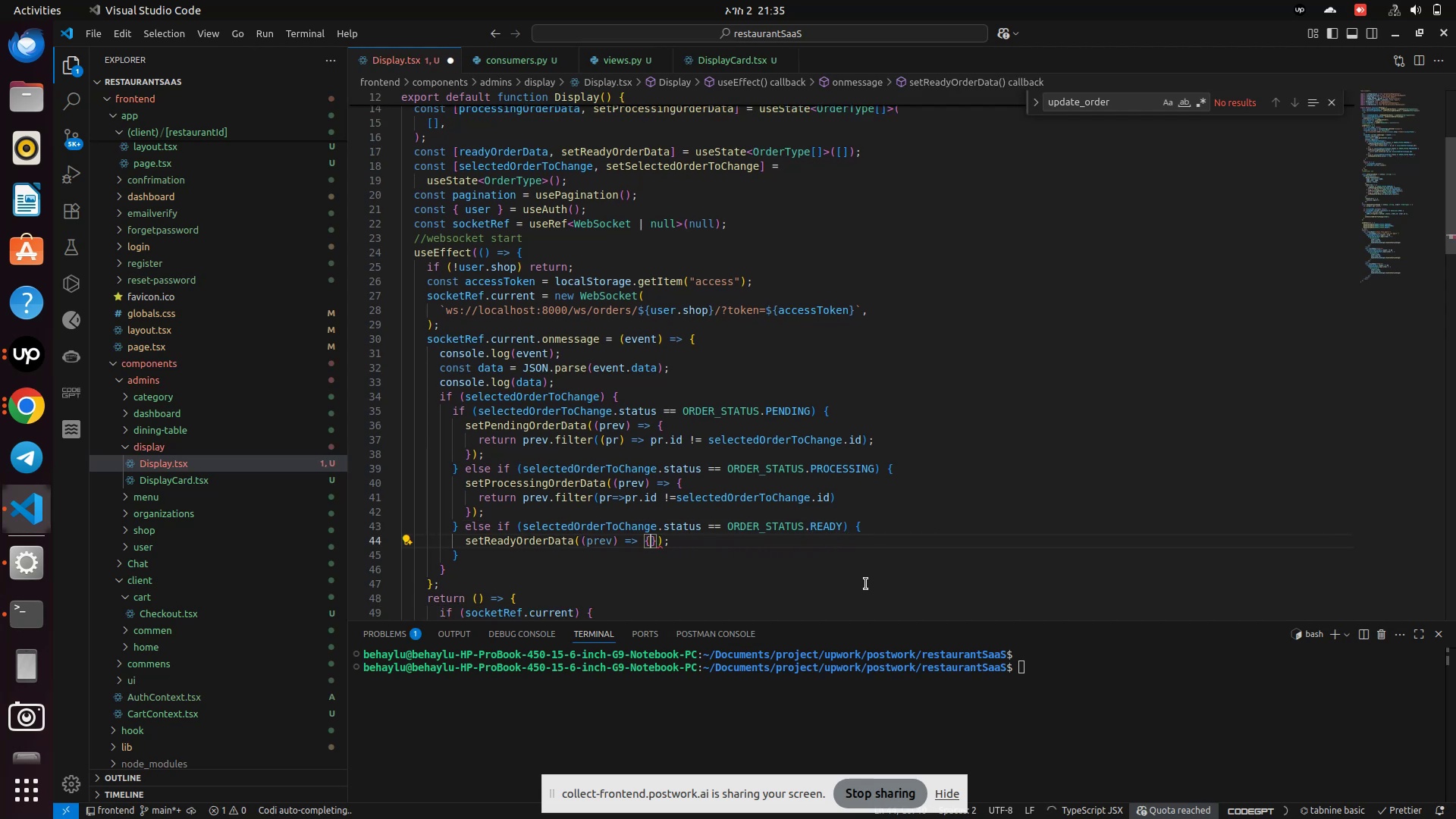 
key(Enter)
 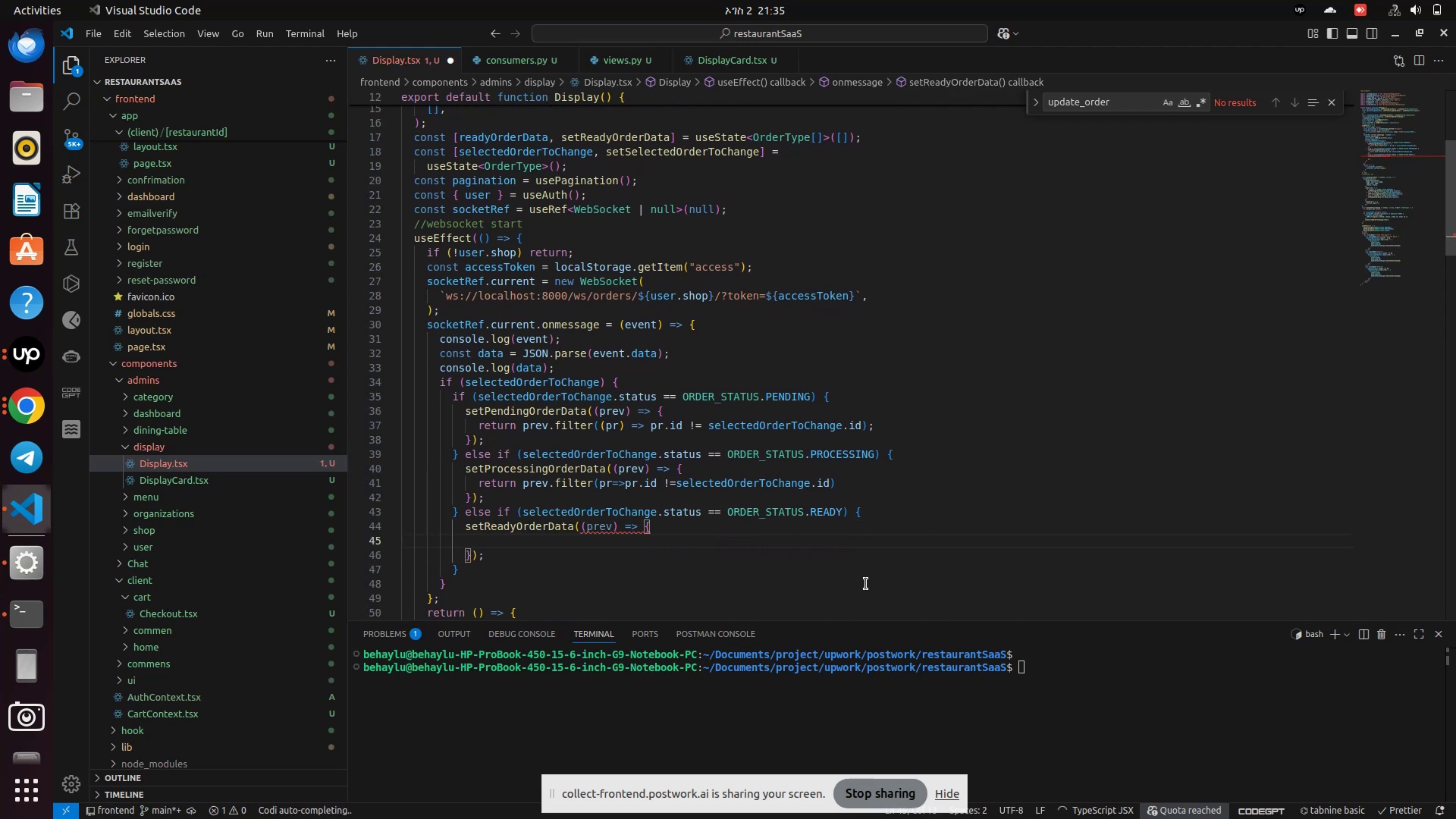 
type(retr)
 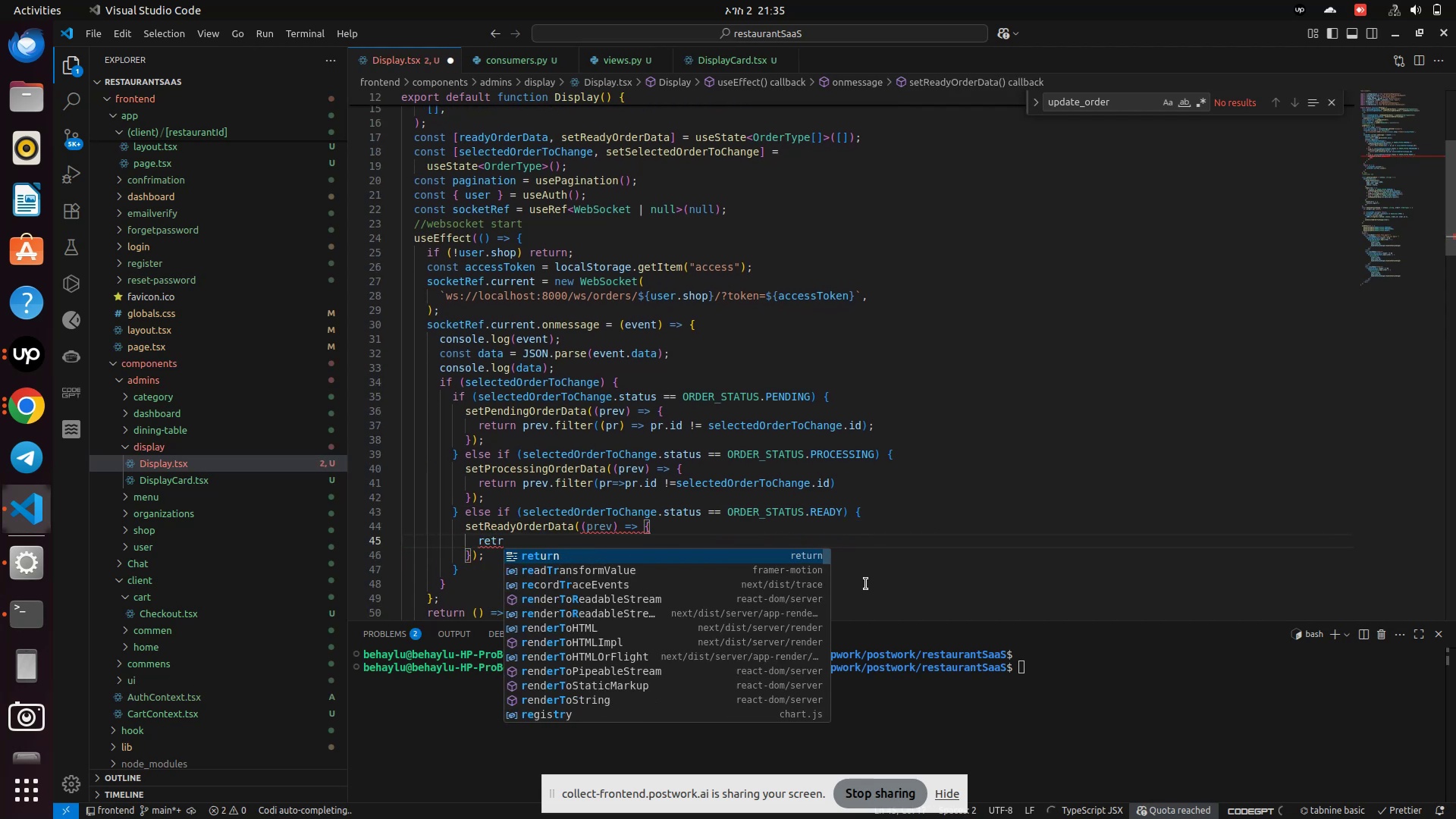 
key(Enter)
 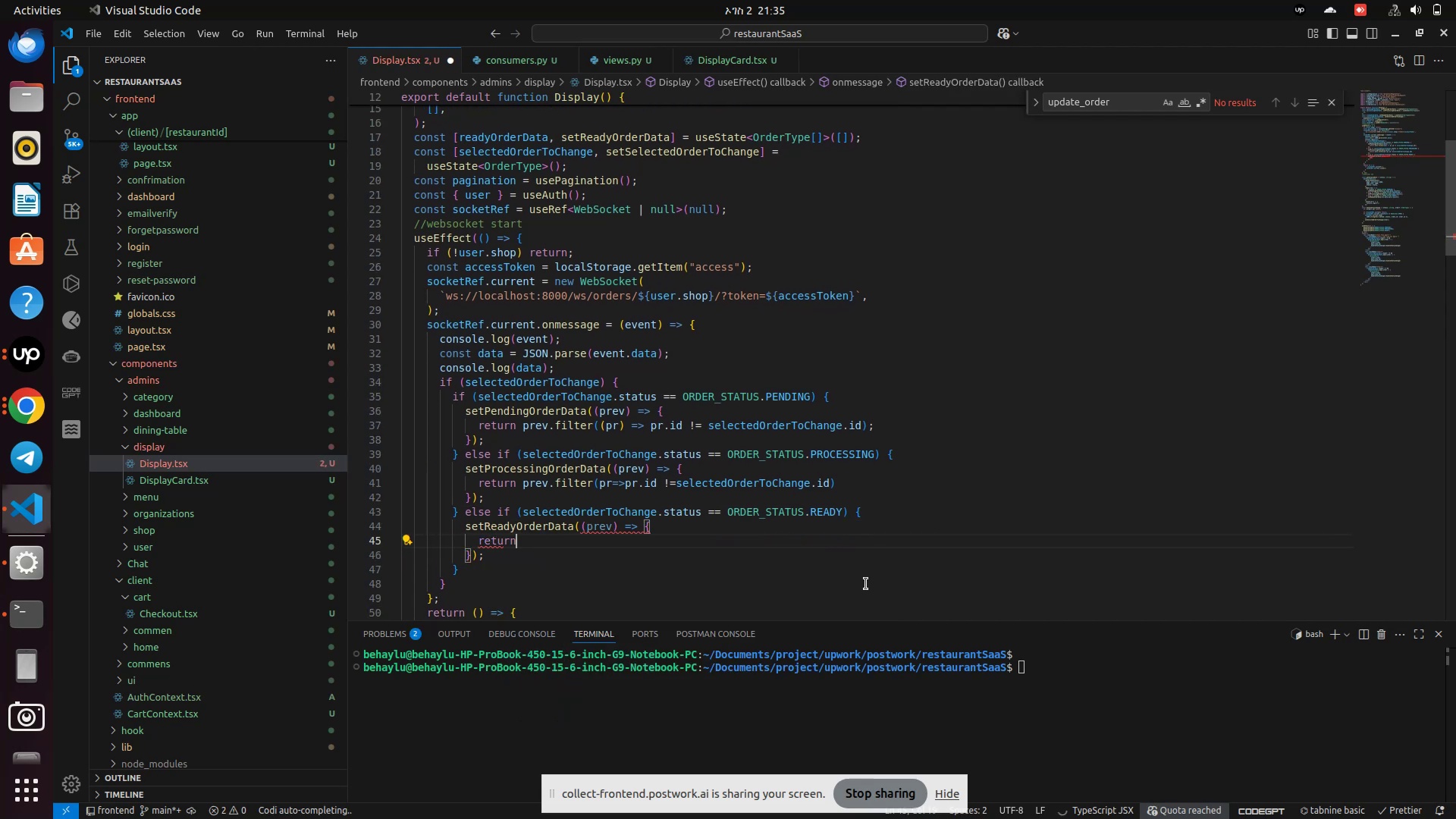 
type( prev.filter)
 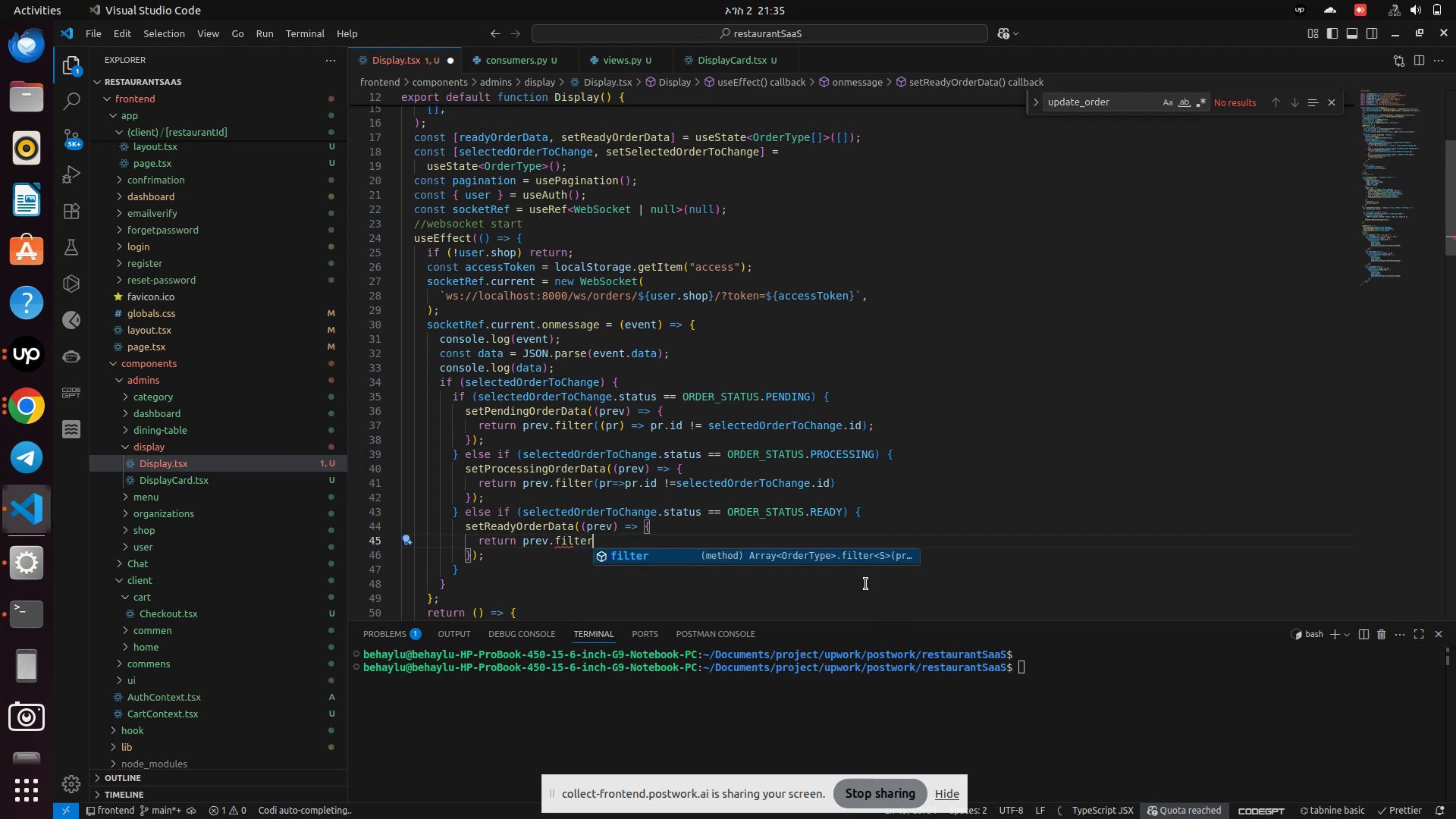 
key(Enter)
 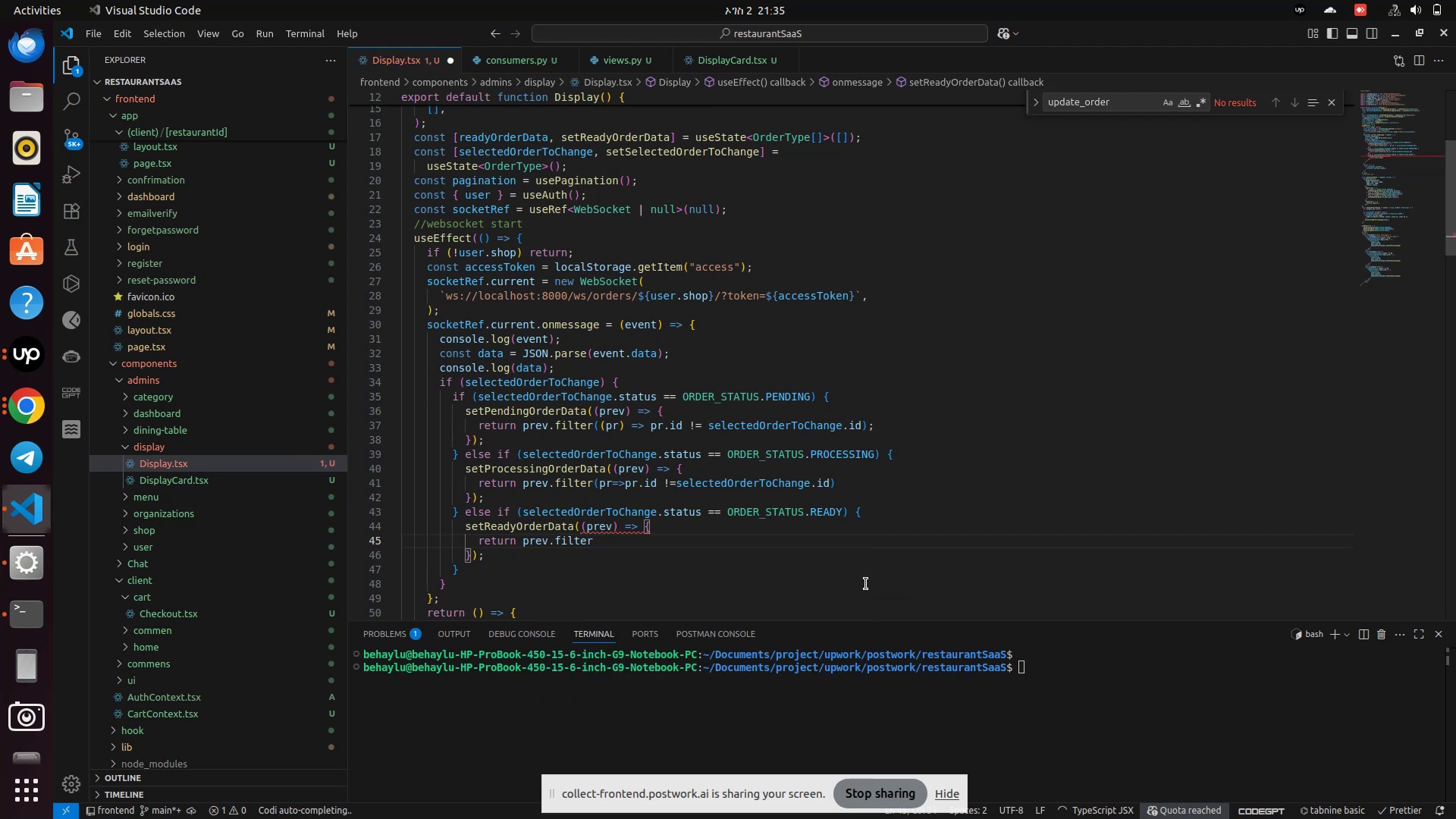 
type((pr=>pre.i)
key(Backspace)
key(Backspace)
key(Backspace)
type(.i)
key(Backspace)
key(Backspace)
key(Backspace)
key(Backspace)
type(.id !=sele)
 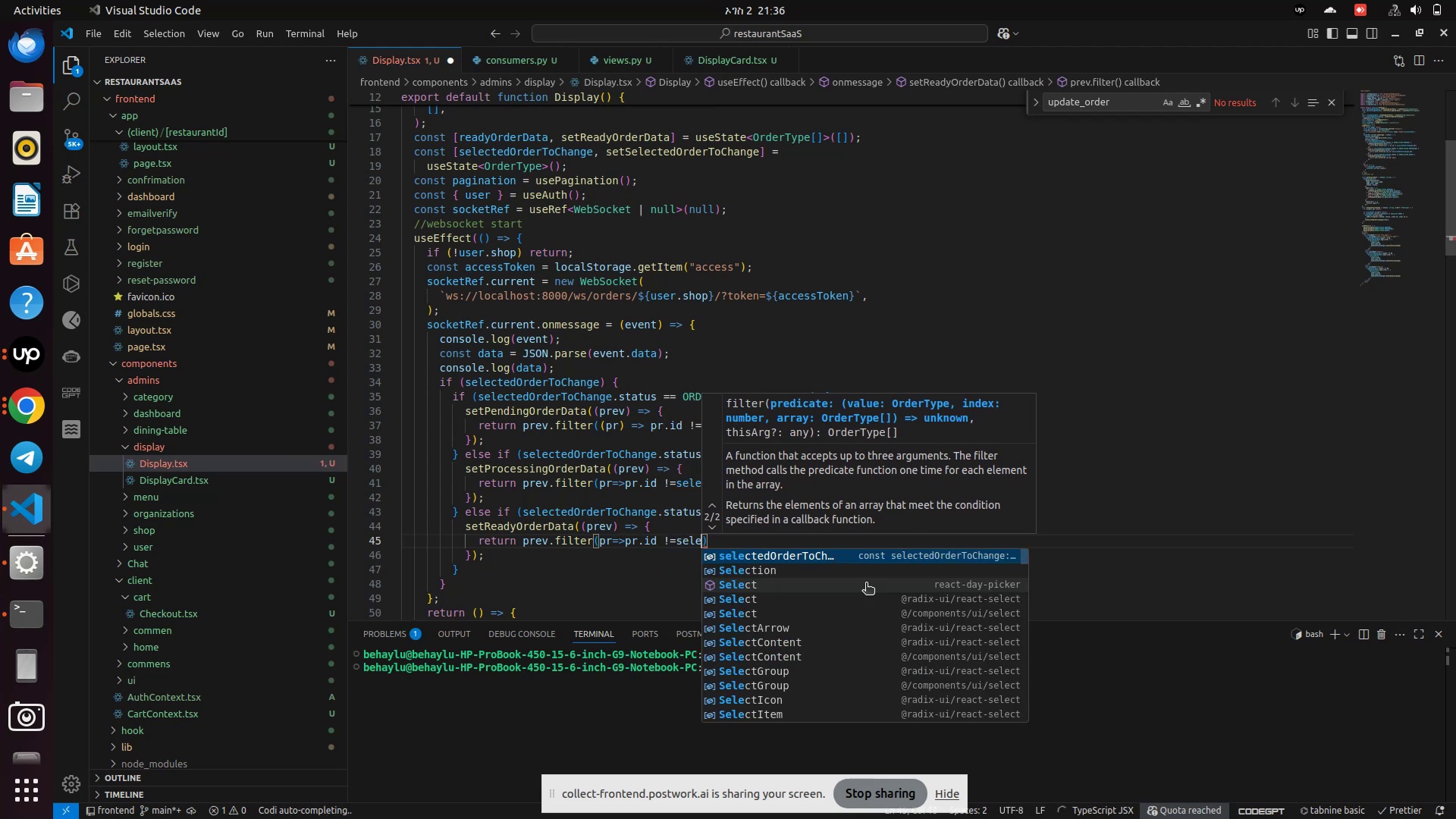 
key(Enter)
 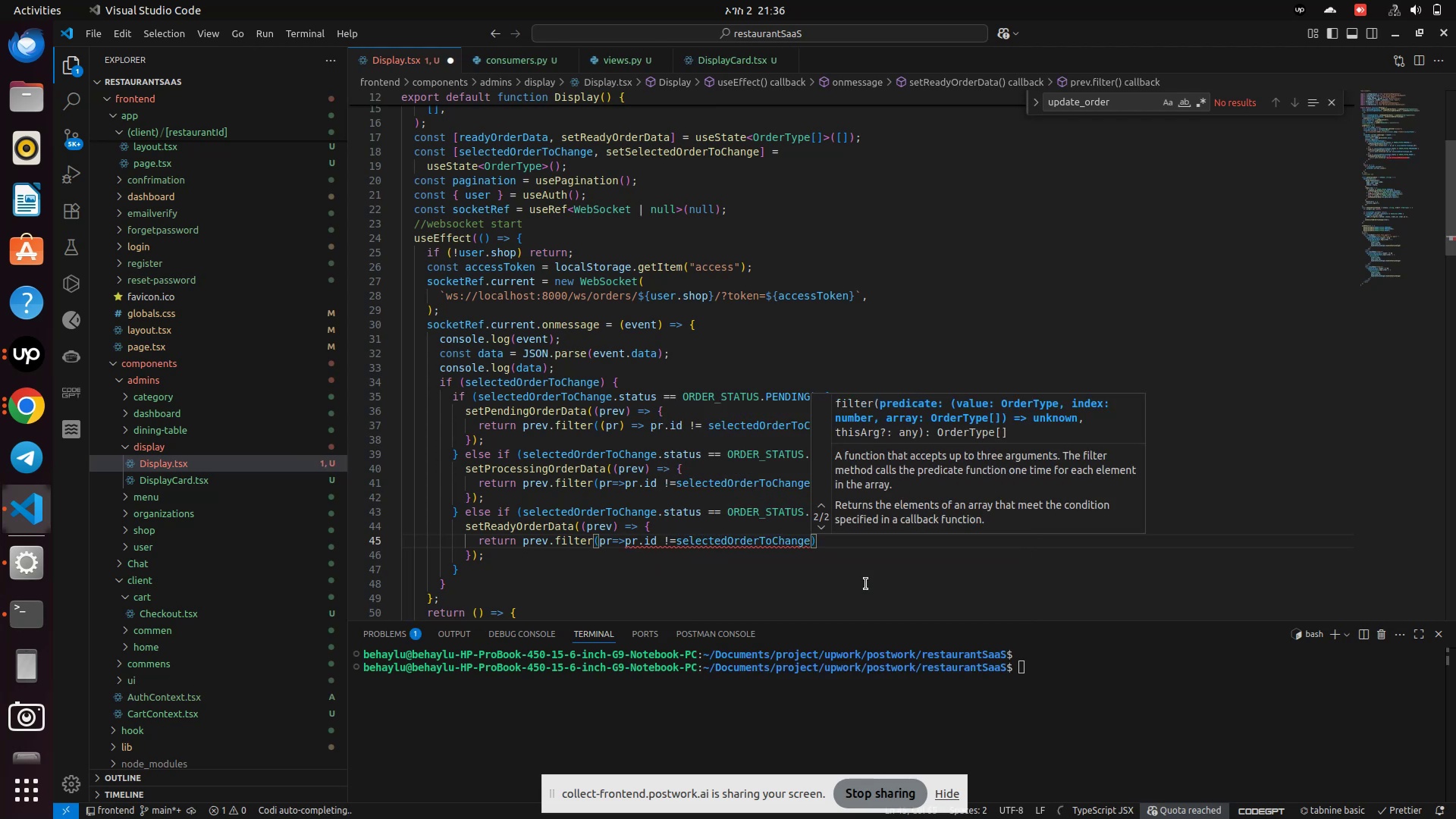 
key(Period)
 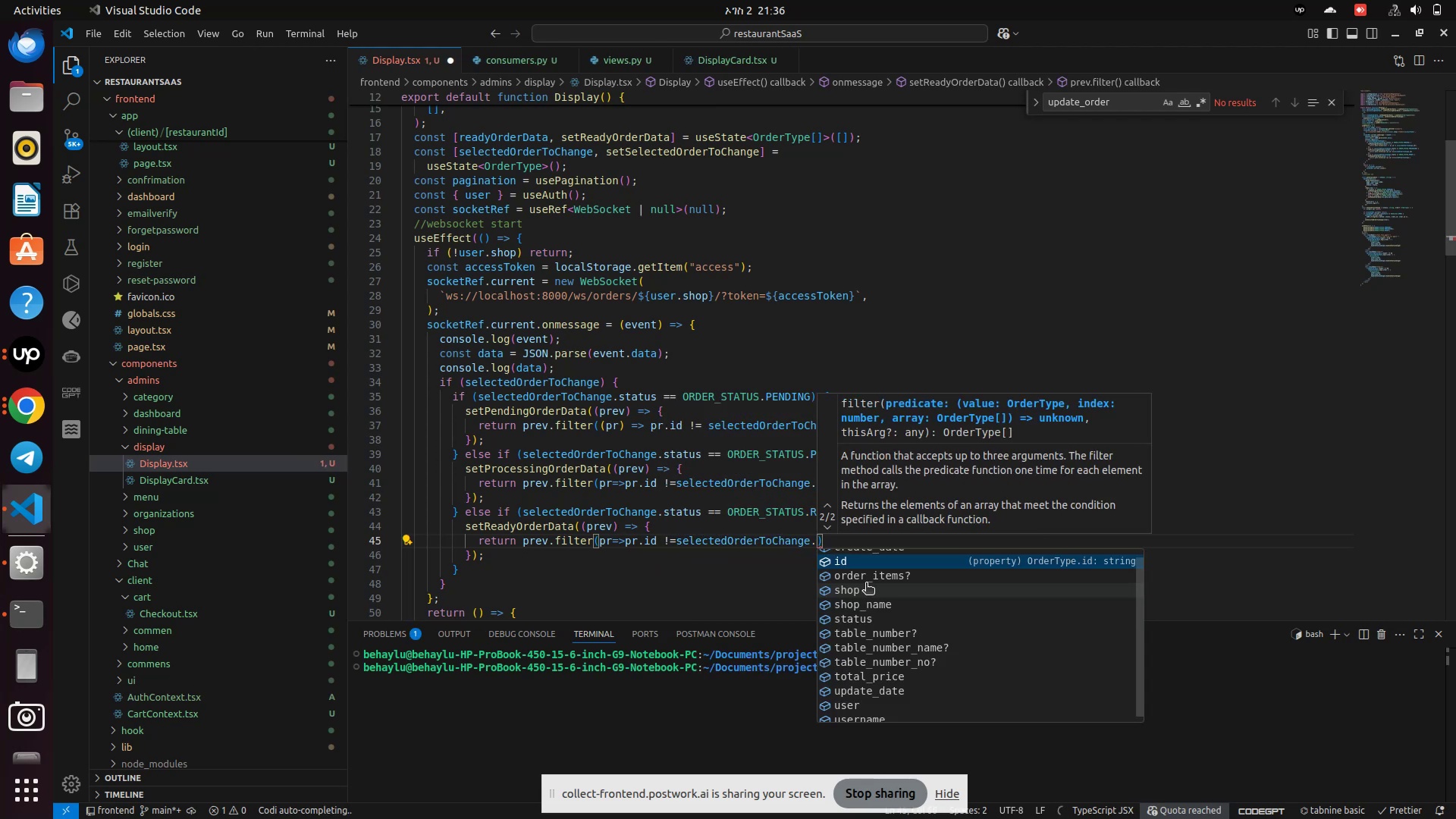 
key(Enter)
 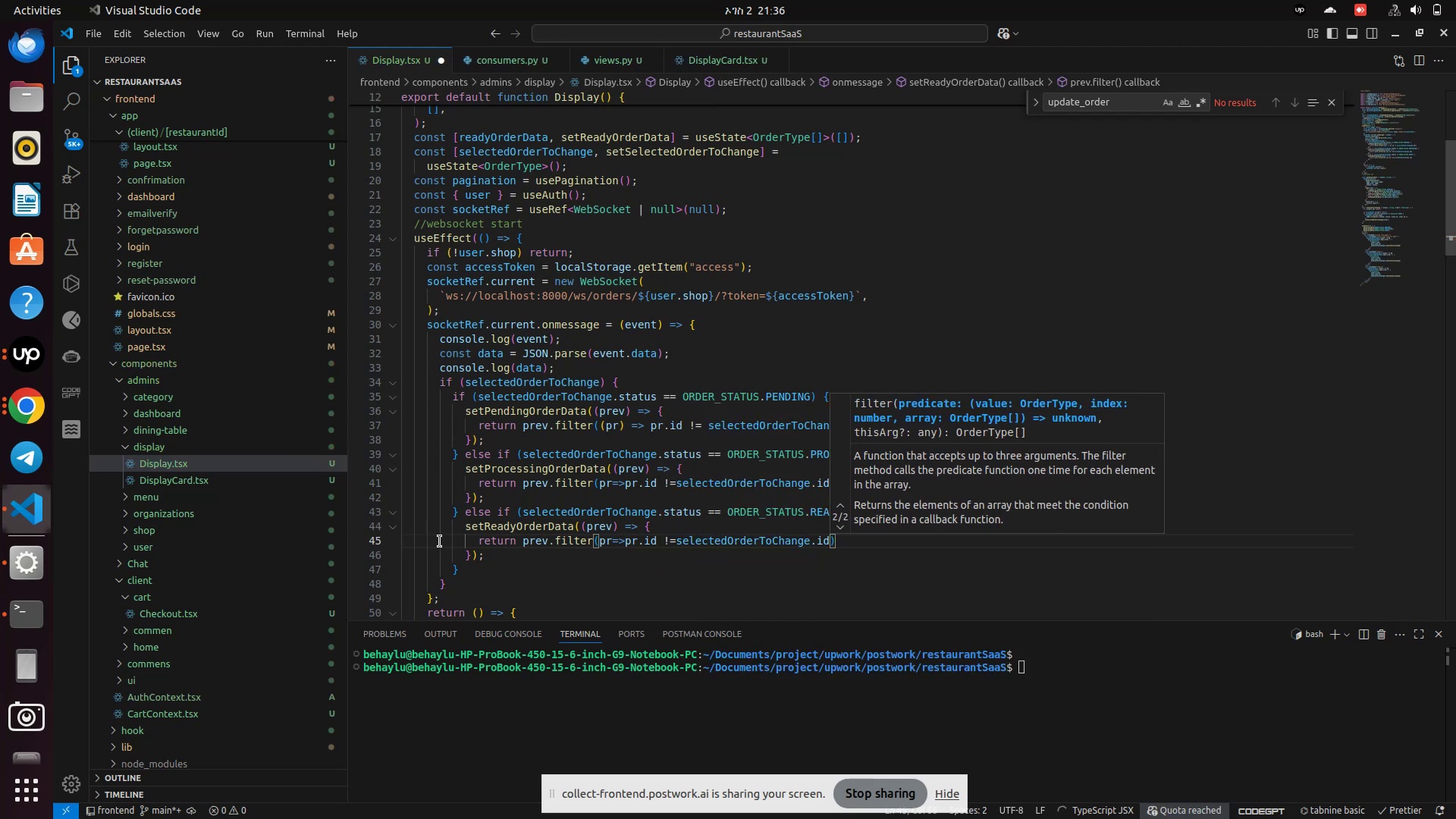 
left_click([481, 576])
 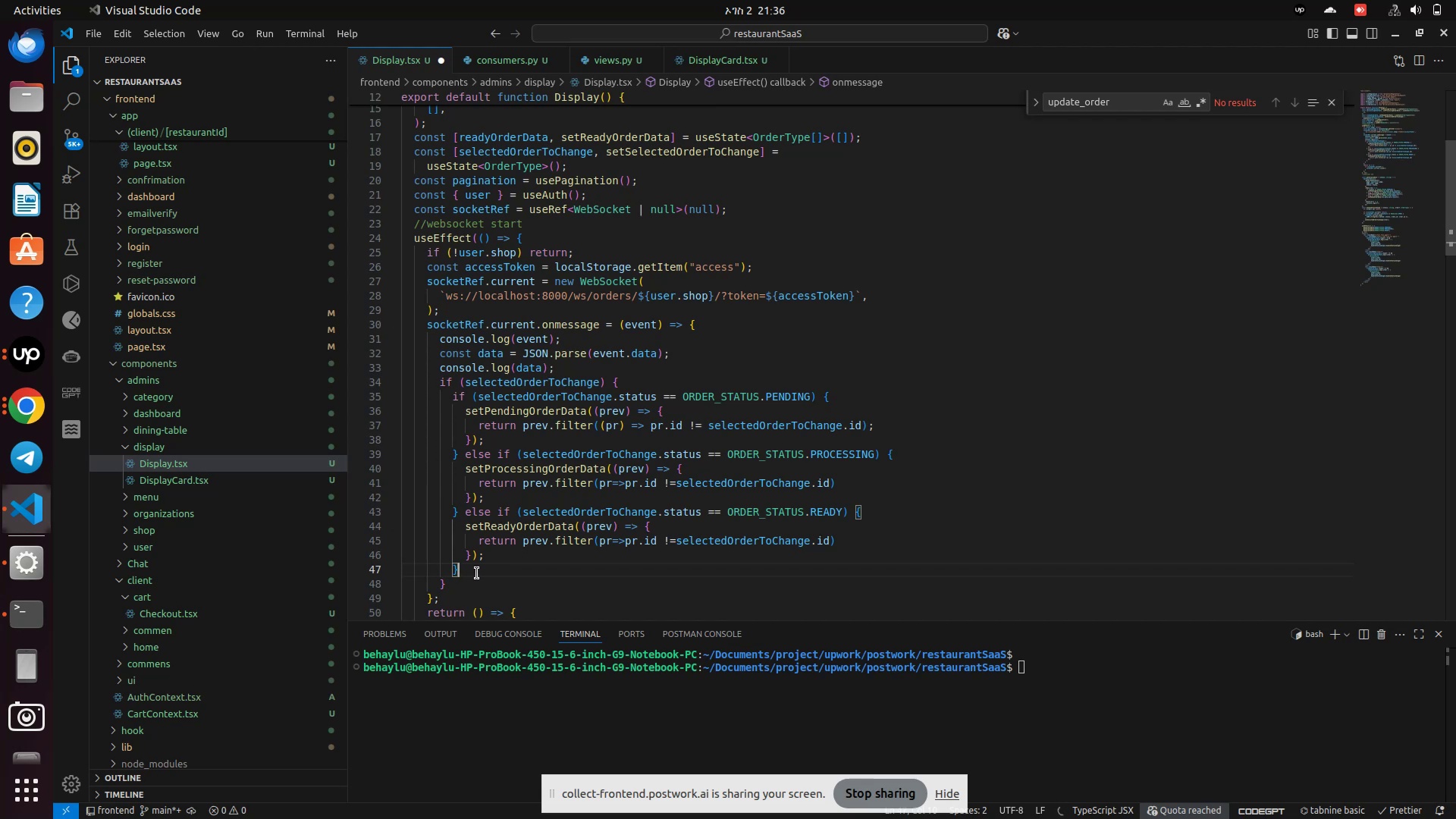 
wait(6.63)
 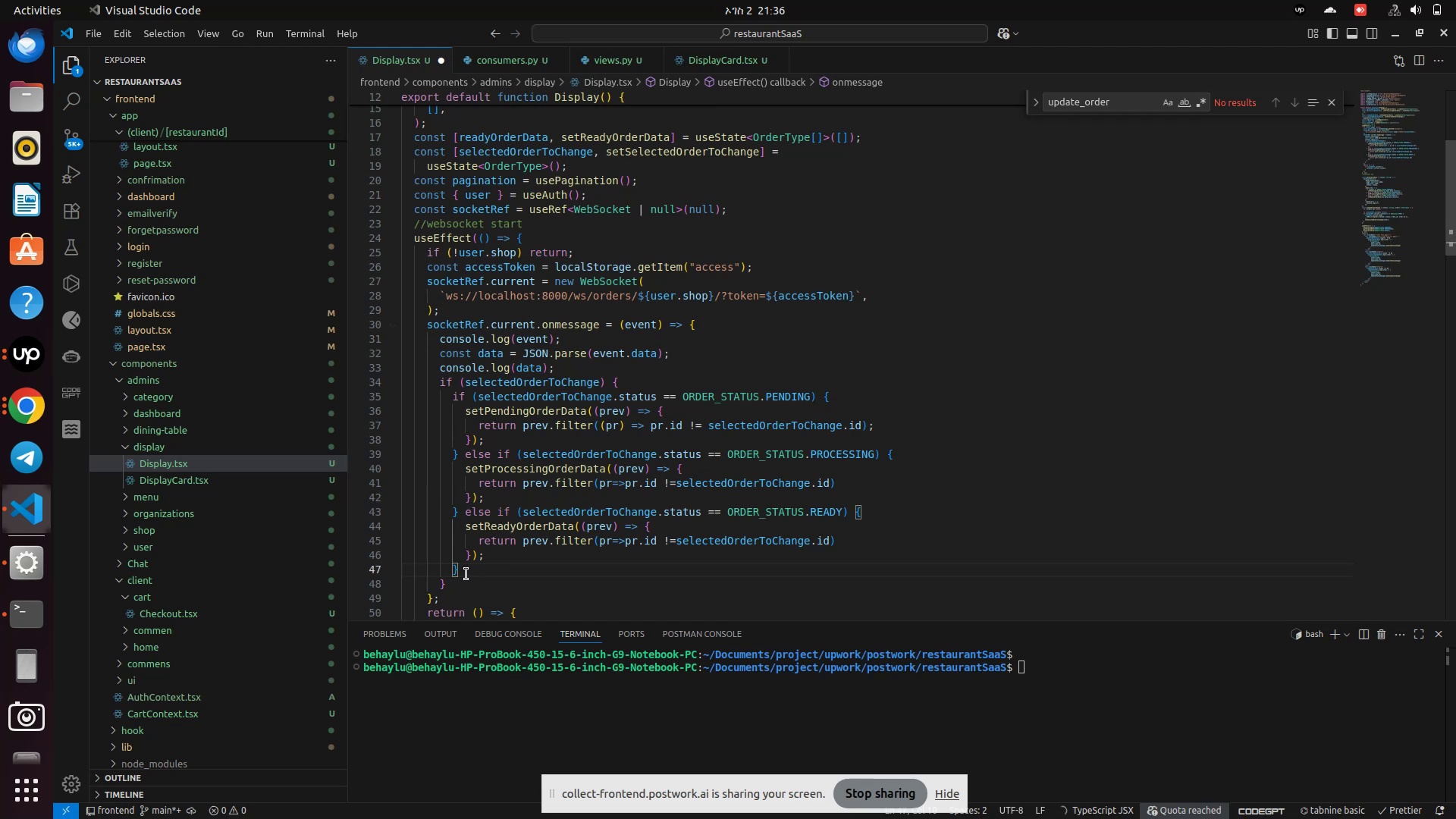 
left_click([854, 396])
 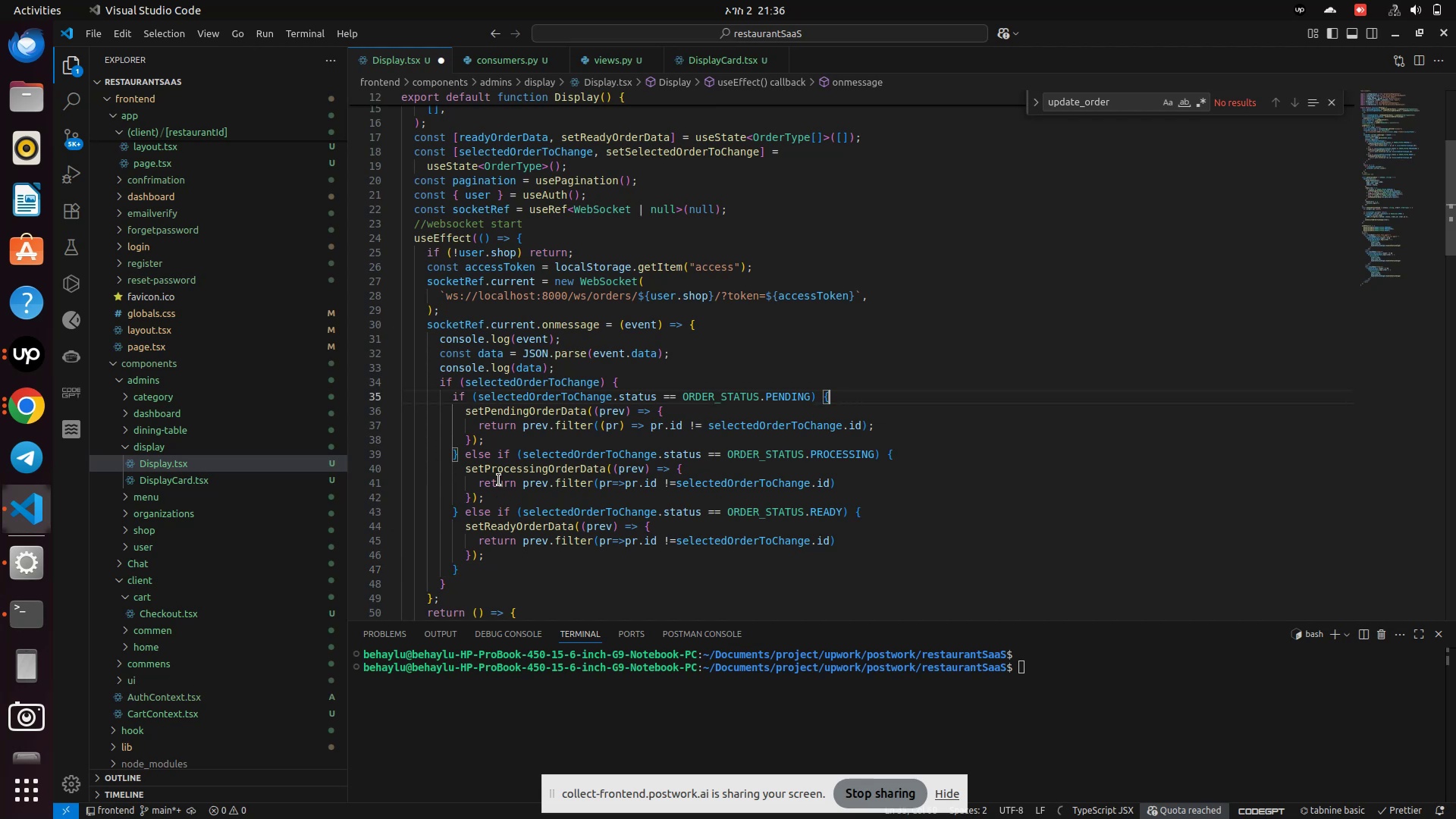 
left_click([628, 378])
 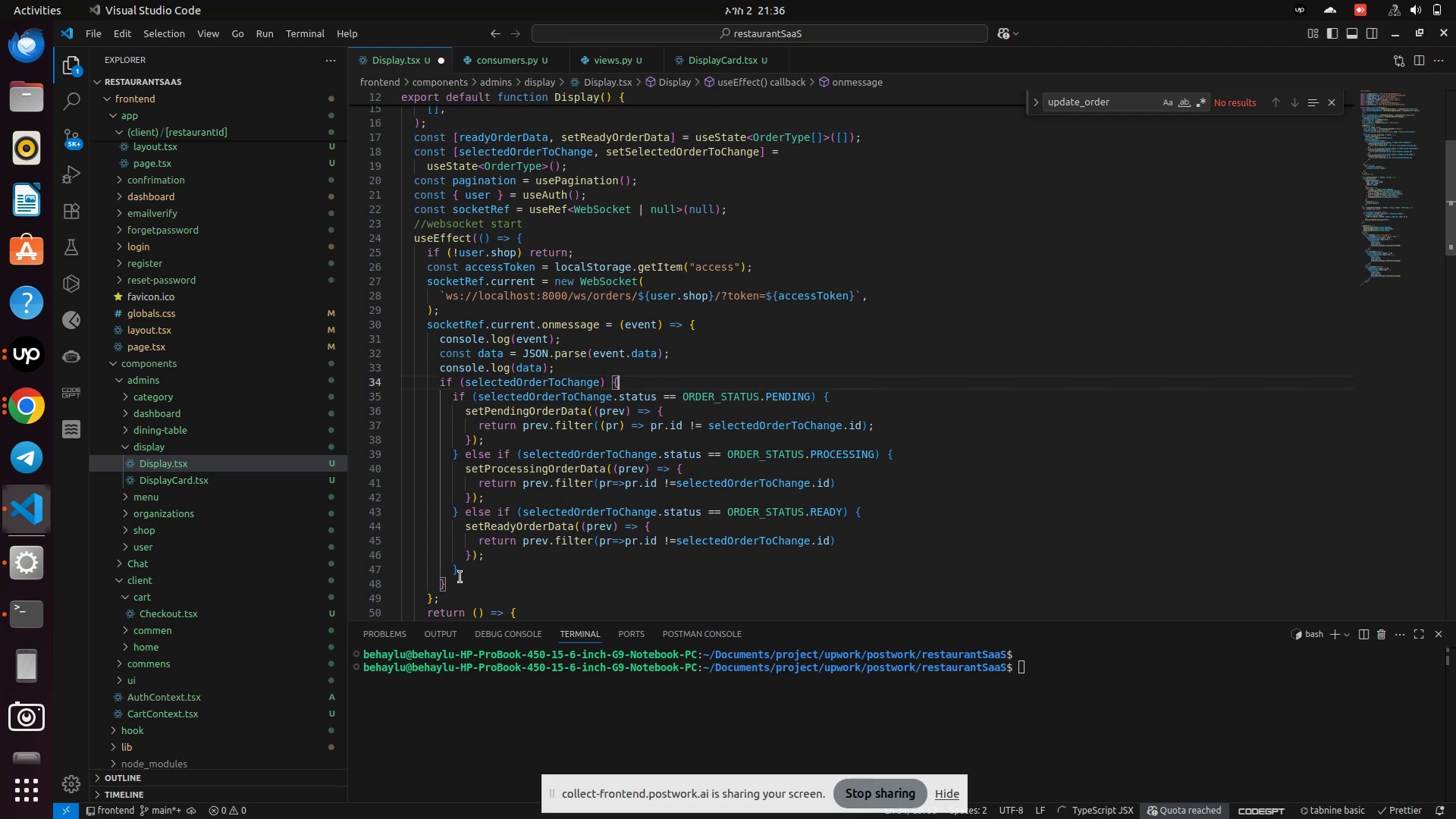 
left_click([469, 569])
 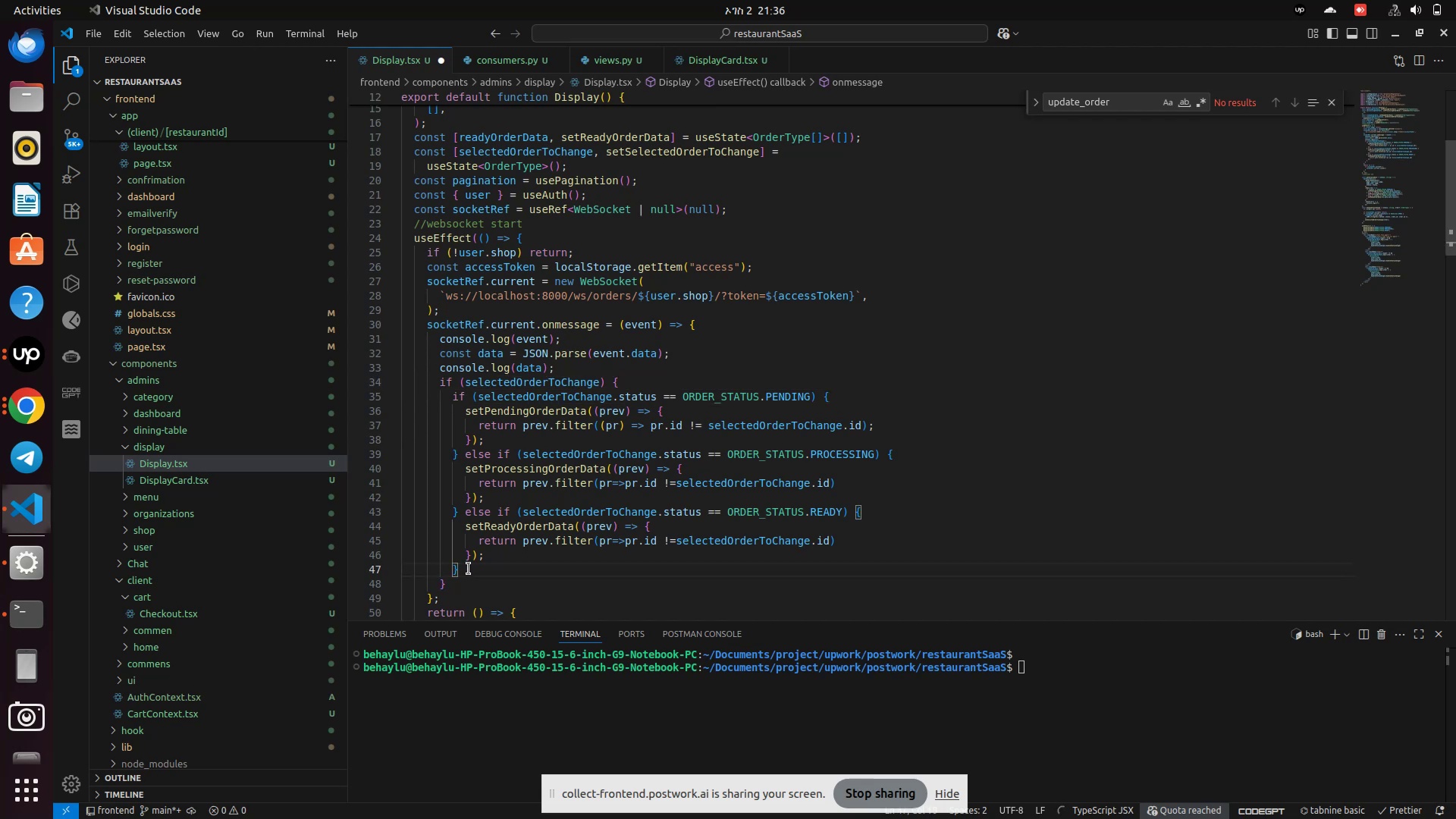 
key(Enter)
 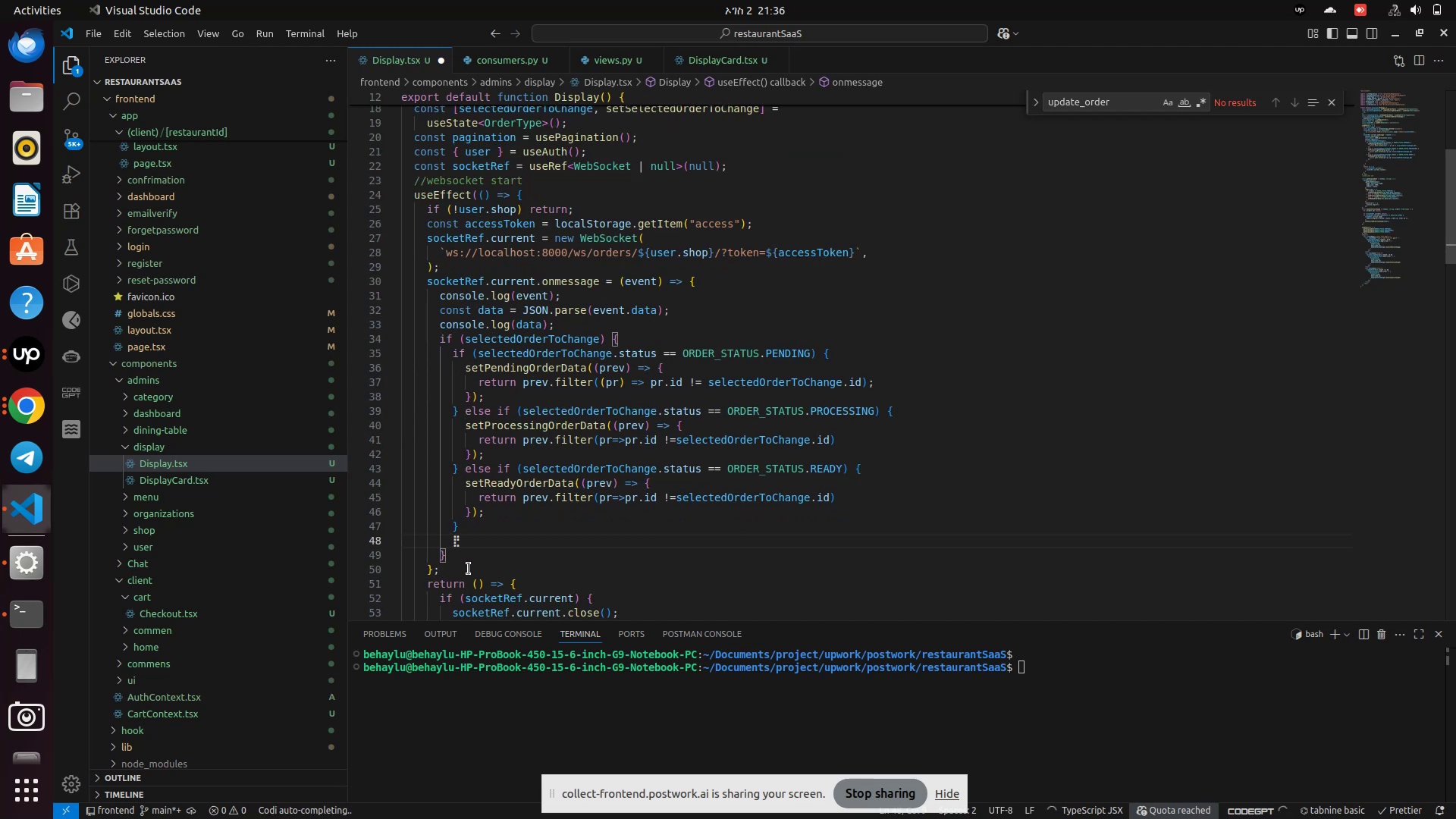 
type(sel)
 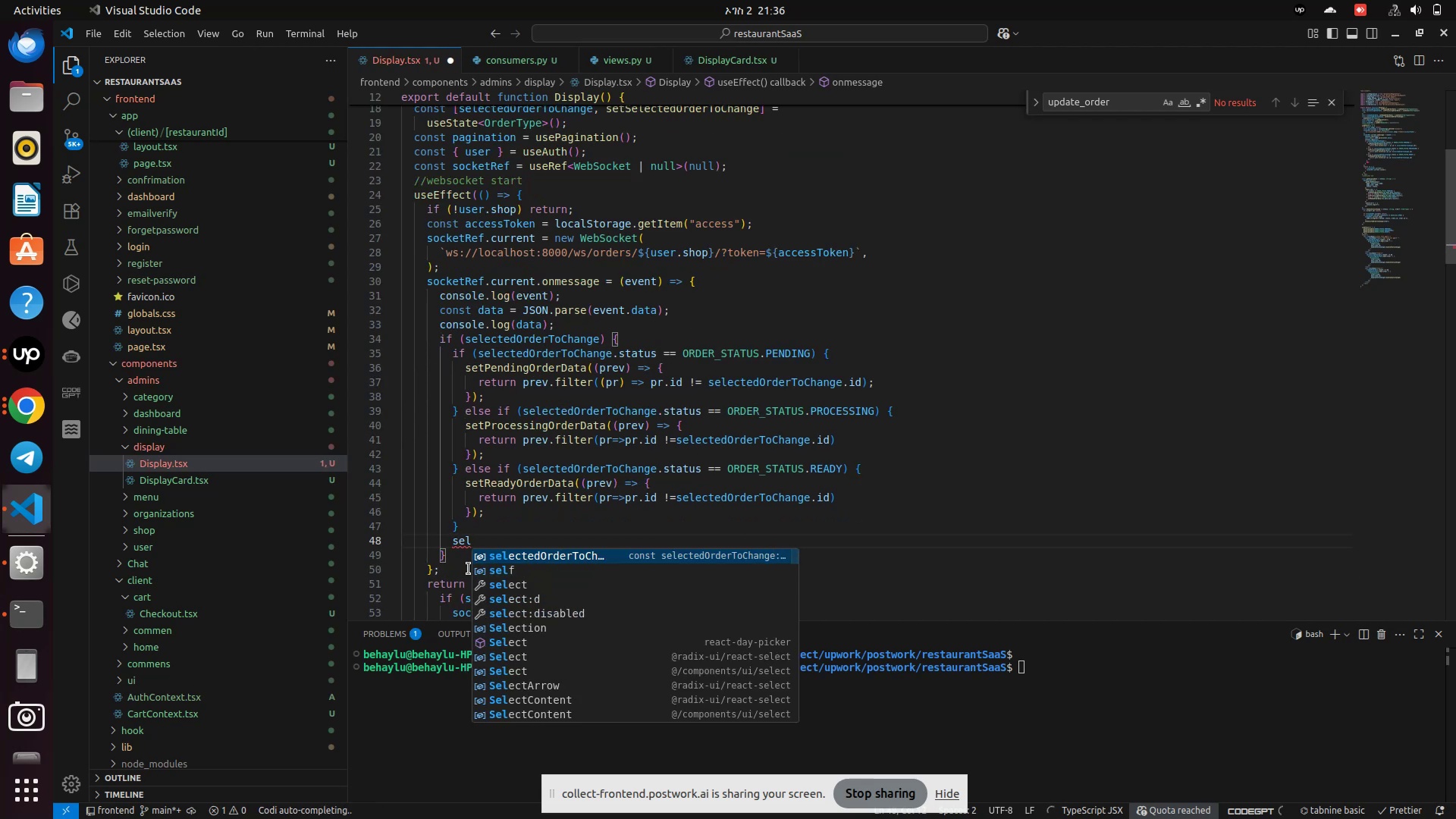 
key(Enter)
 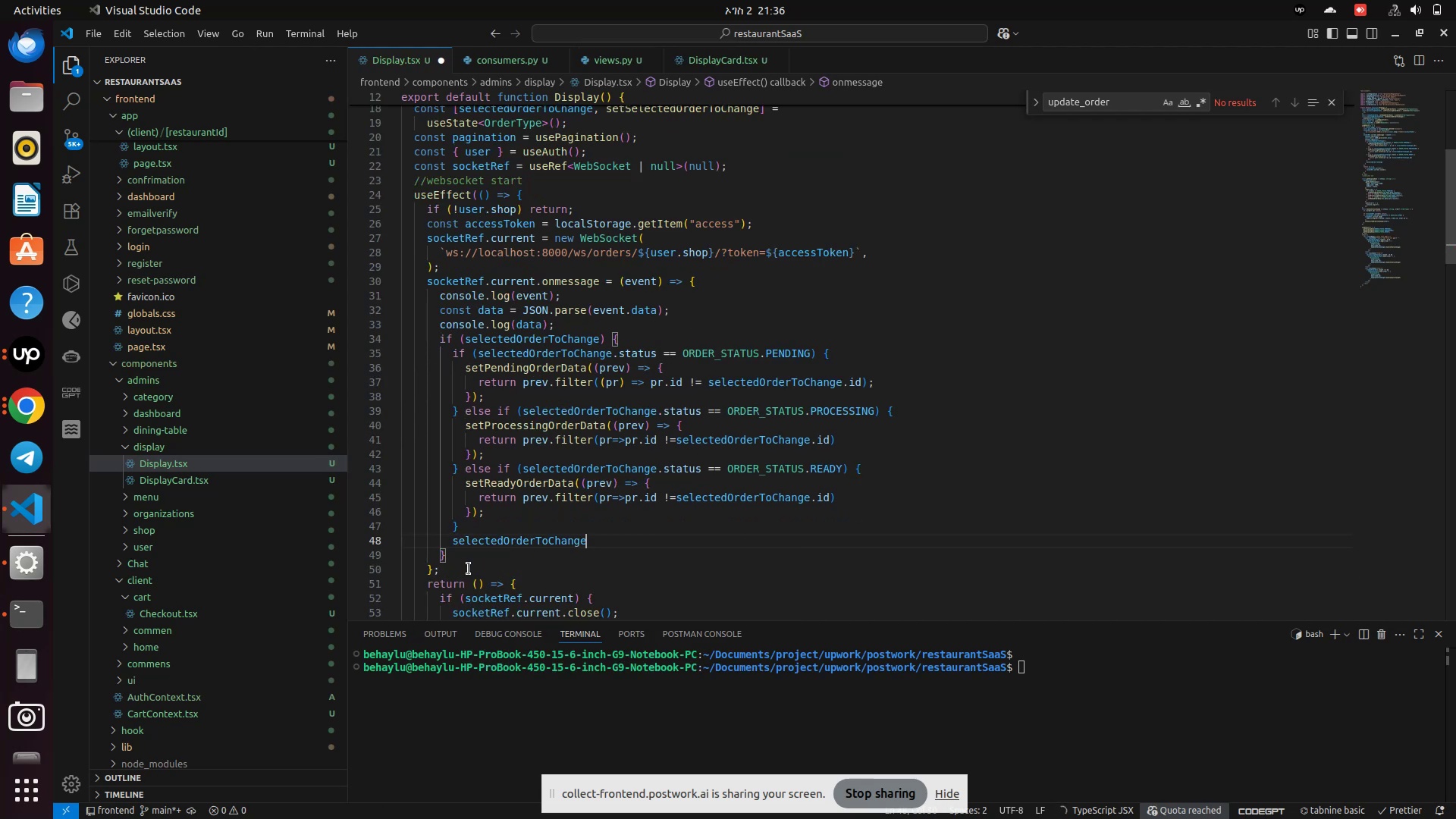 
hold_key(key=L, duration=0.31)
 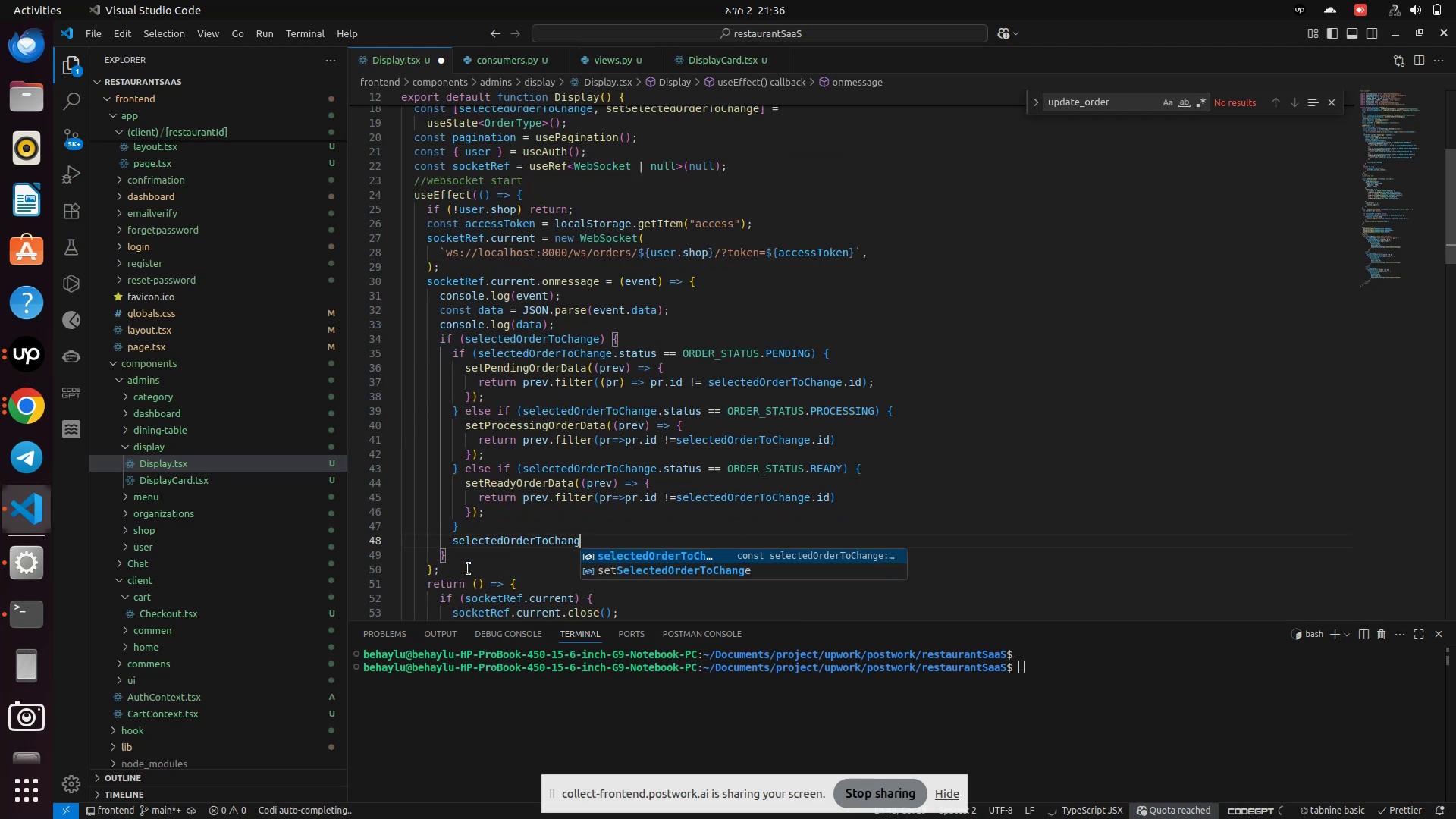 
key(Backspace)
key(Backspace)
key(Backspace)
key(Backspace)
key(Backspace)
key(Backspace)
key(Backspace)
key(Backspace)
key(Backspace)
key(Backspace)
type(setS)
 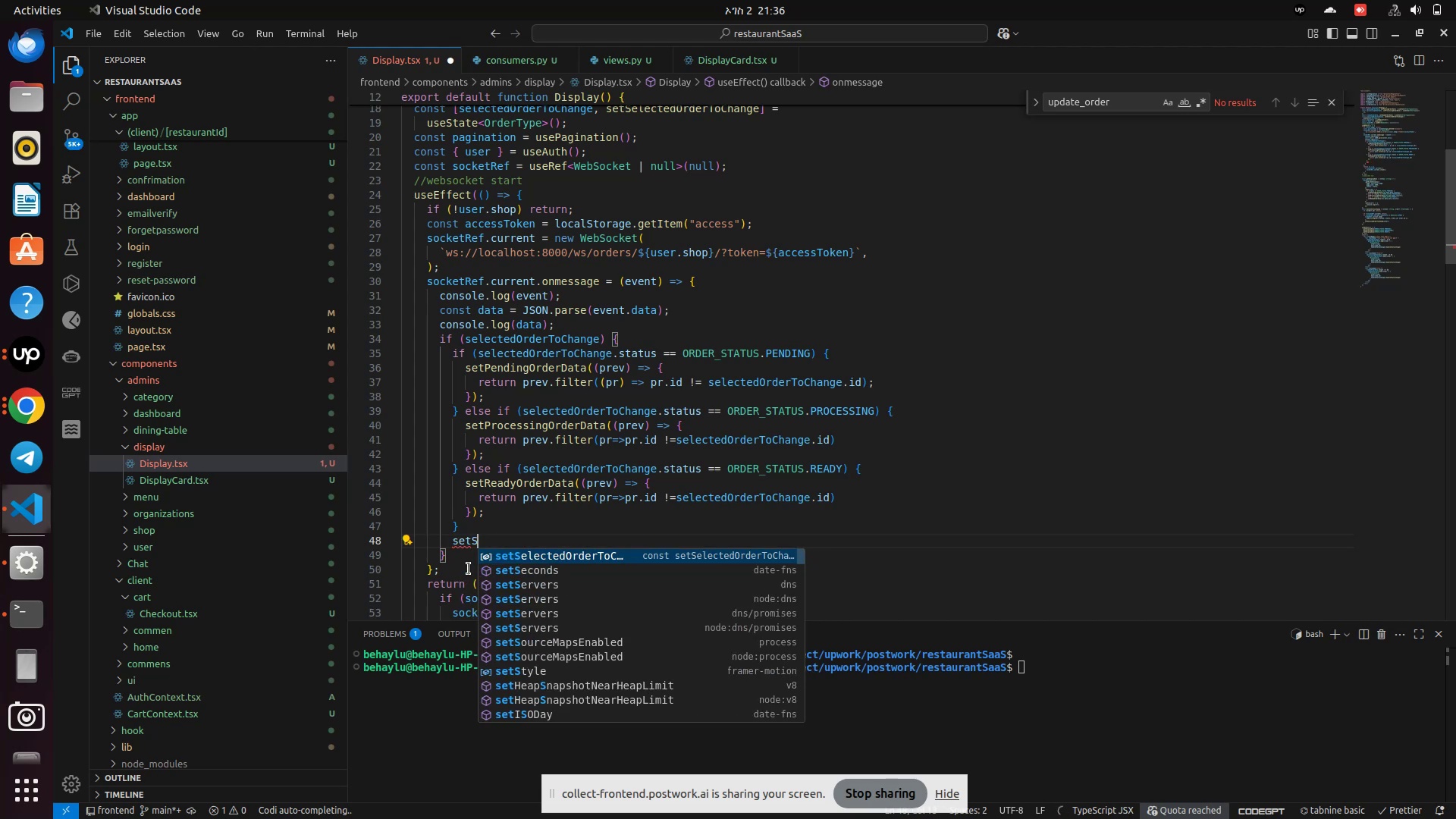 
key(Enter)
 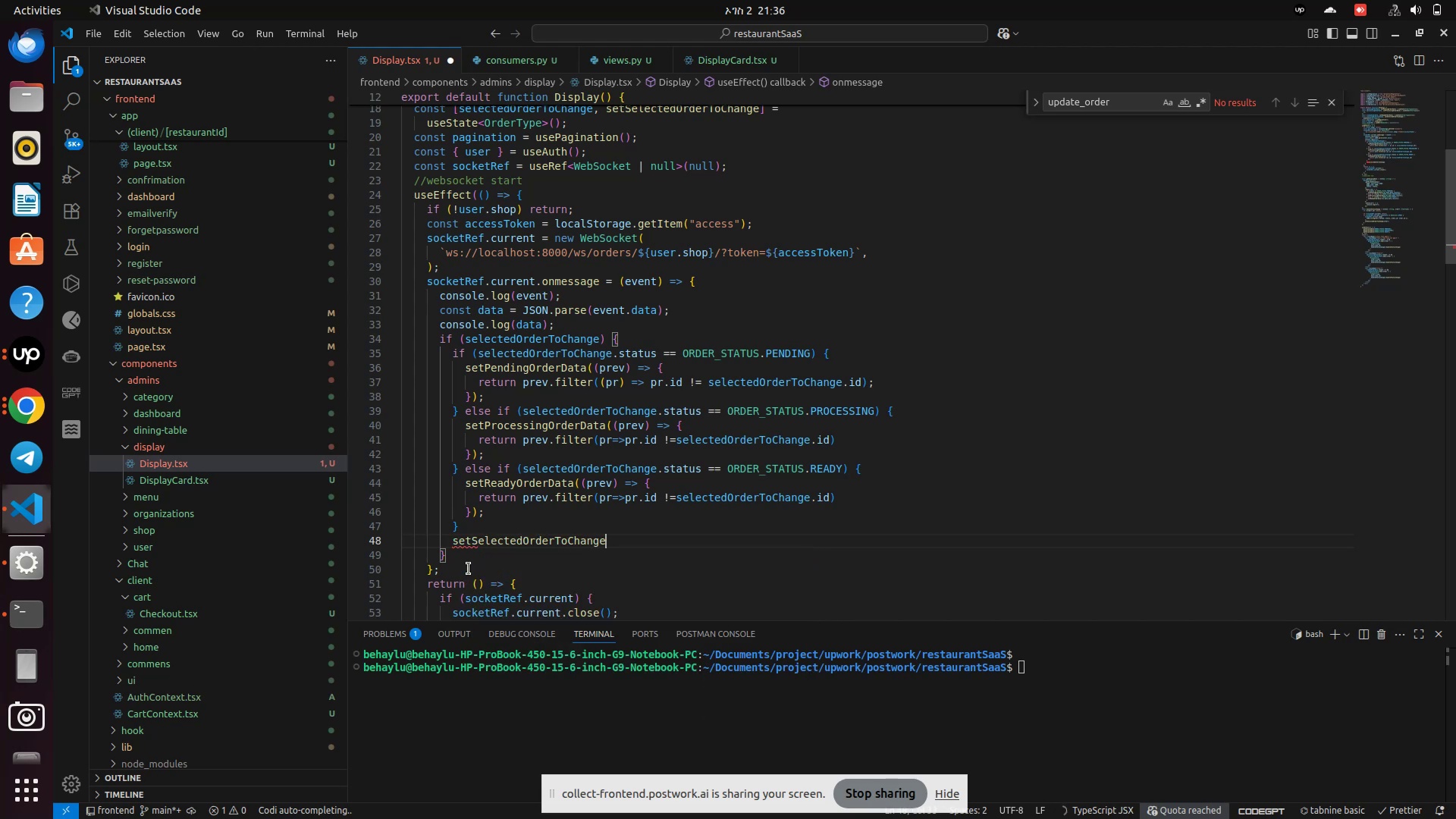 
type((n)
key(Backspace)
type(un)
 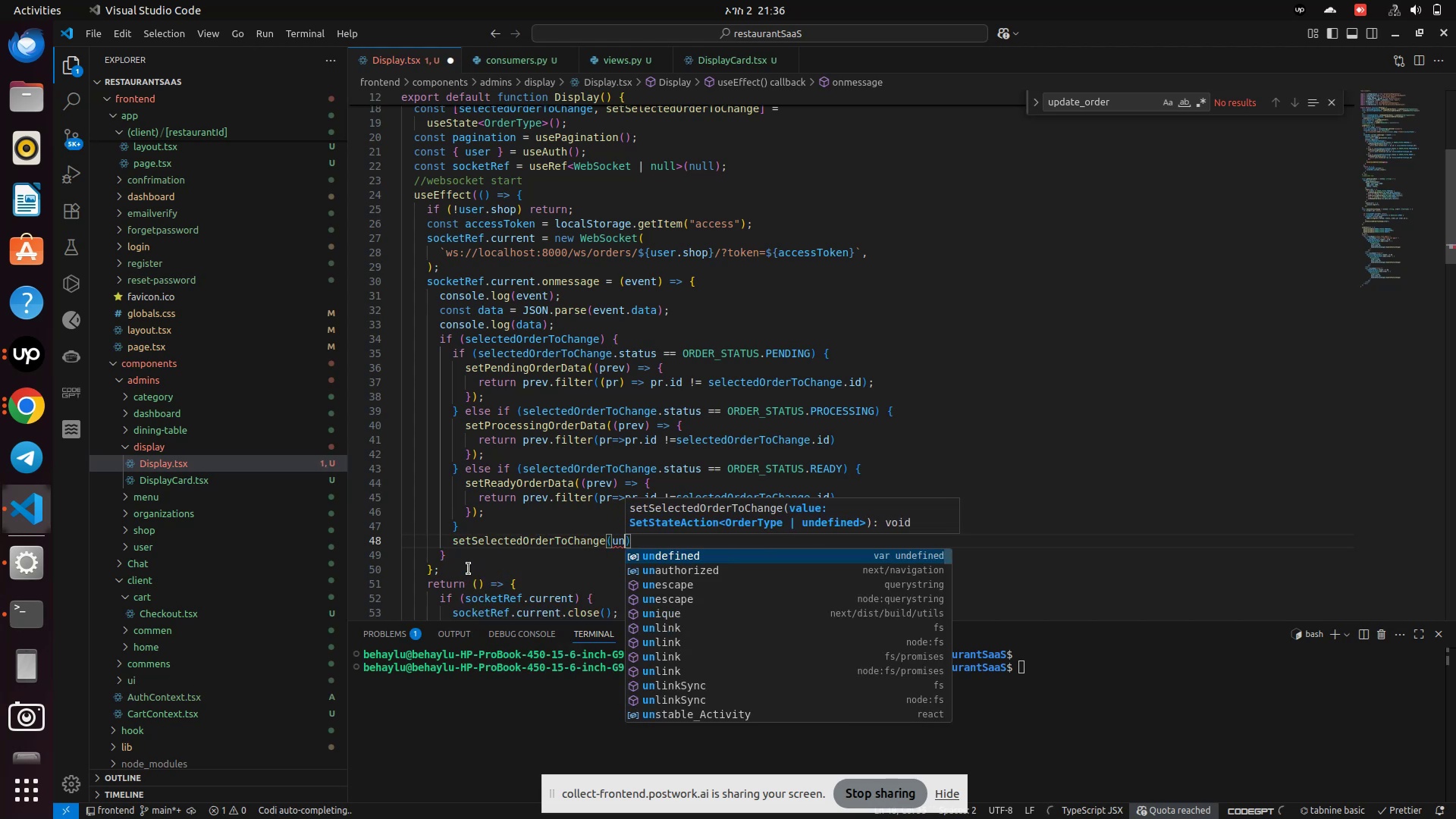 
key(Enter)
 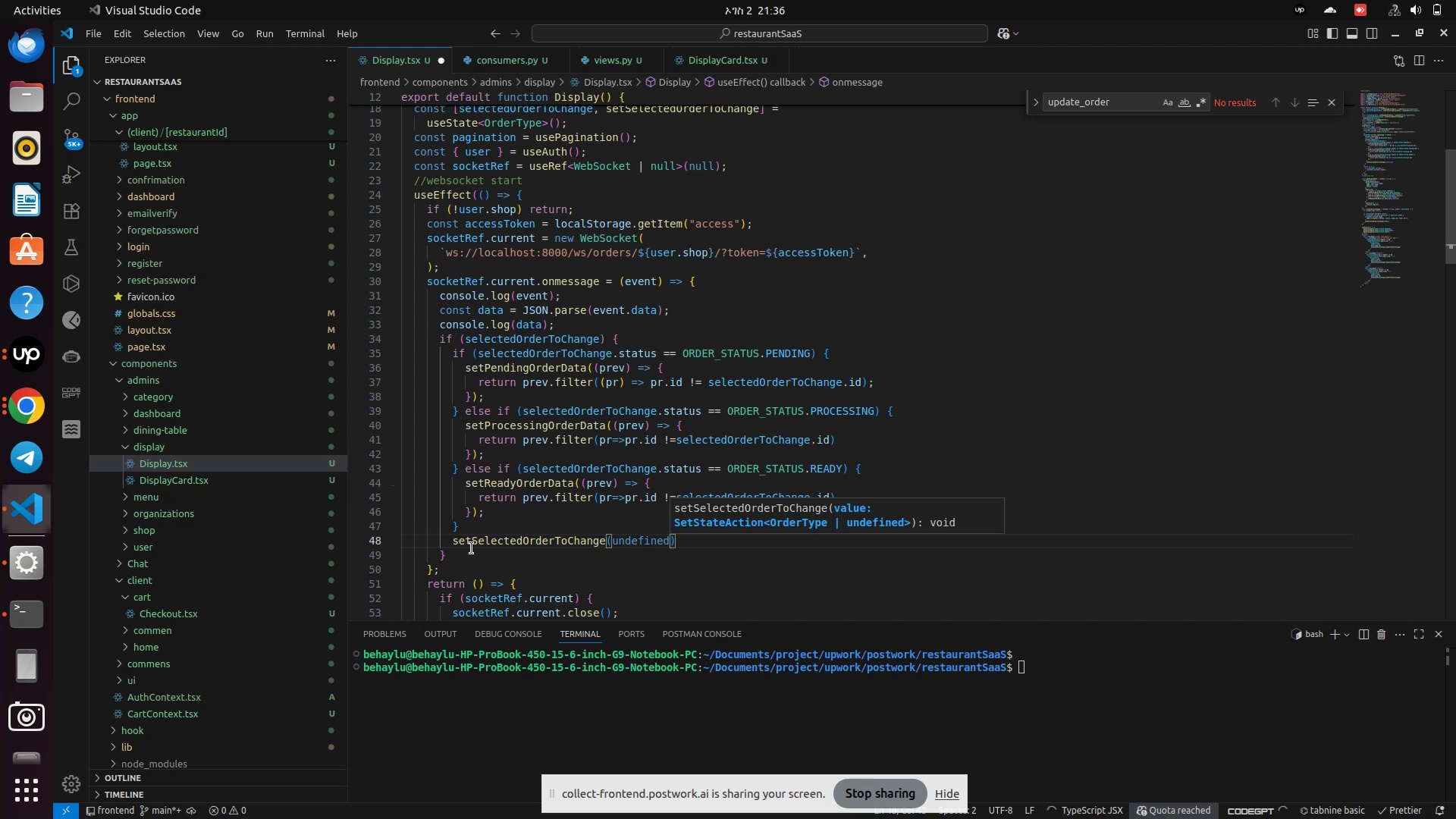 
key(Control+S)
 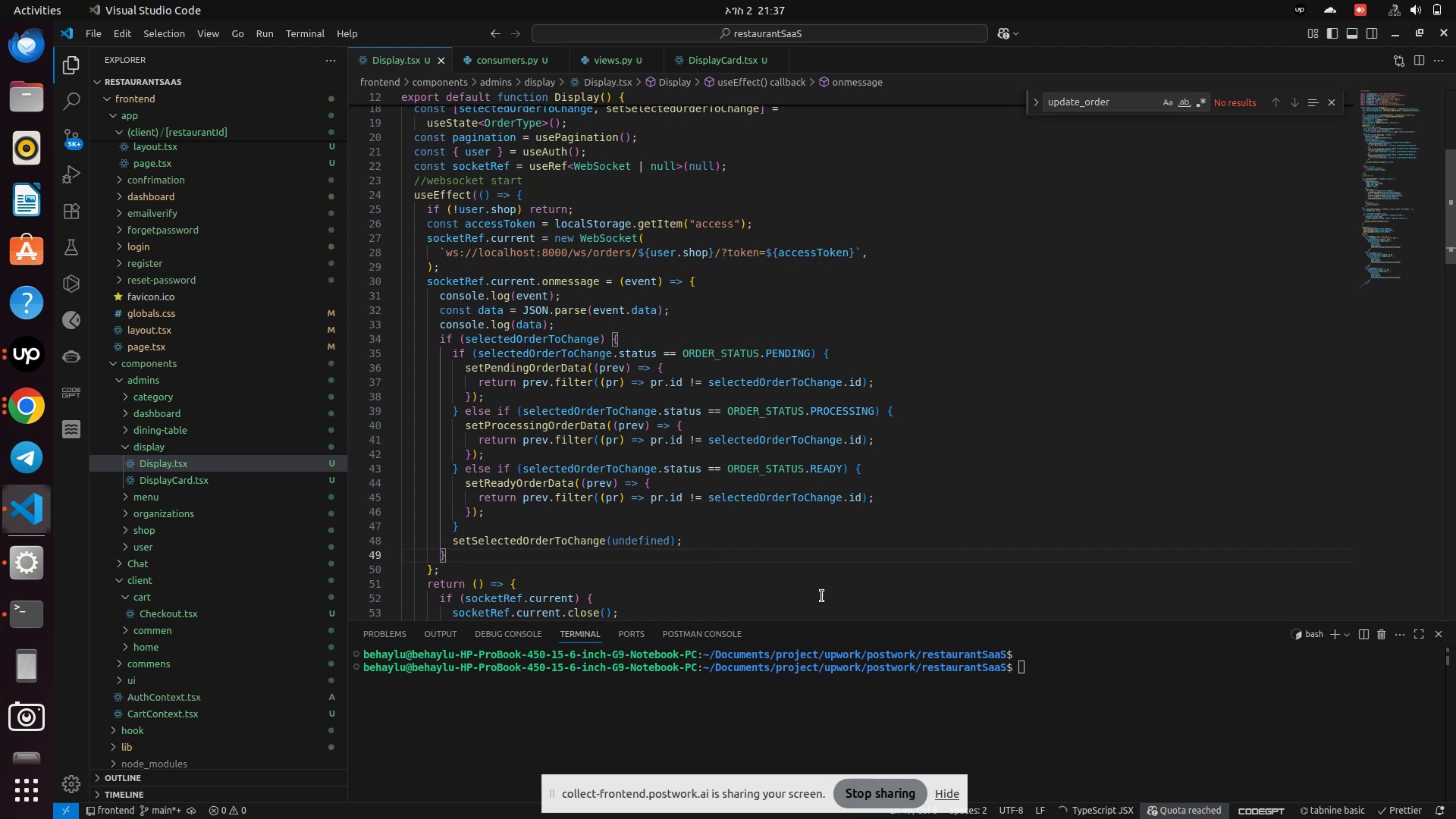 
wait(19.08)
 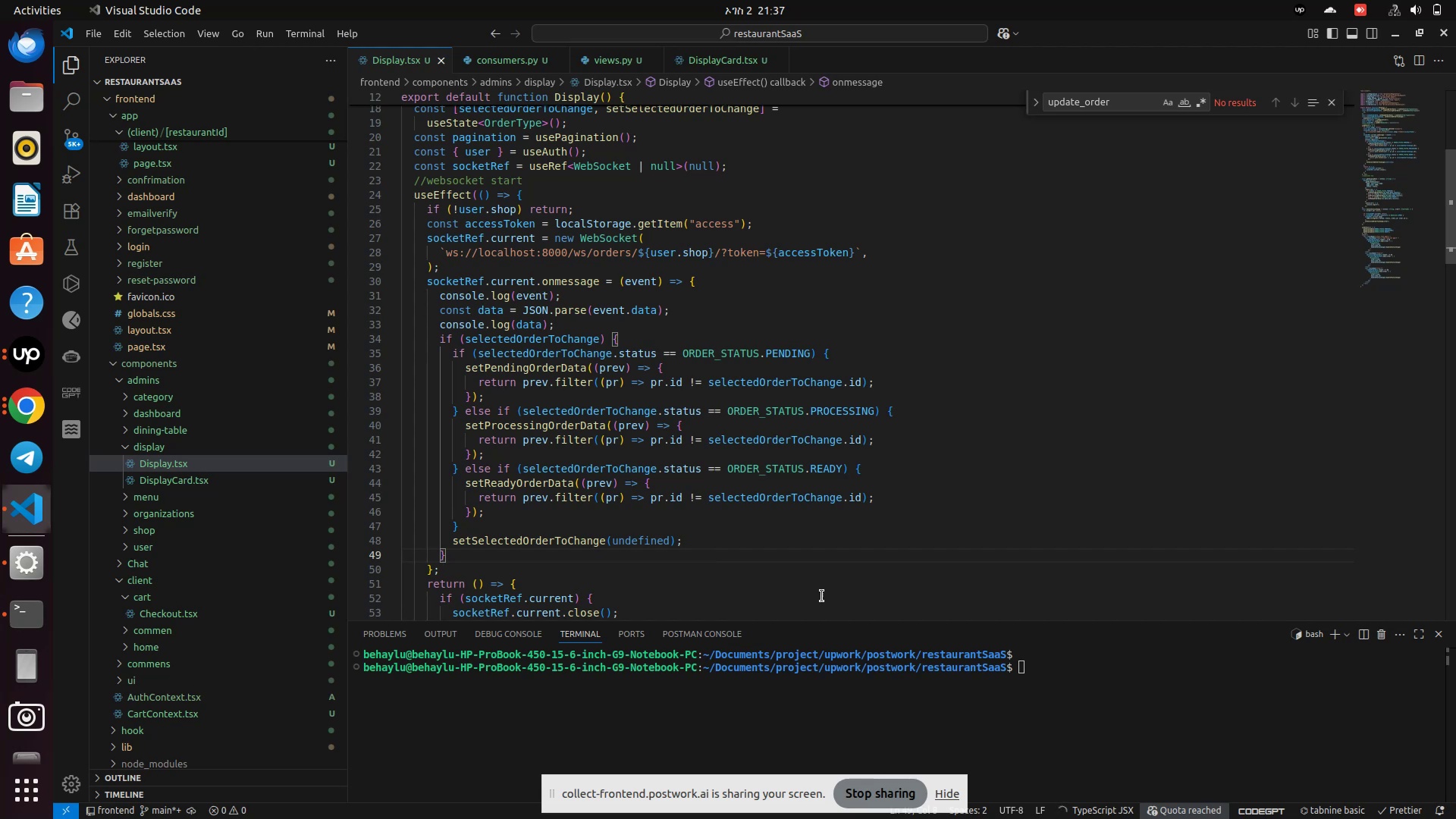 
scroll: coordinate [608, 566], scroll_direction: up, amount: 1.0
 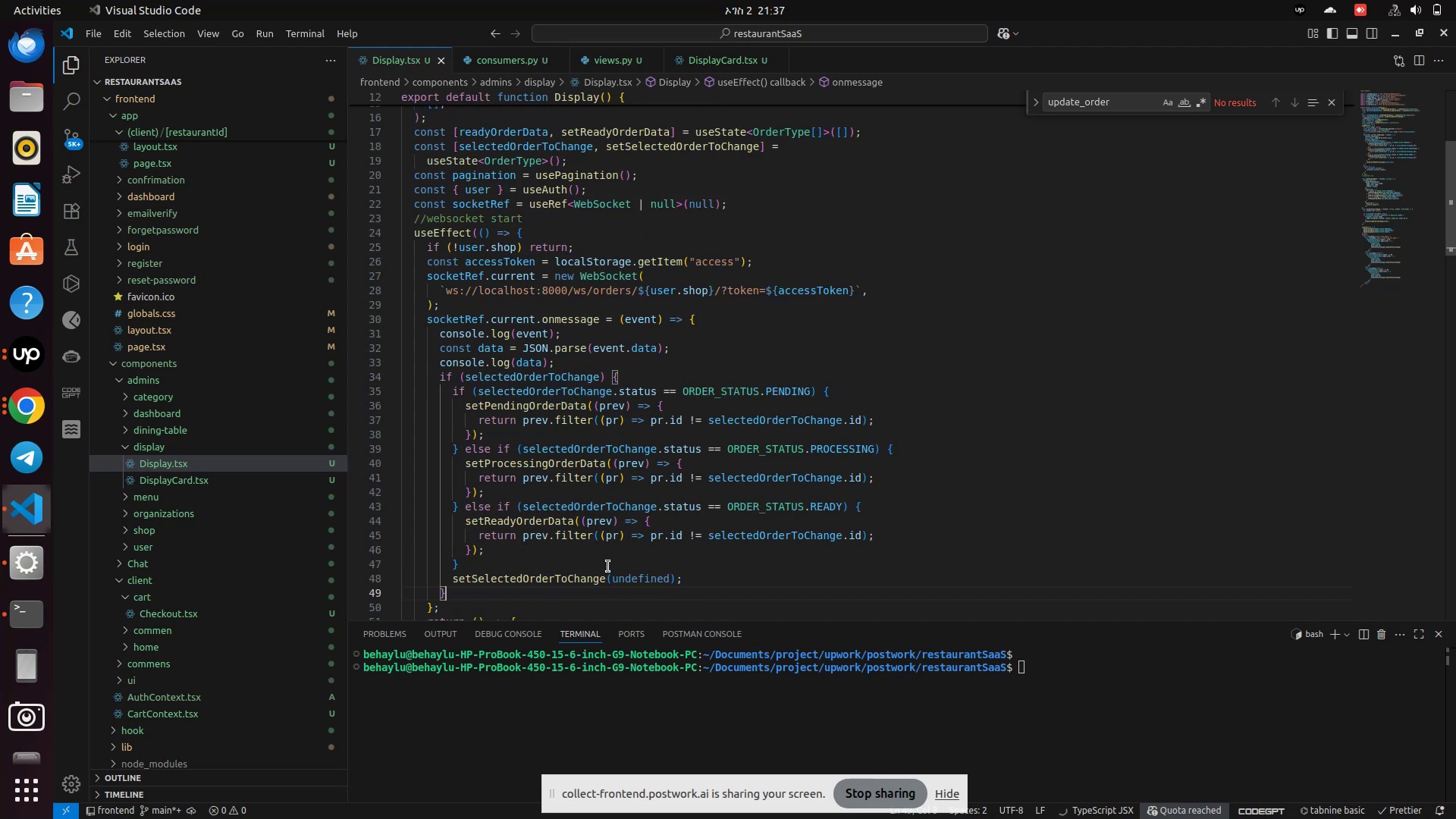 
scroll: coordinate [608, 566], scroll_direction: down, amount: 1.0
 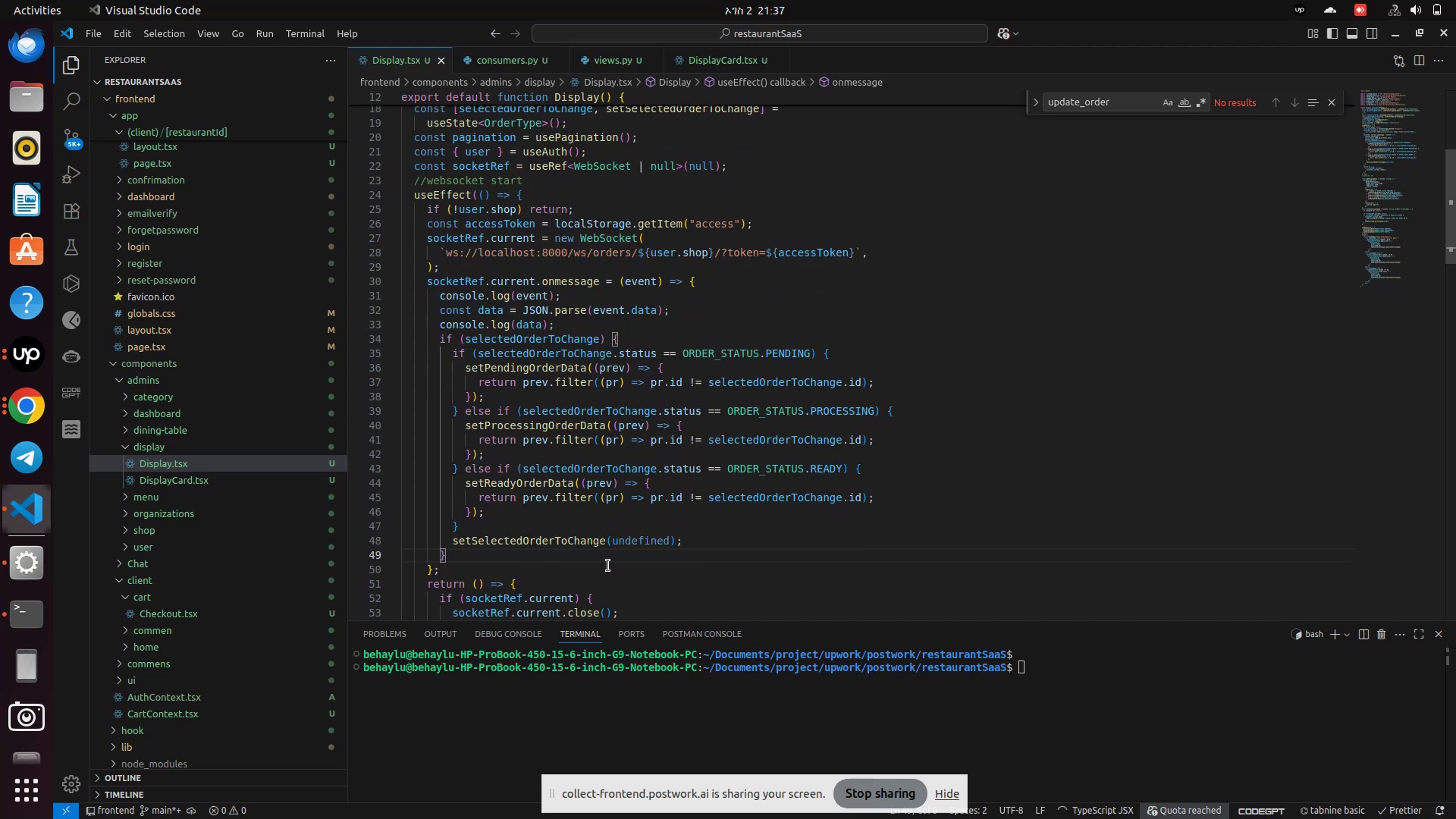 
wait(5.63)
 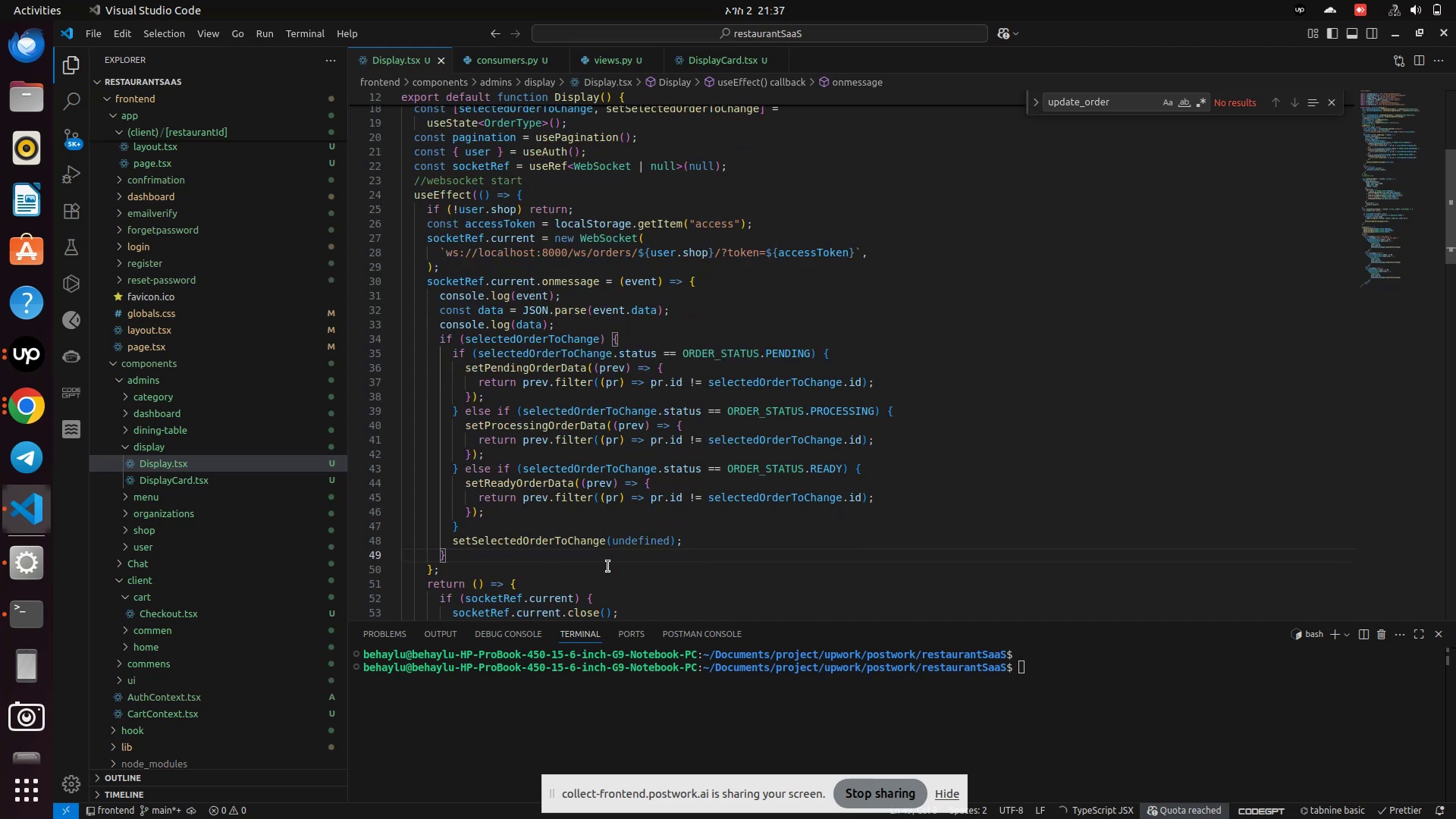 
scroll: coordinate [608, 566], scroll_direction: up, amount: 3.0
 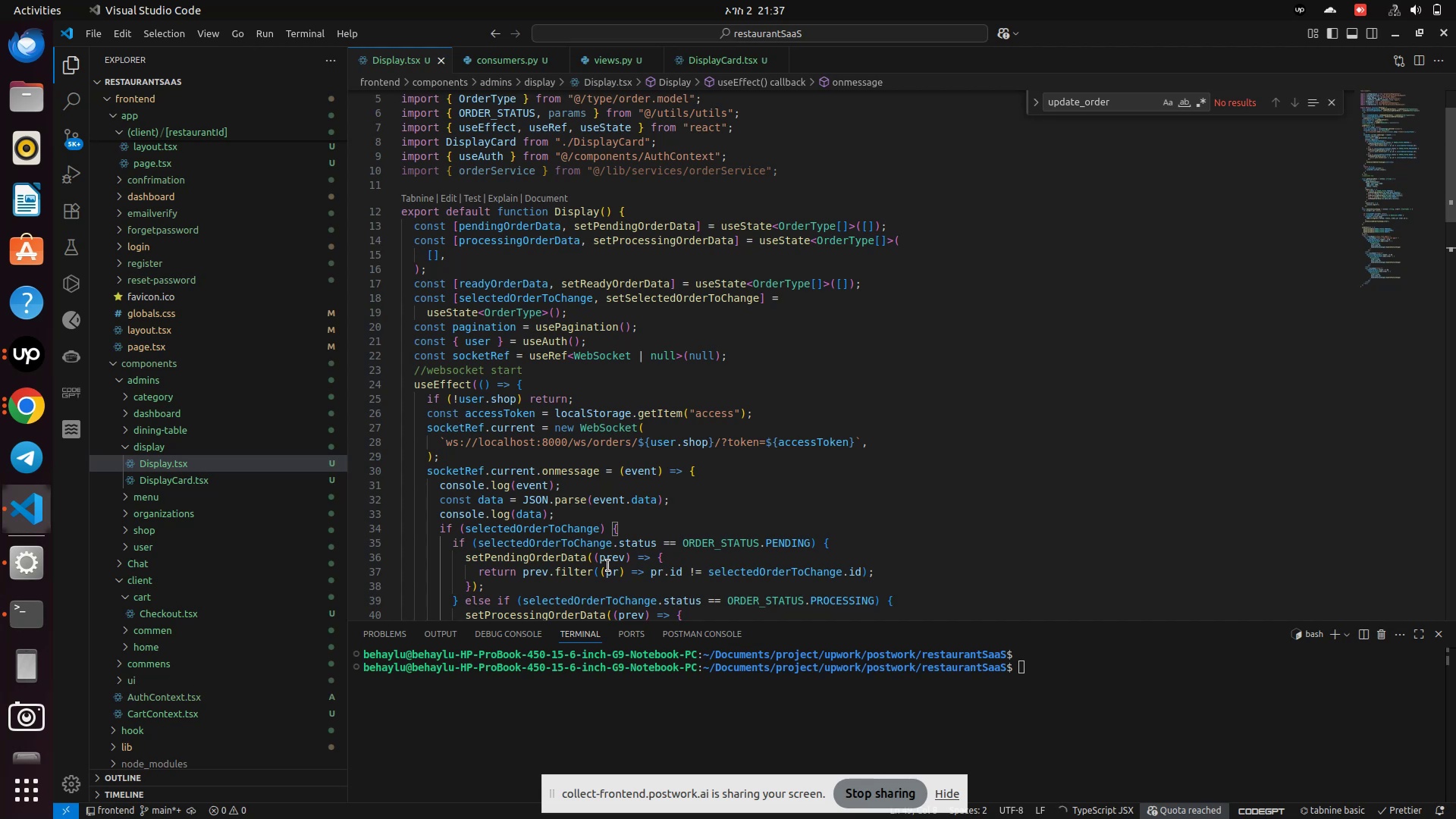 
scroll: coordinate [603, 567], scroll_direction: down, amount: 4.0
 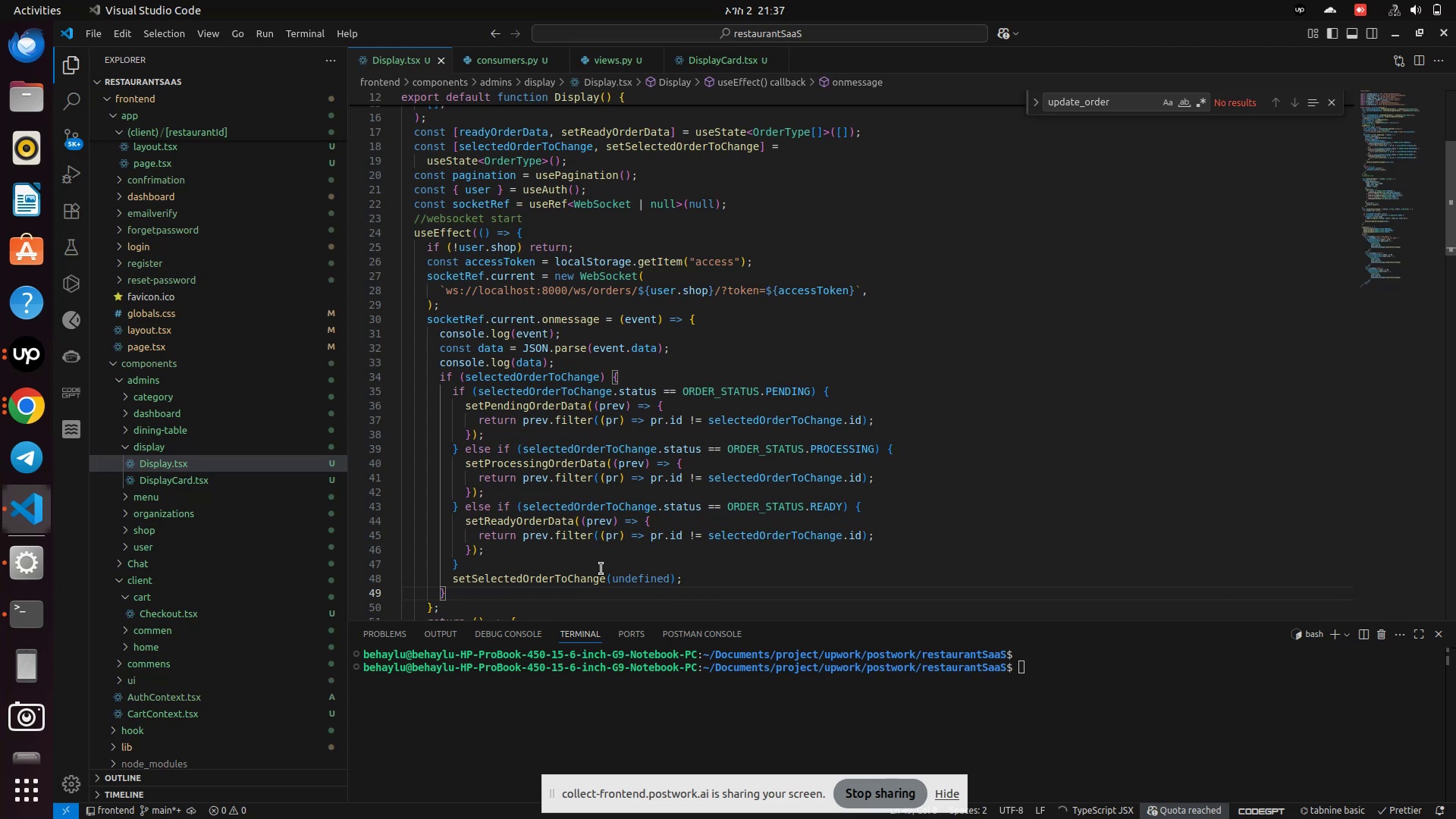 
wait(19.05)
 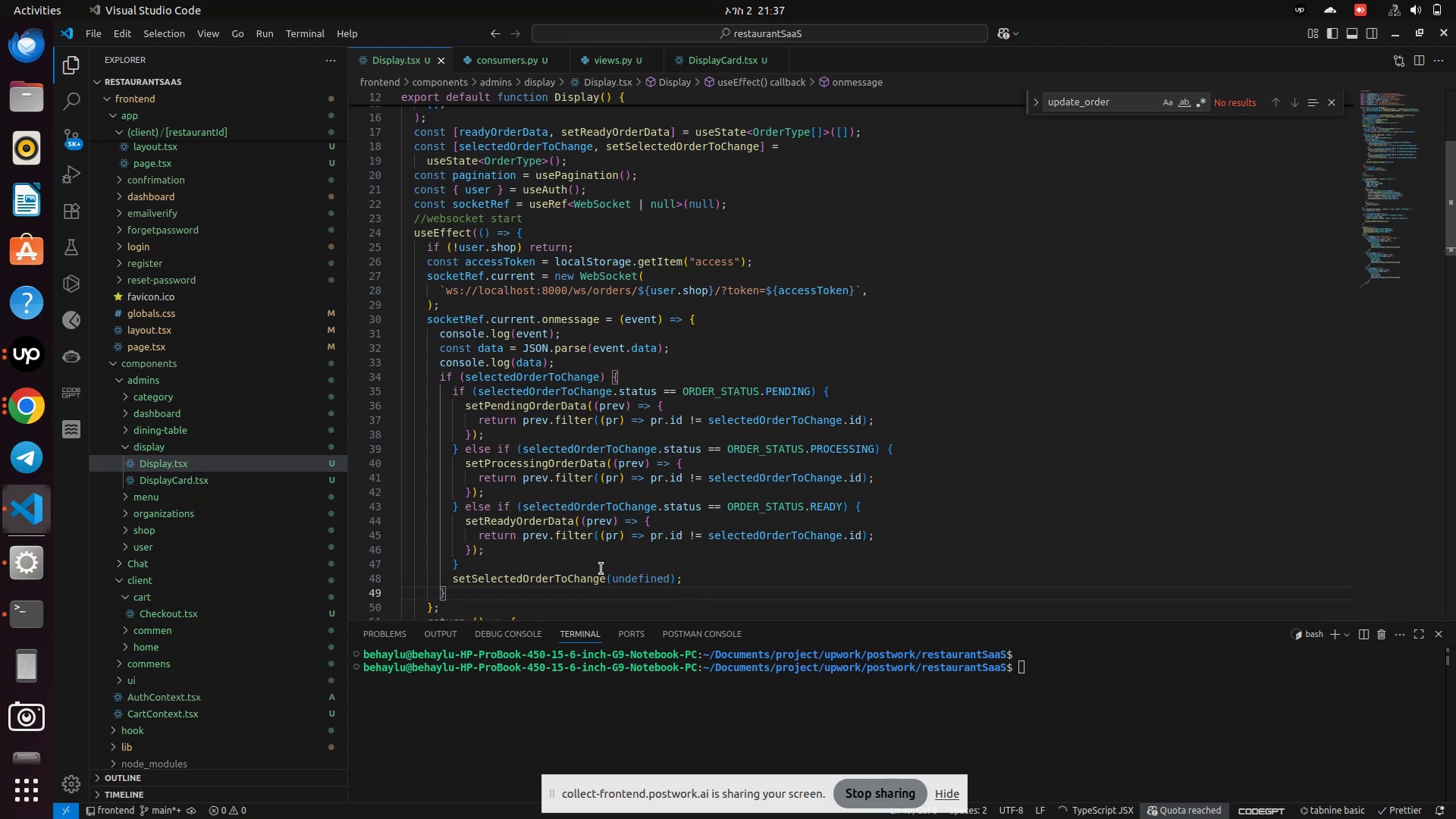 
type(els)
 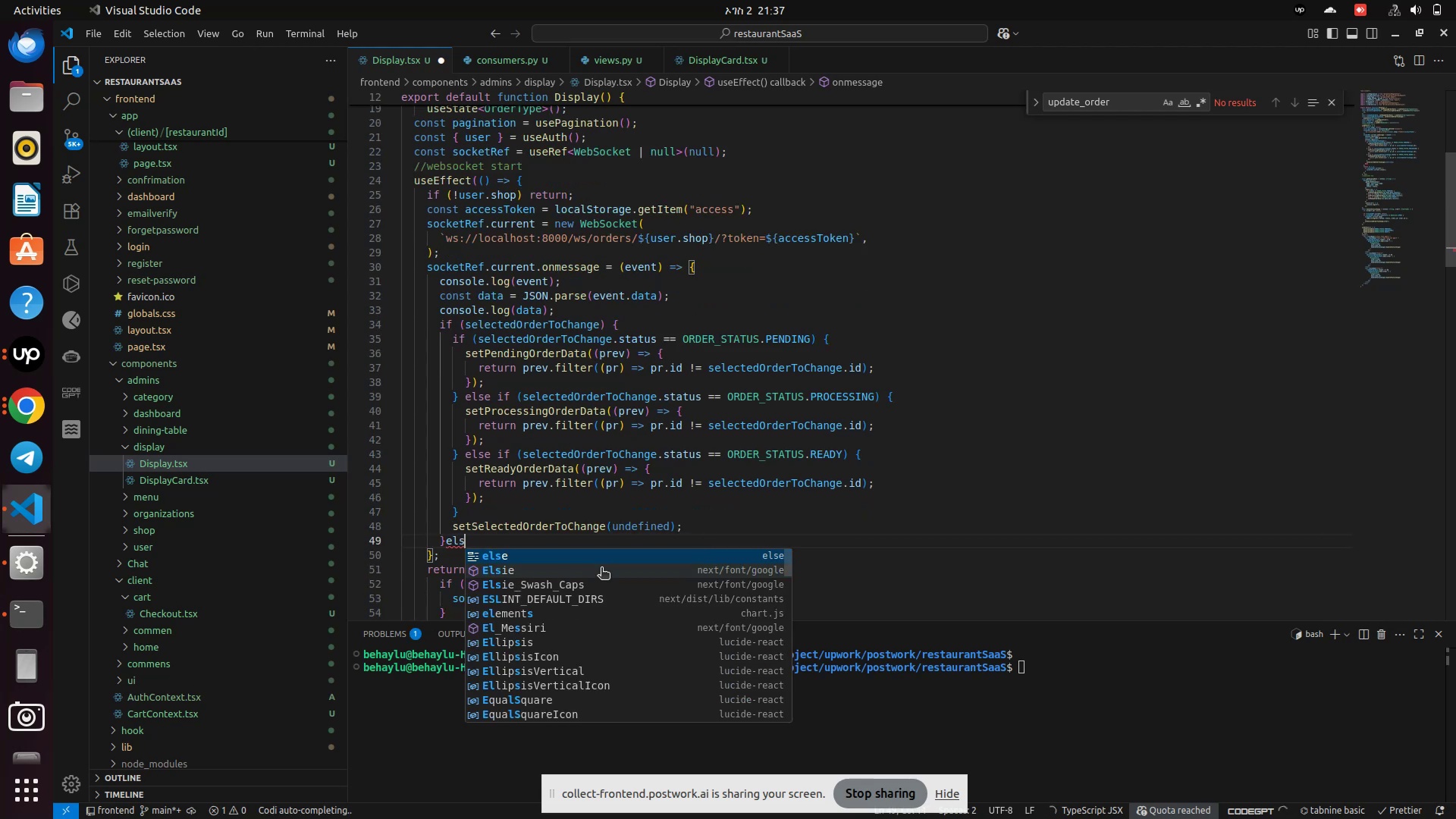 
key(Enter)
 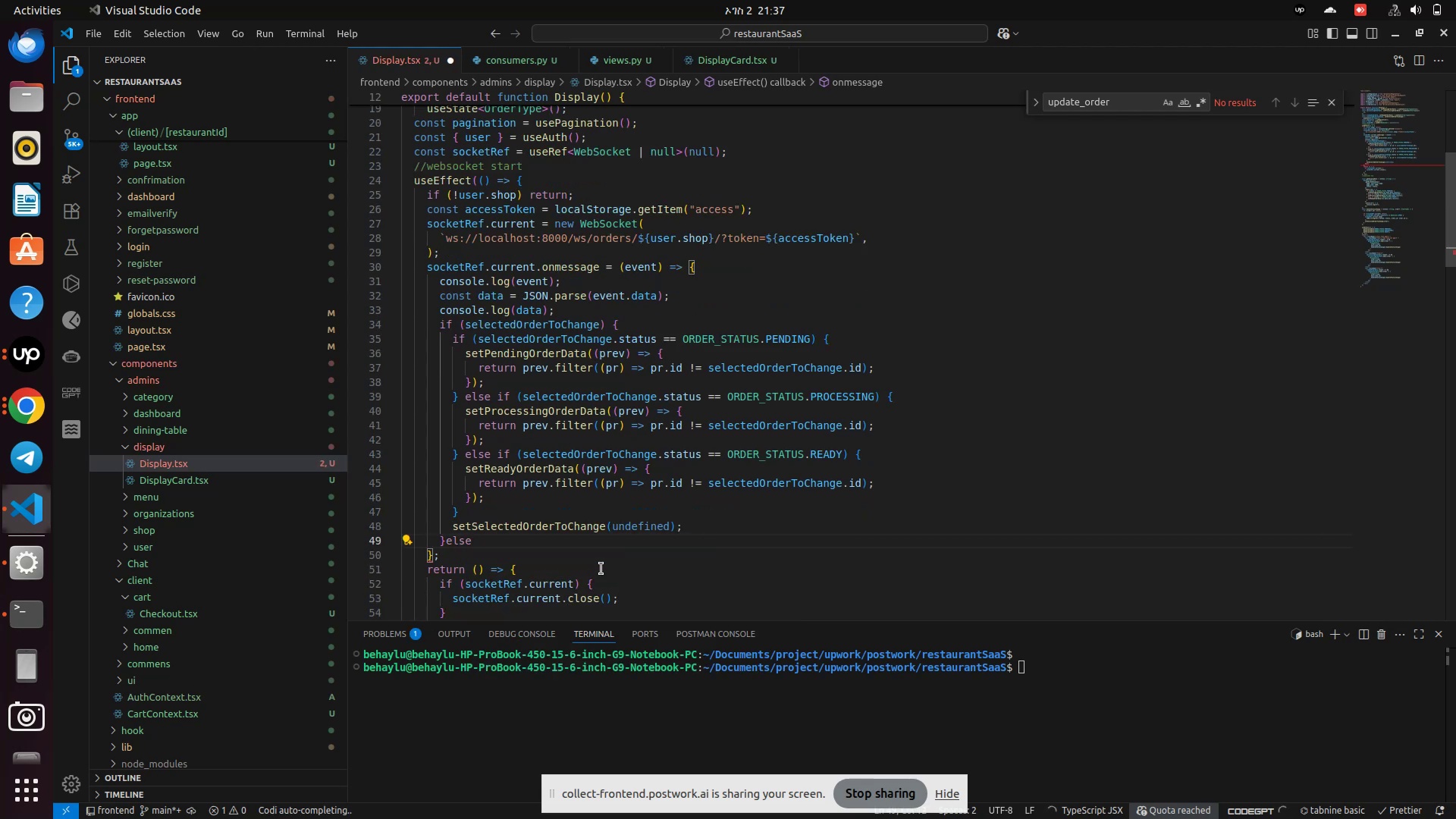 
key(Shift+BracketLeft)
 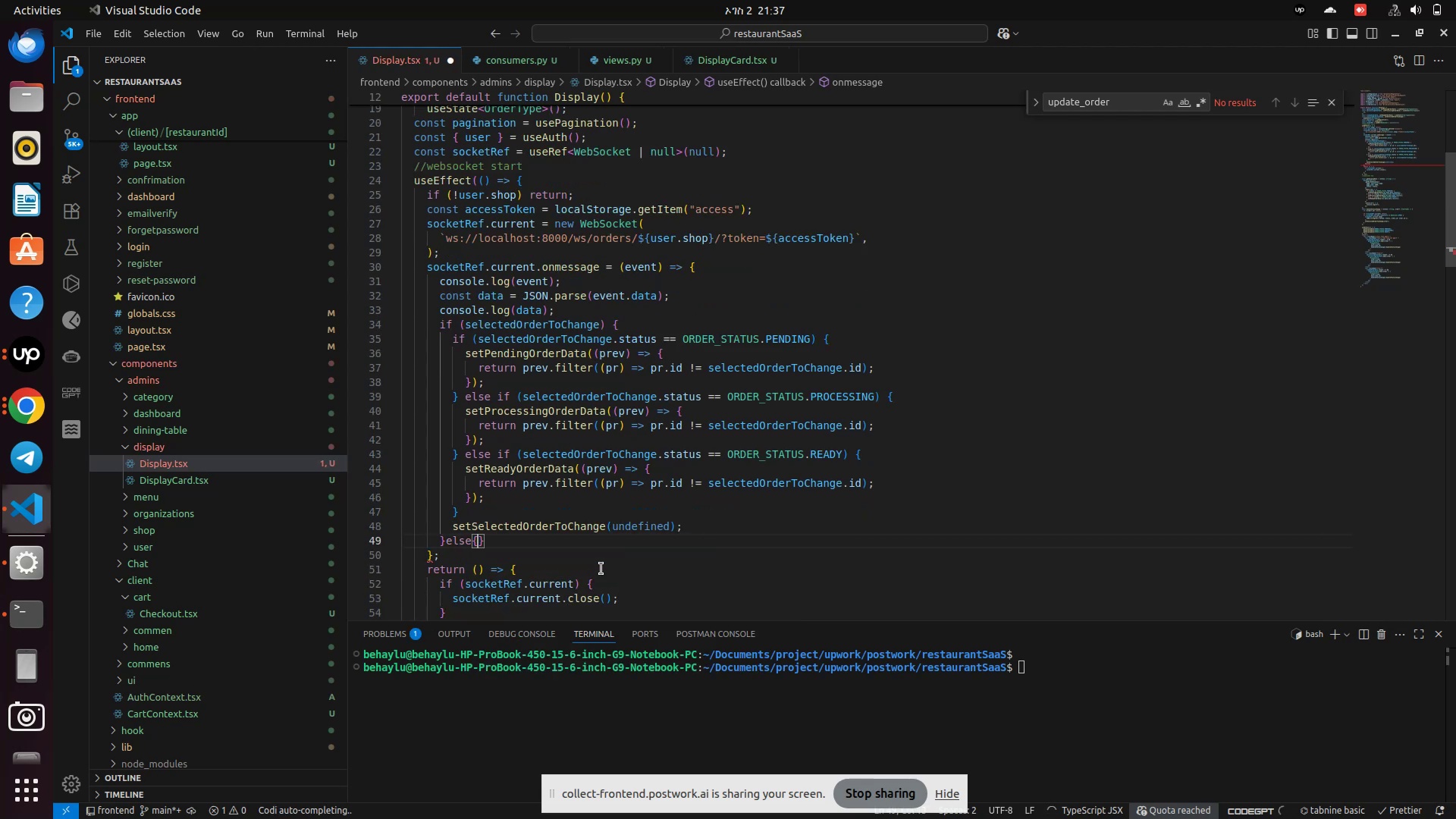 
key(Enter)
 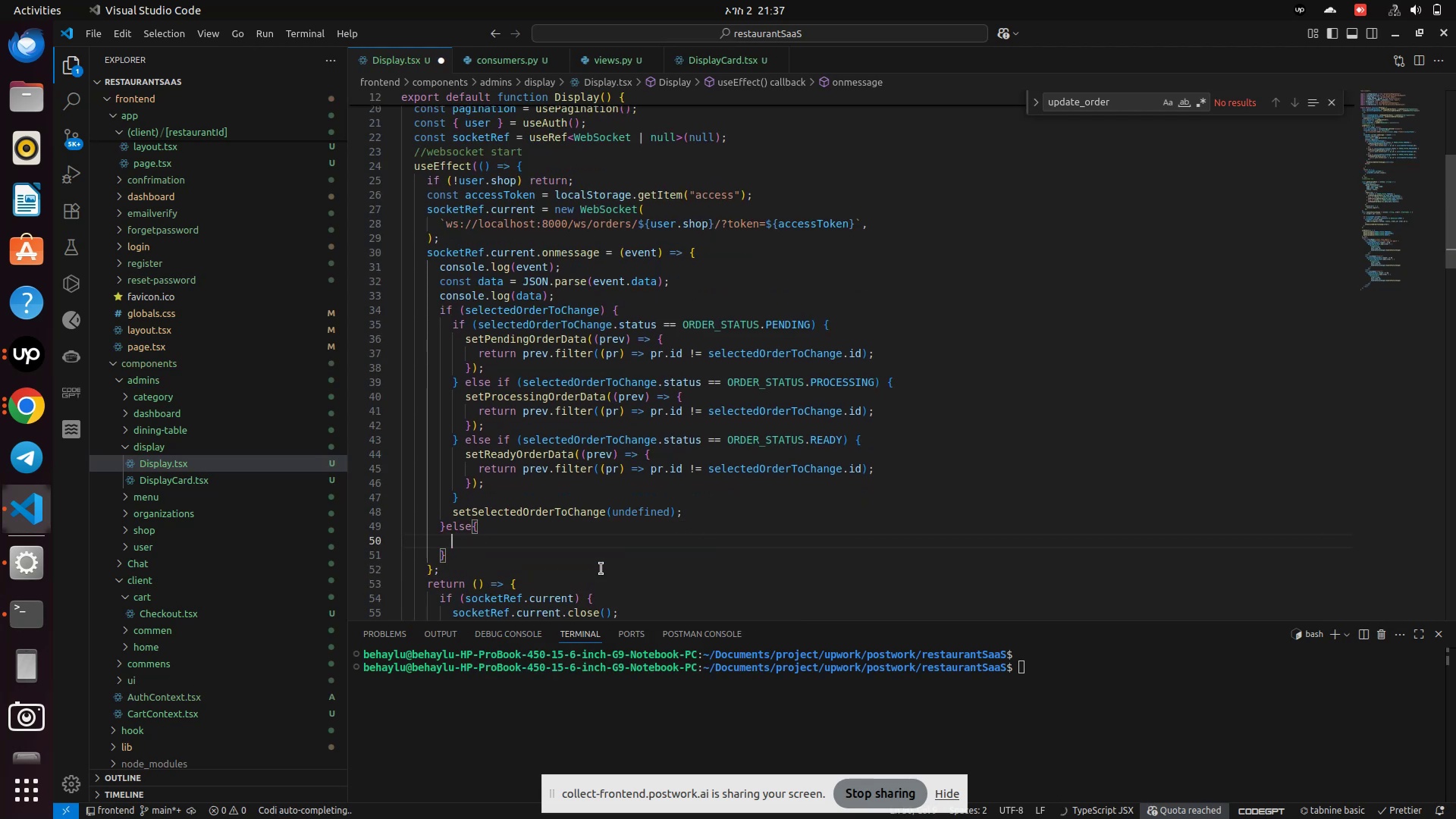 
type(set)
 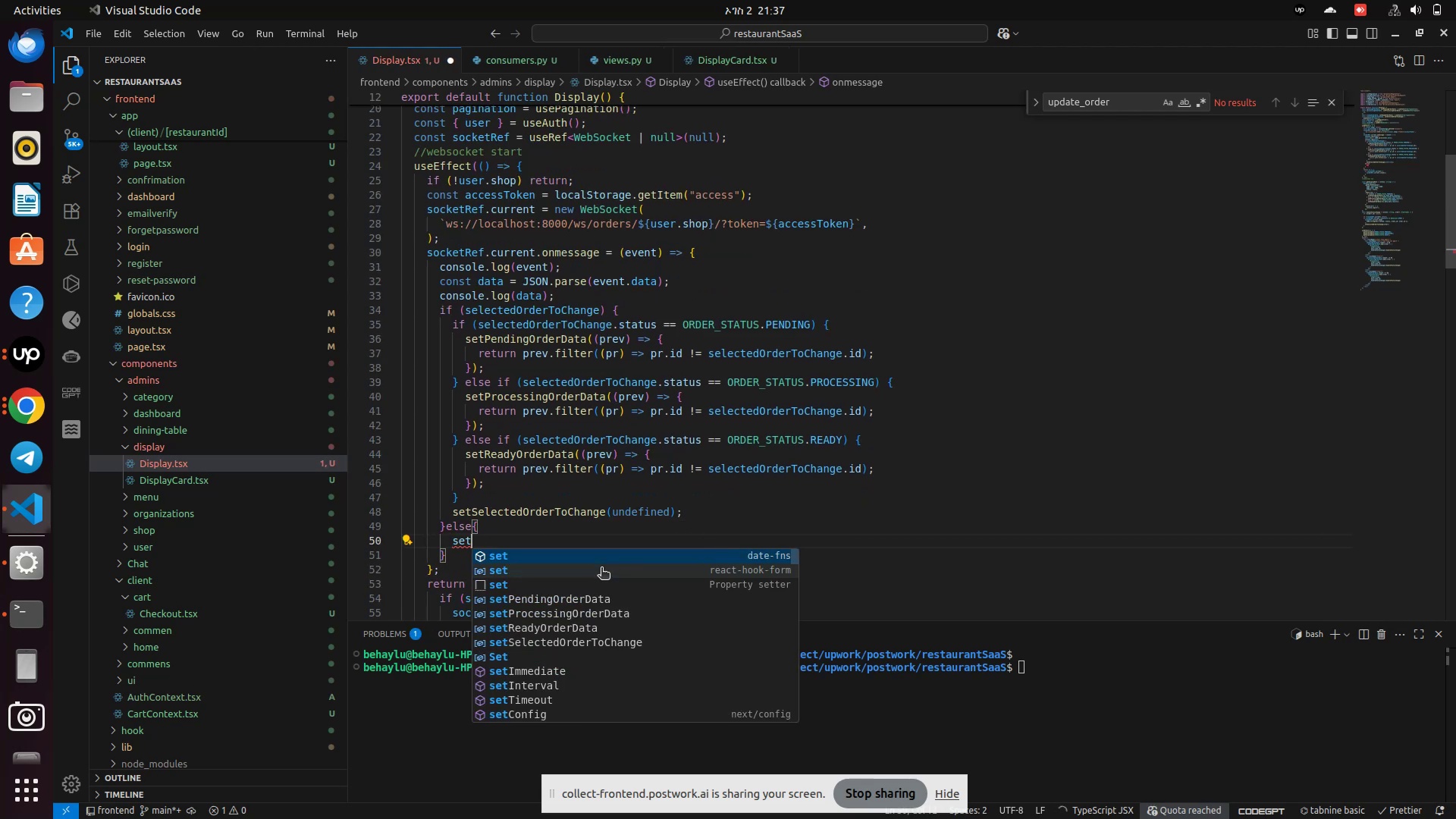 
key(ArrowDown)
 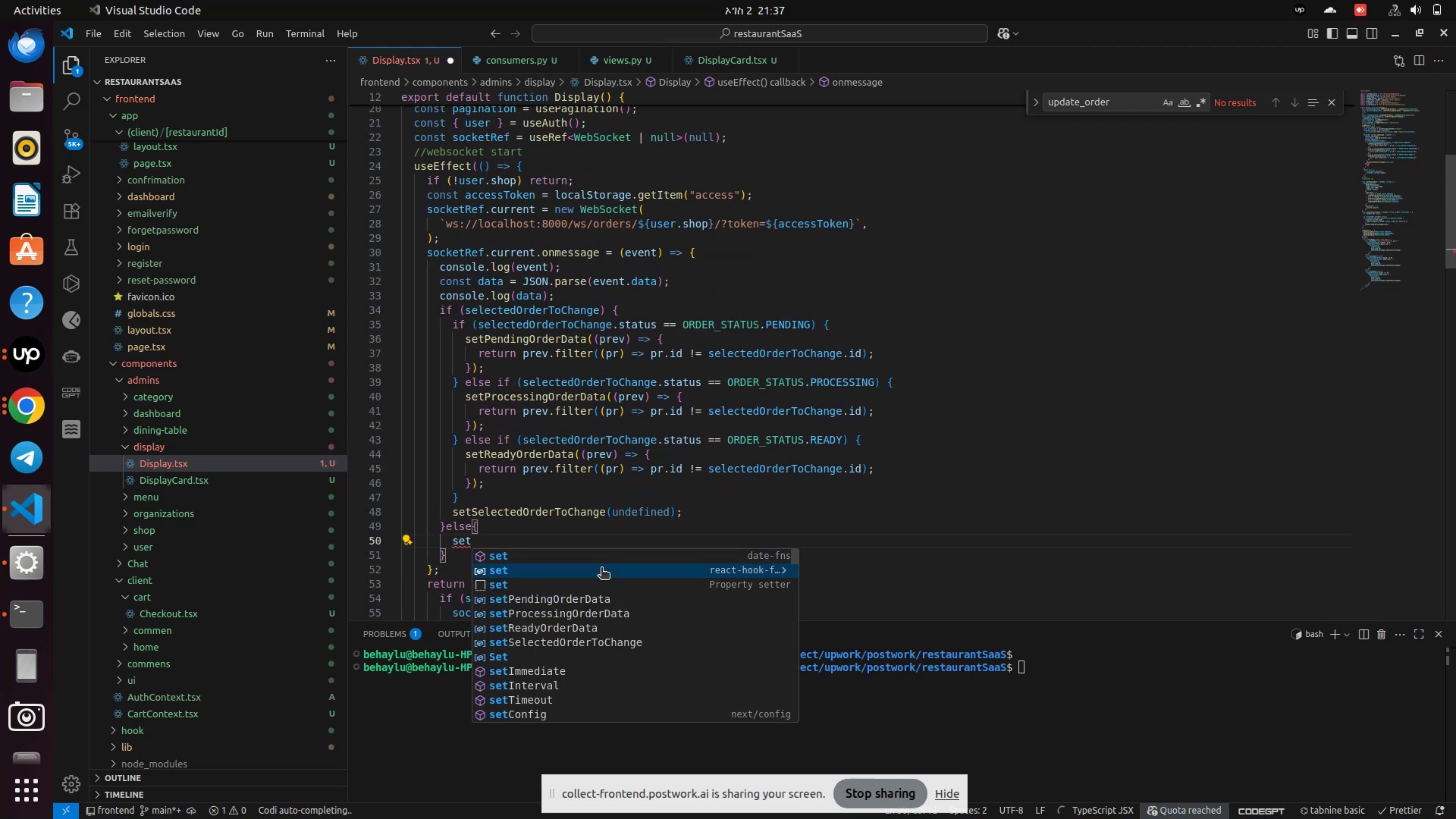 
key(ArrowDown)
 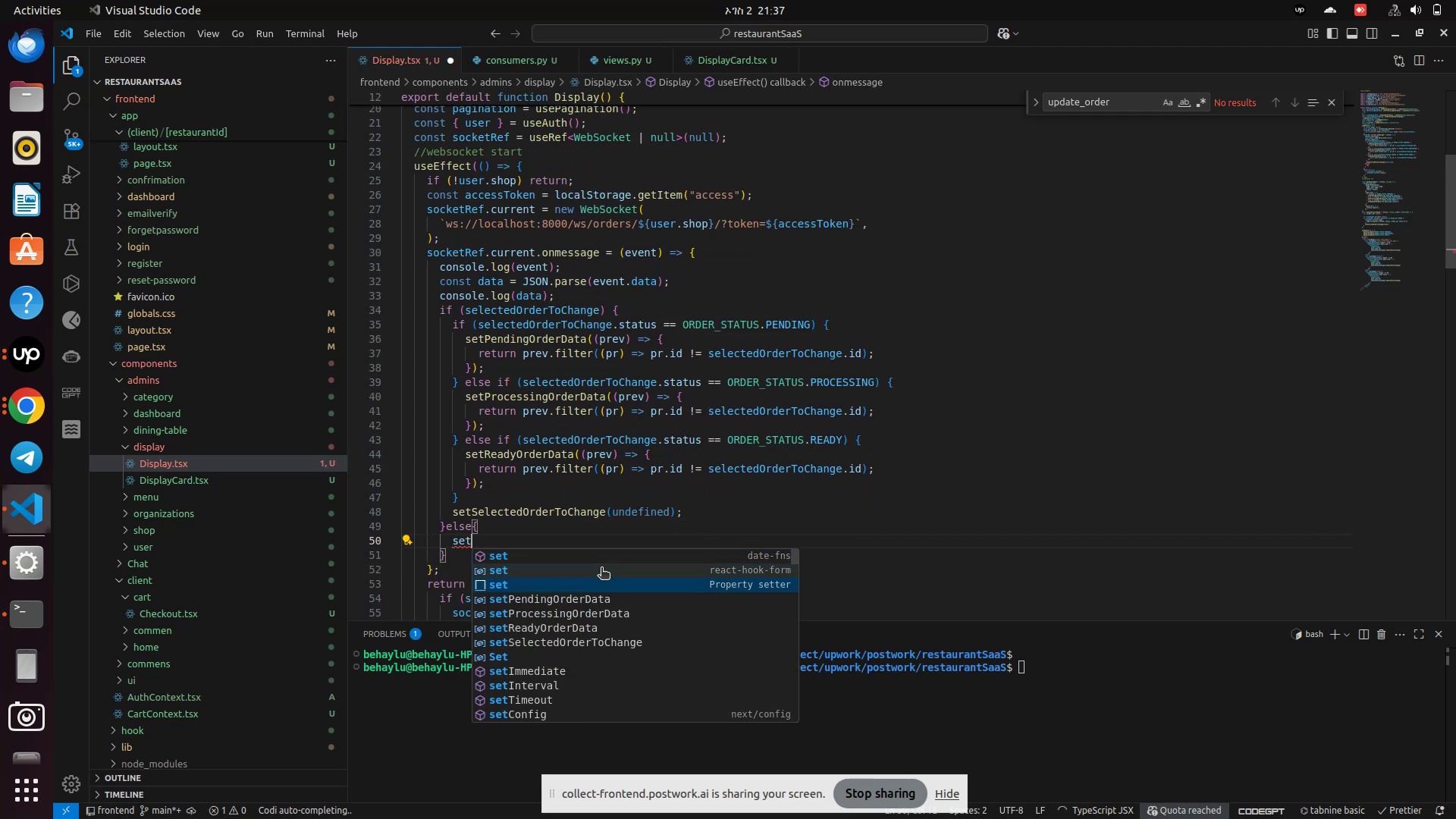 
key(ArrowDown)
 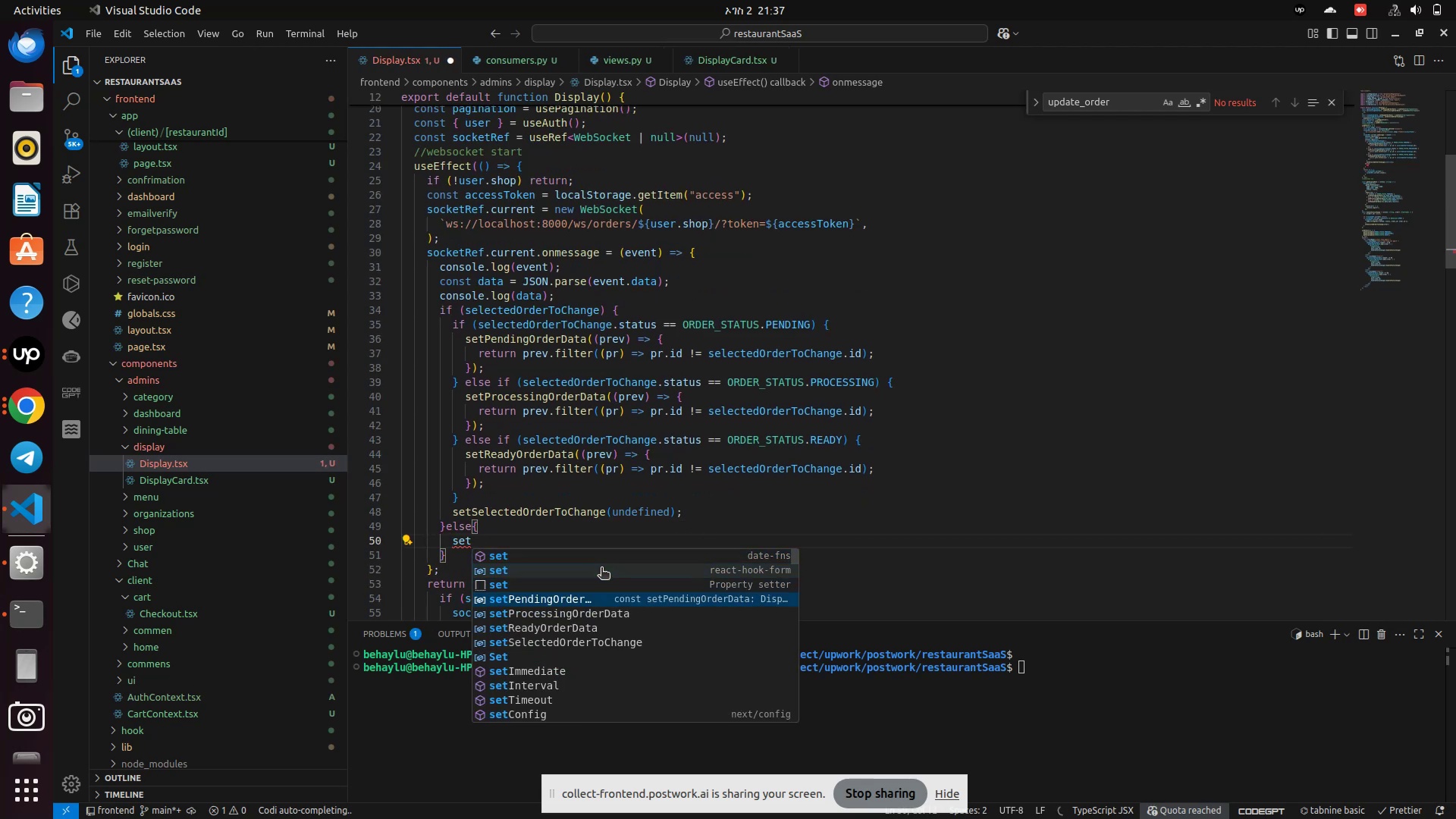 
key(Enter)
 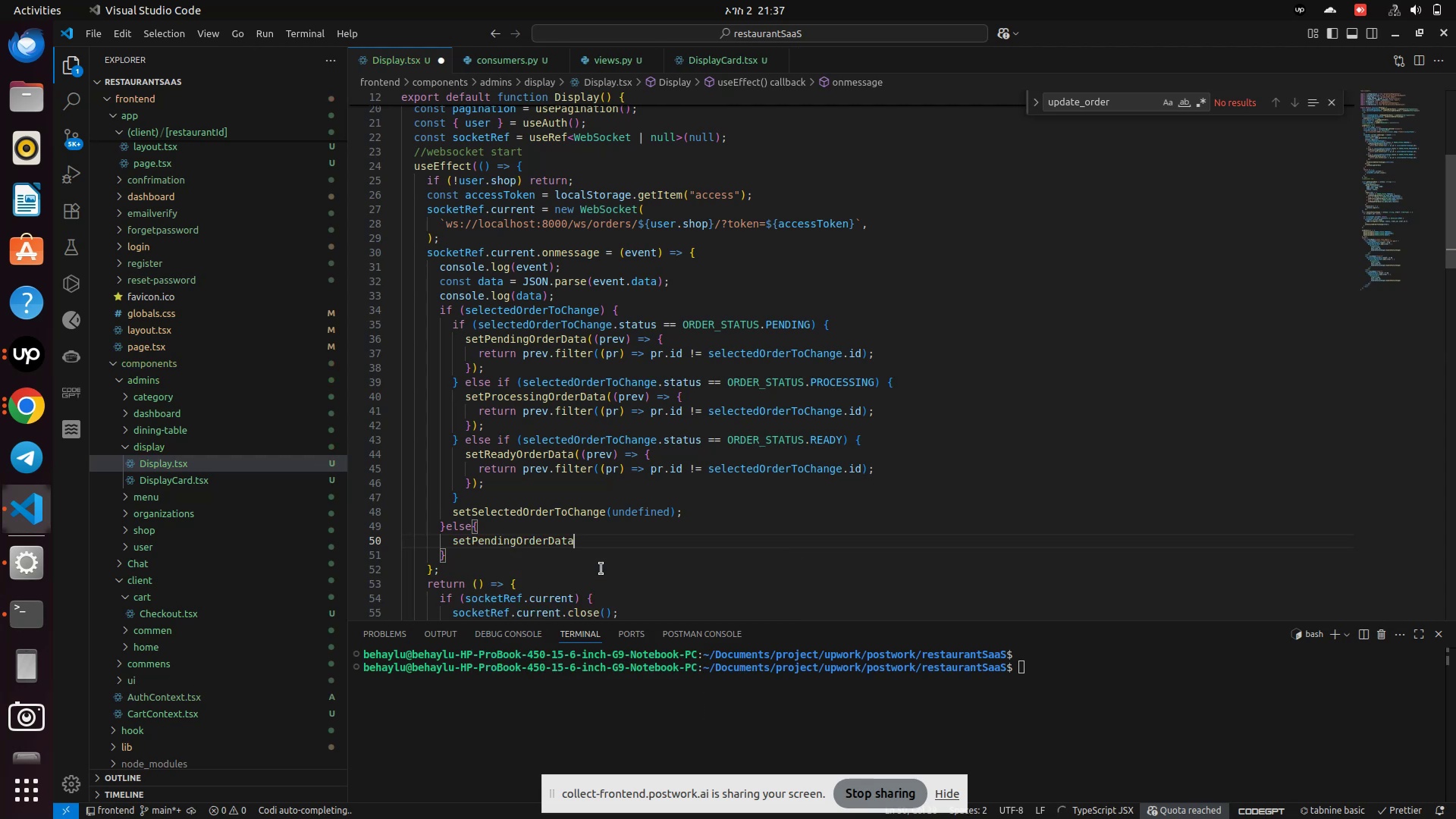 
type([(prev)
 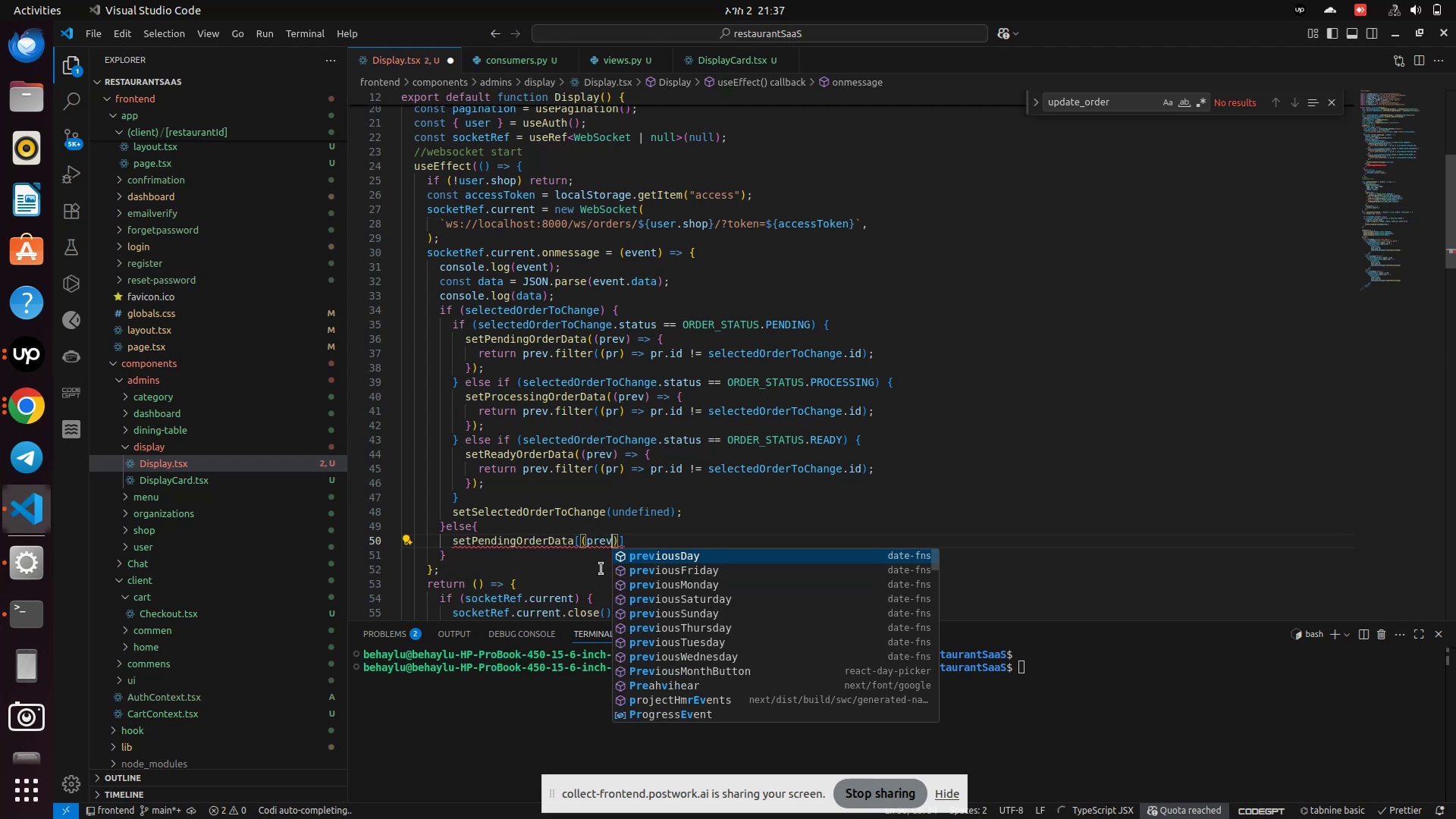 
key(ArrowRight)
 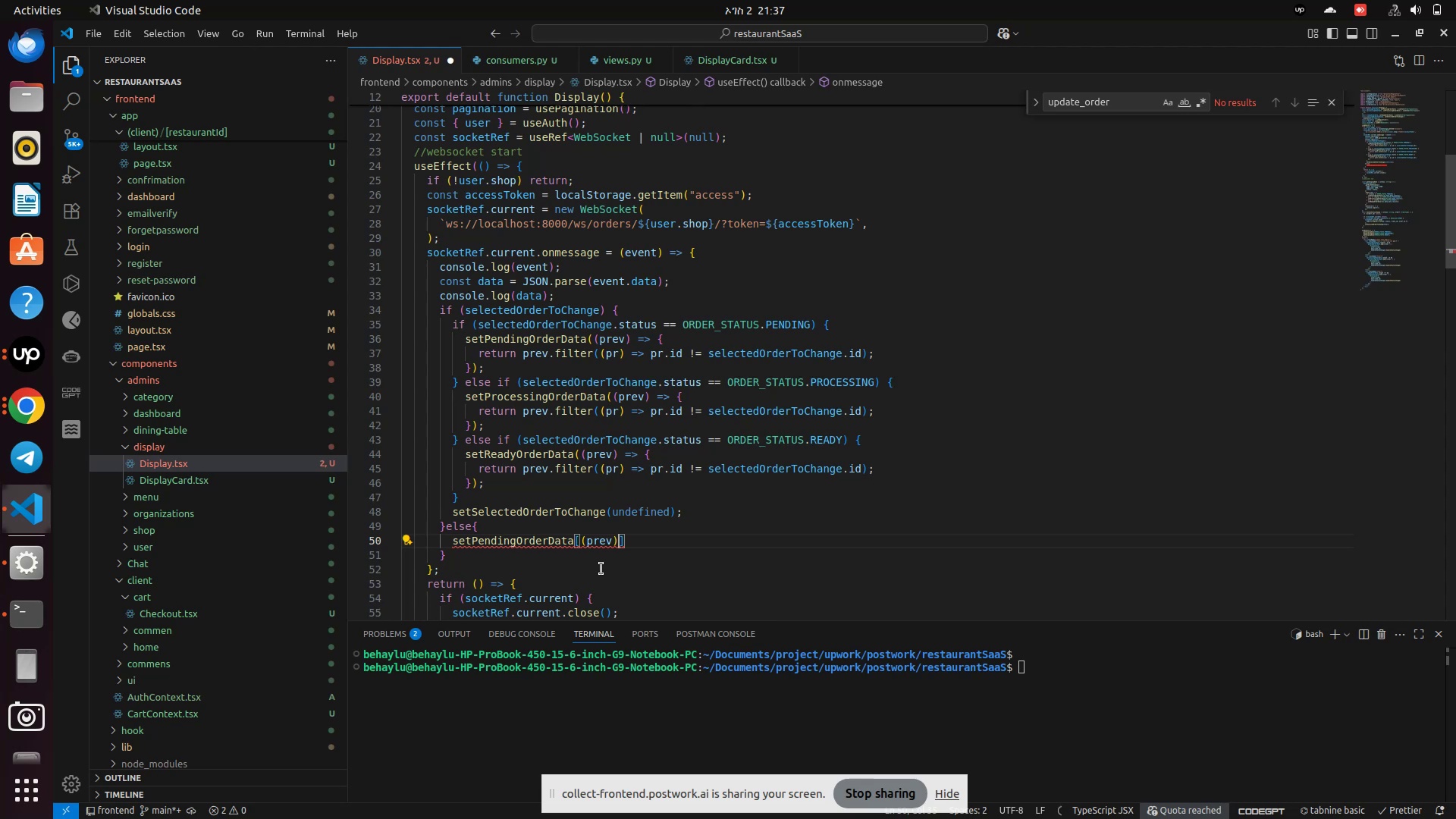 
hold_key(key=ArrowLeft, duration=0.67)
 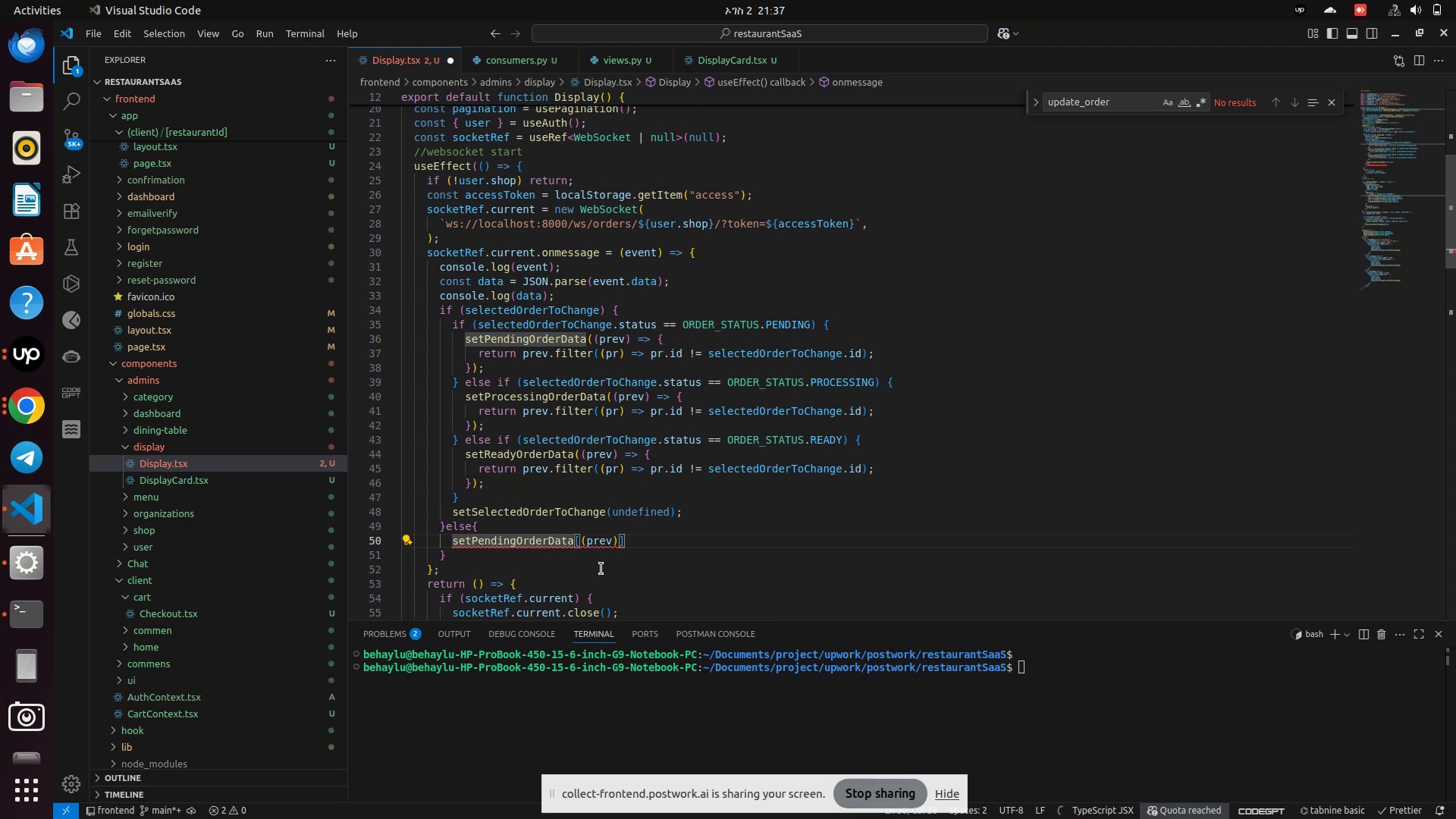 
key(ArrowRight)
 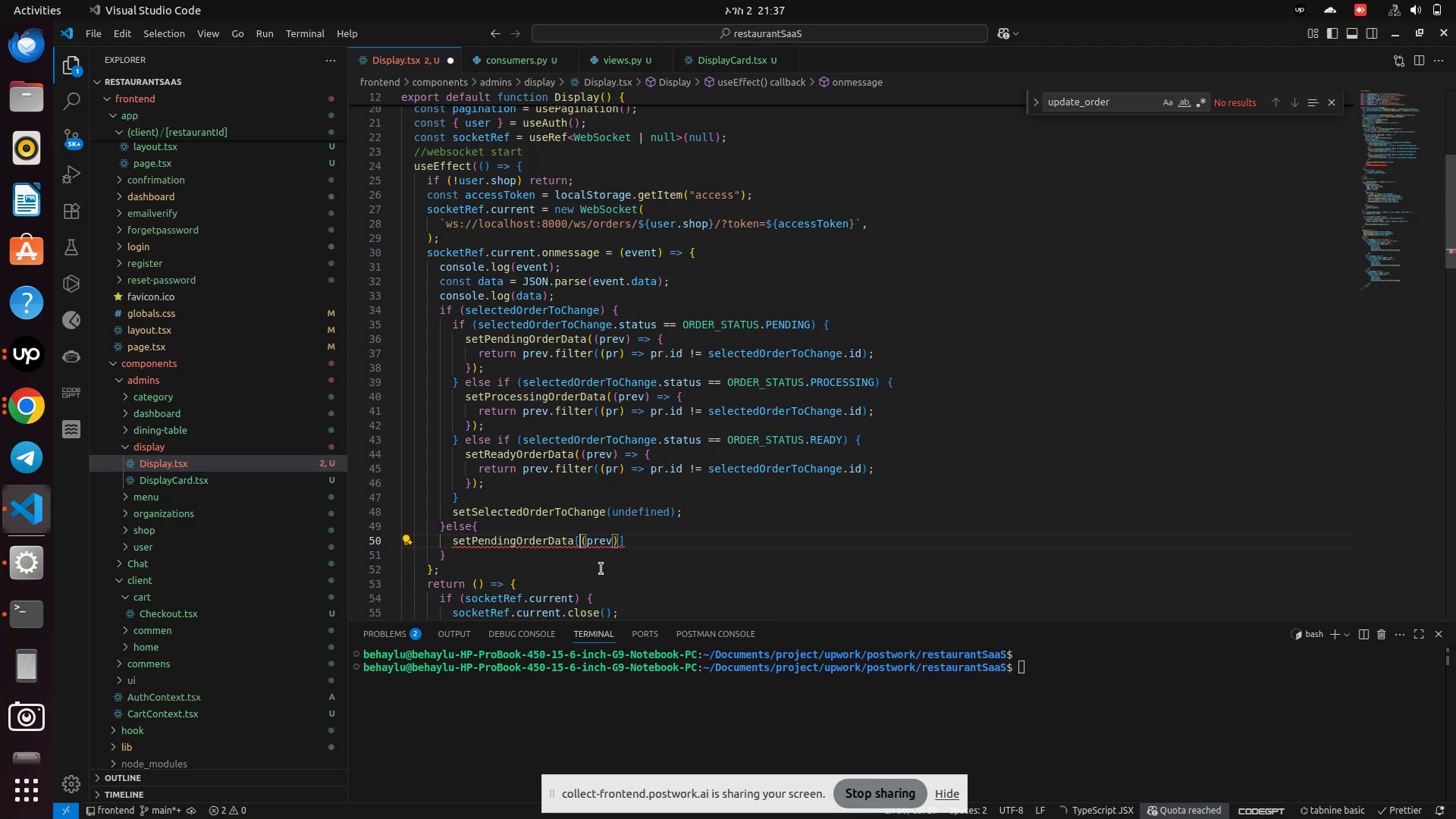 
key(Backspace)
 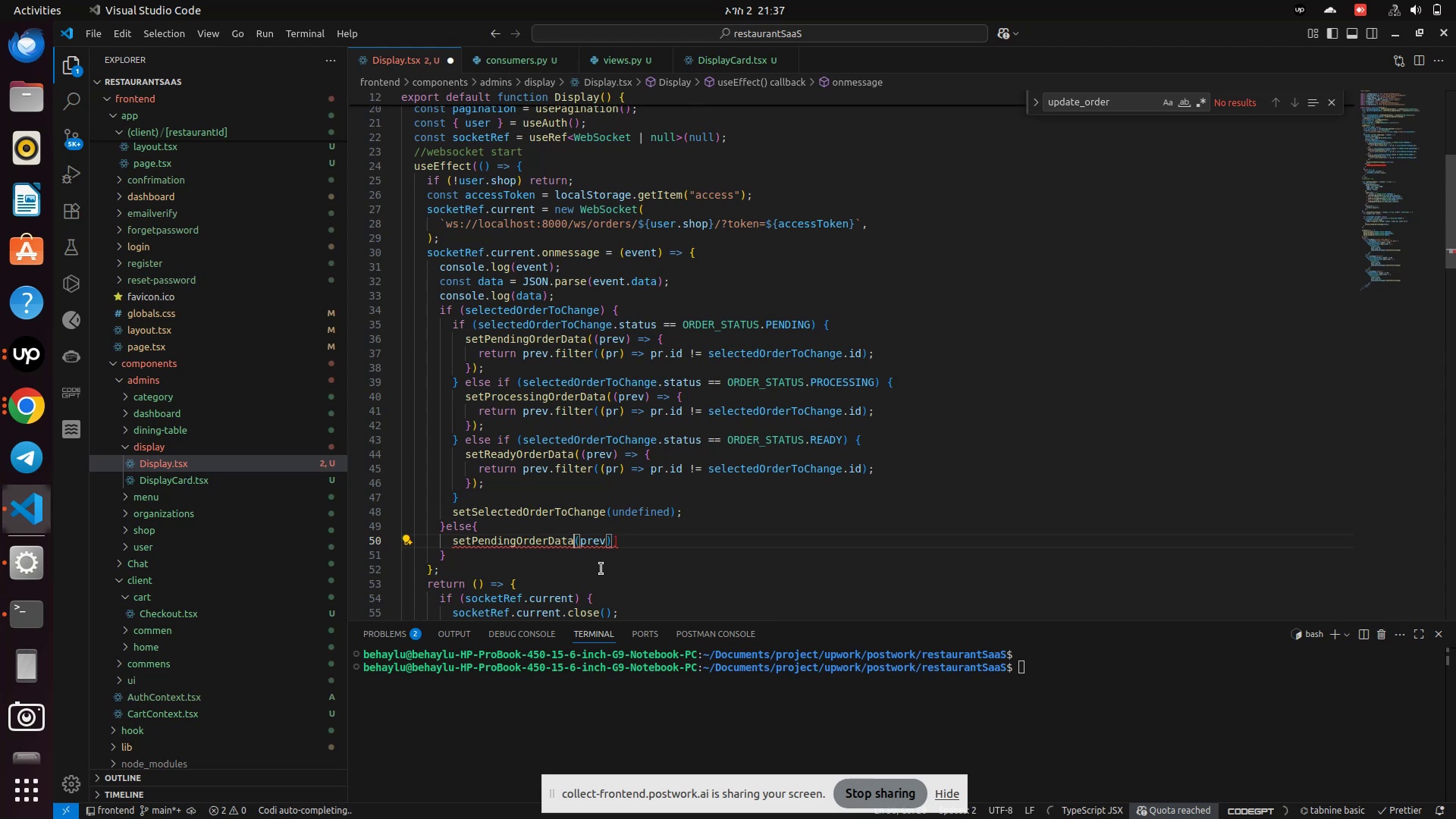 
key(Shift+9)
 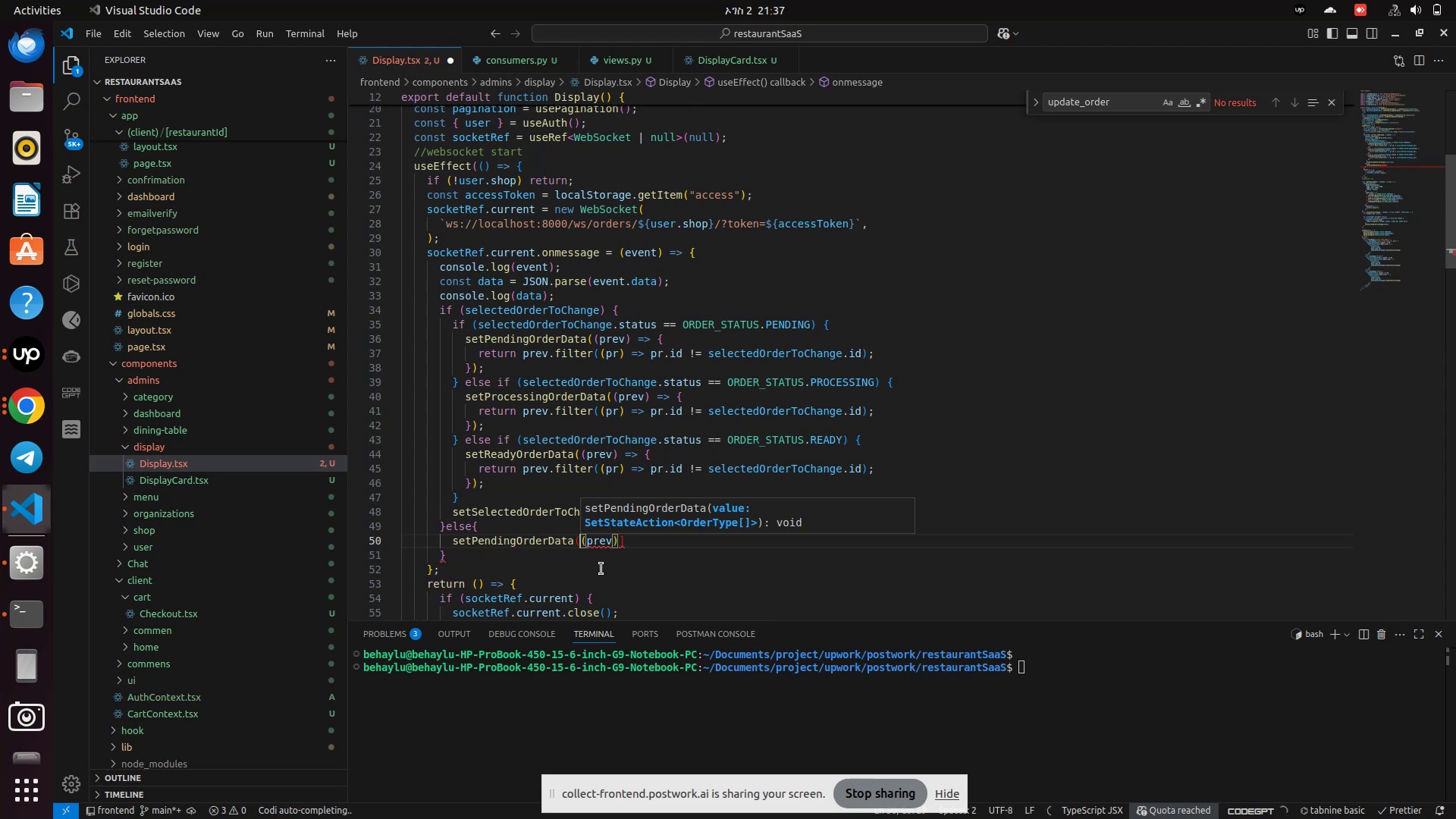 
hold_key(key=ArrowRight, duration=0.67)
 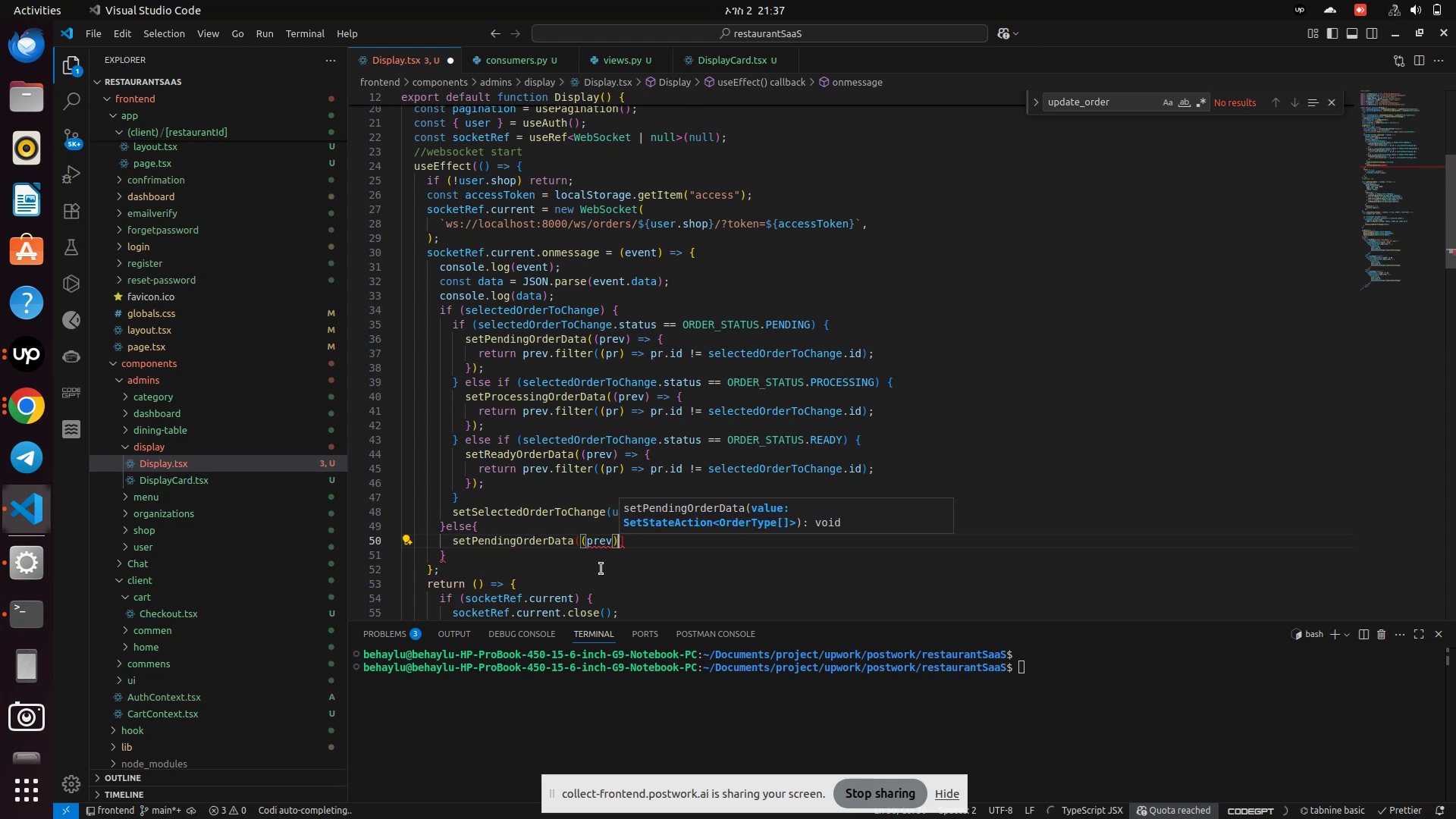 
key(ArrowRight)
 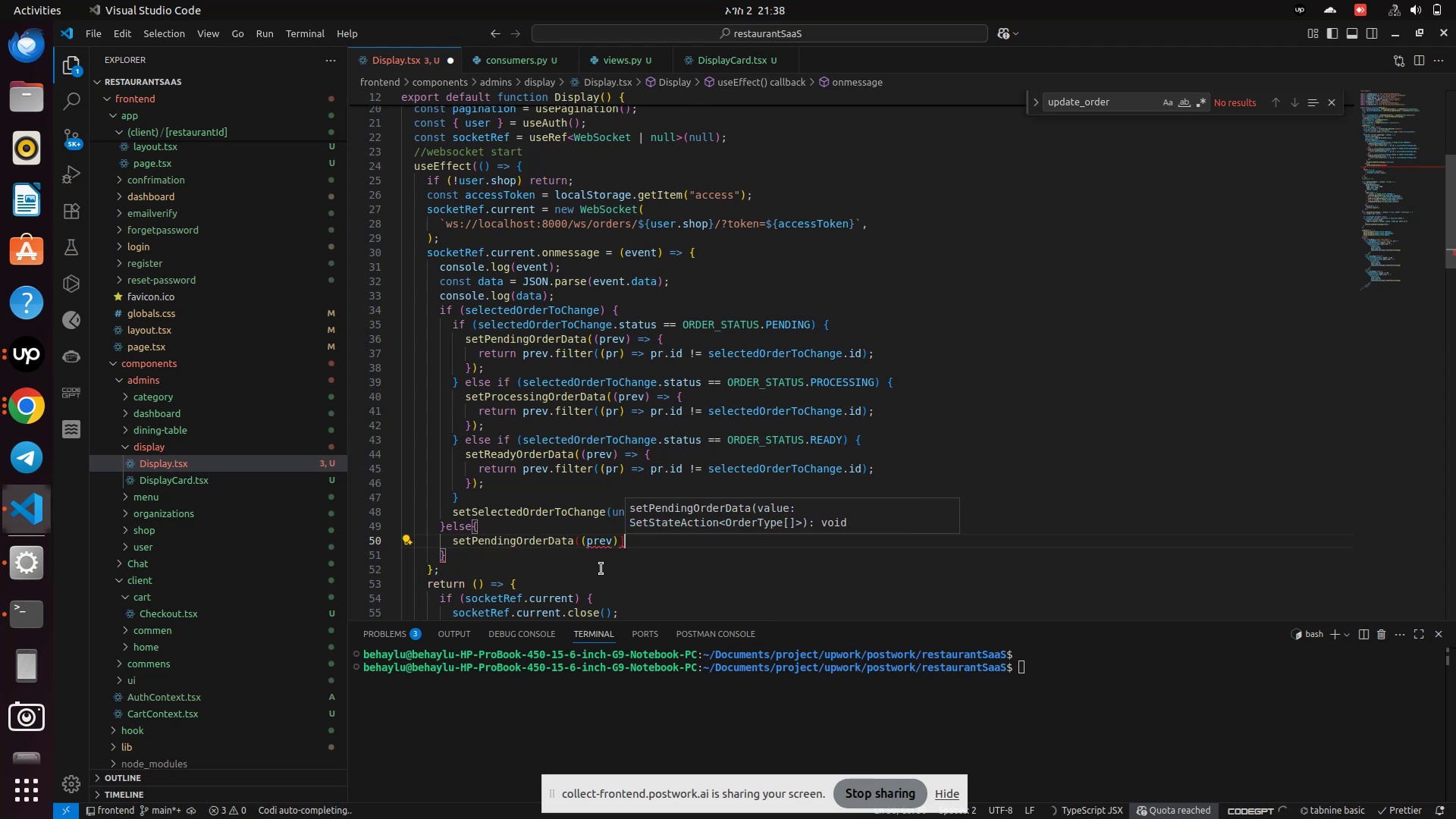 
key(Backspace)
 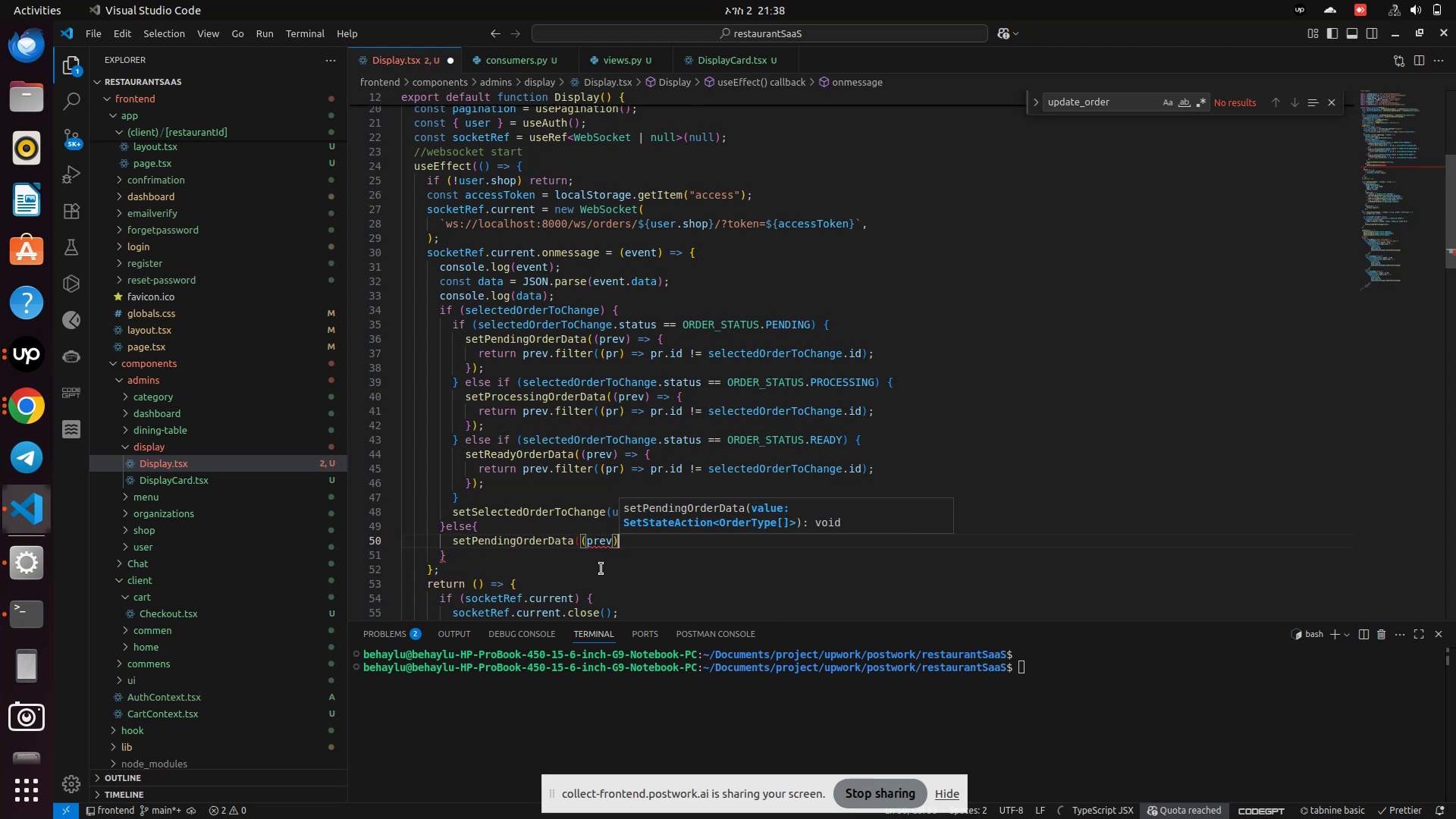 
key(Shift+0)
 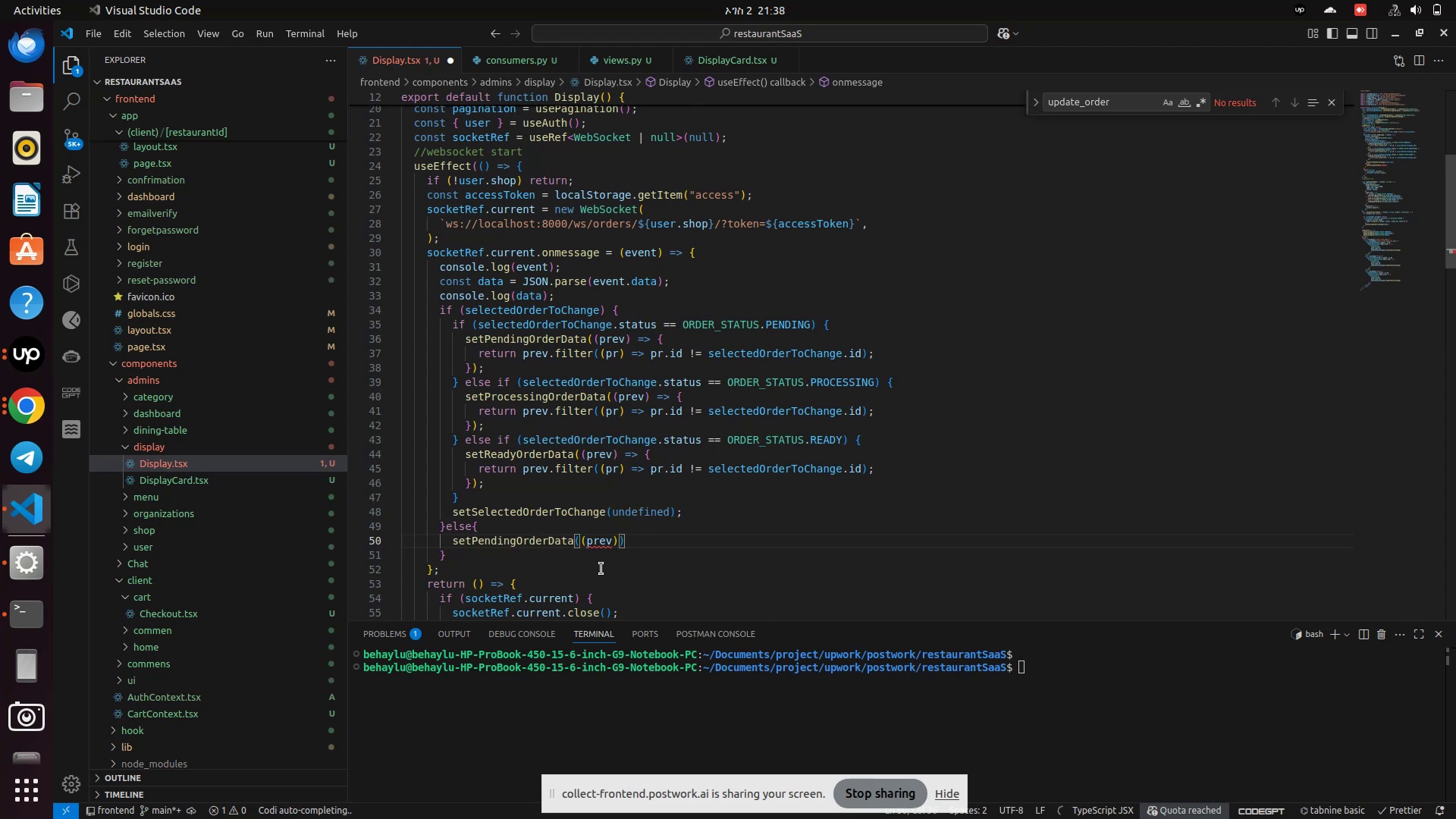 
key(ArrowLeft)
 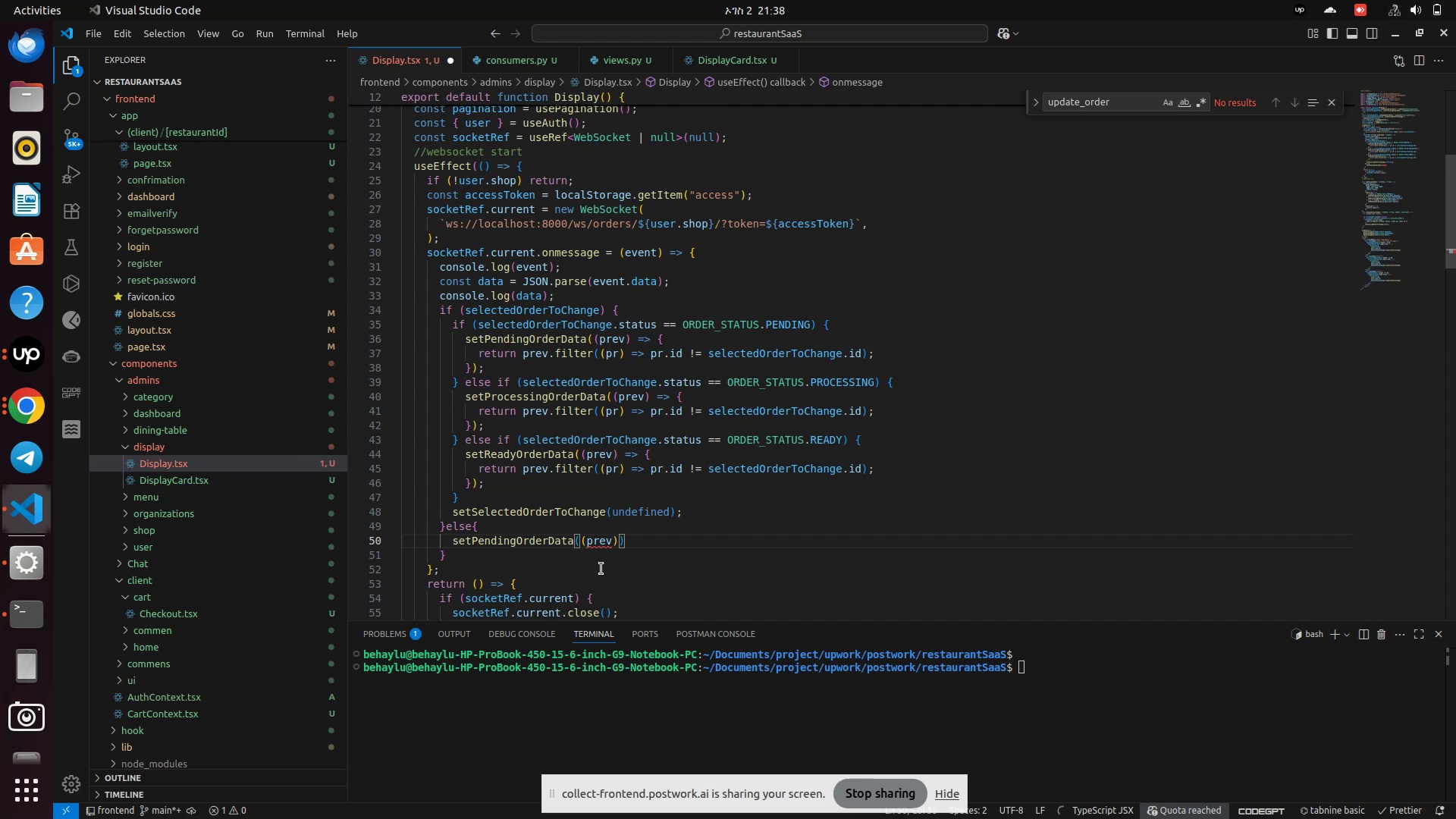 
type(=>[...prev,)
 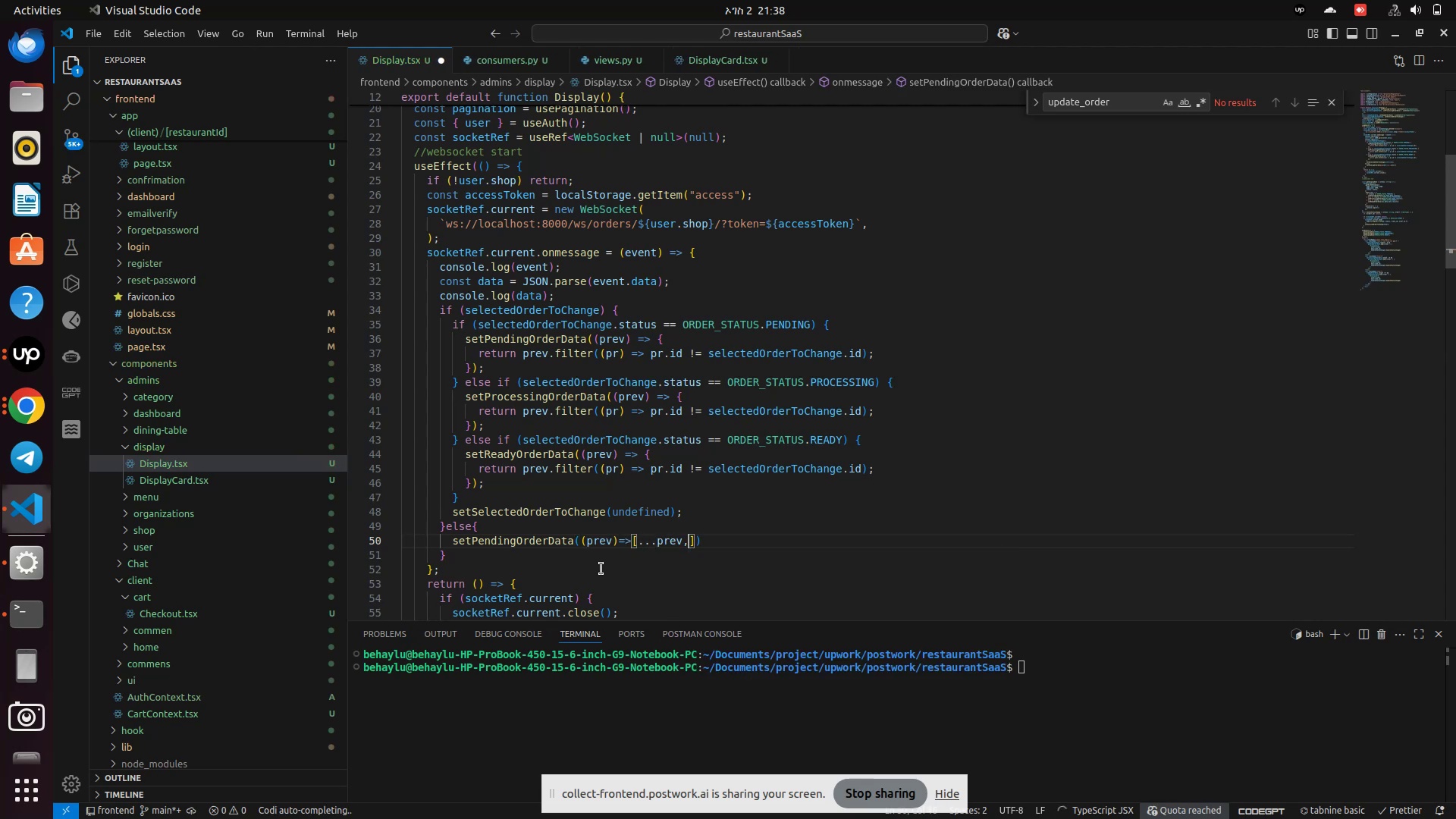 
type({...data)
 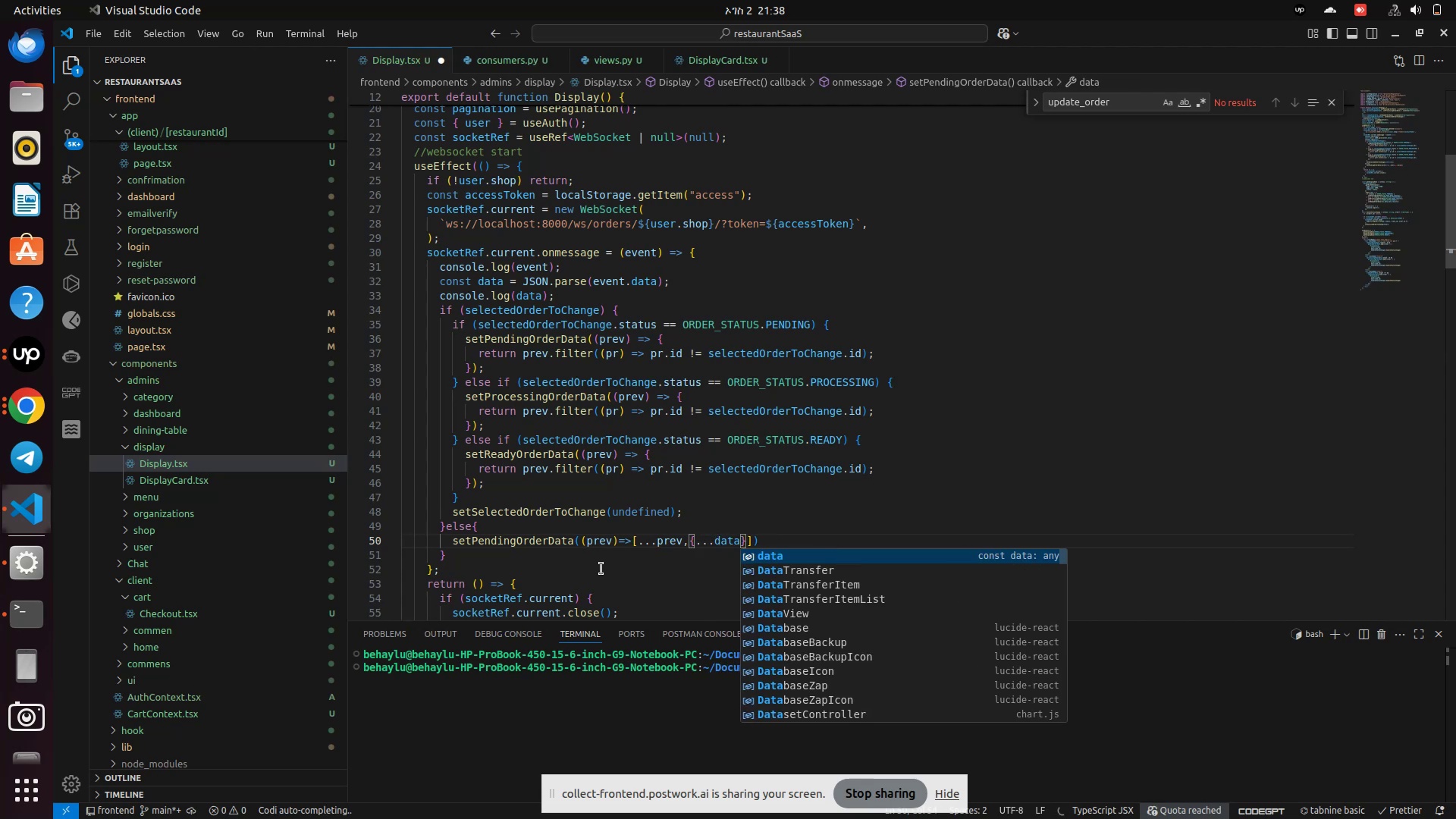 
key(Enter)
 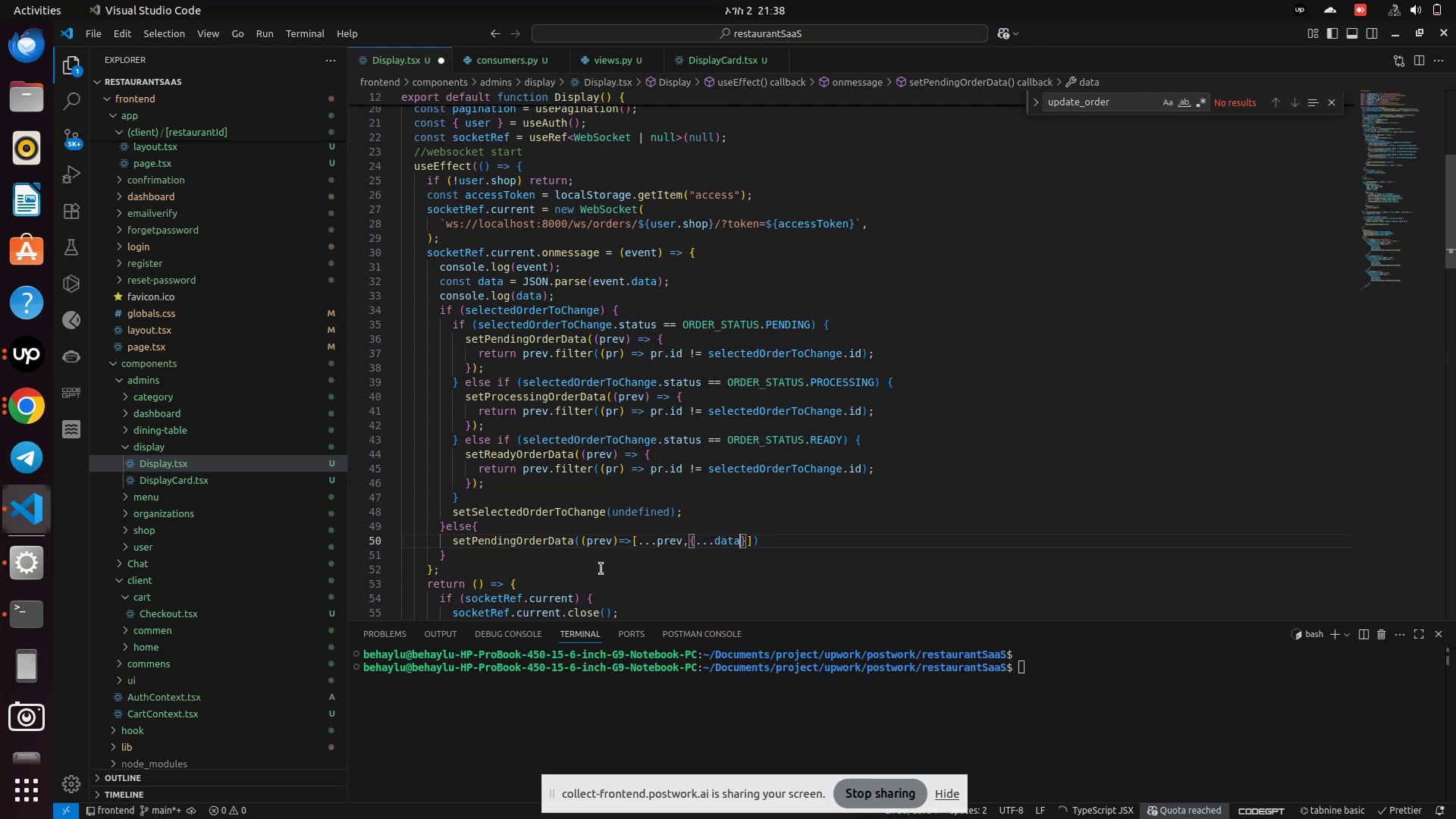 
key(Control+S)
 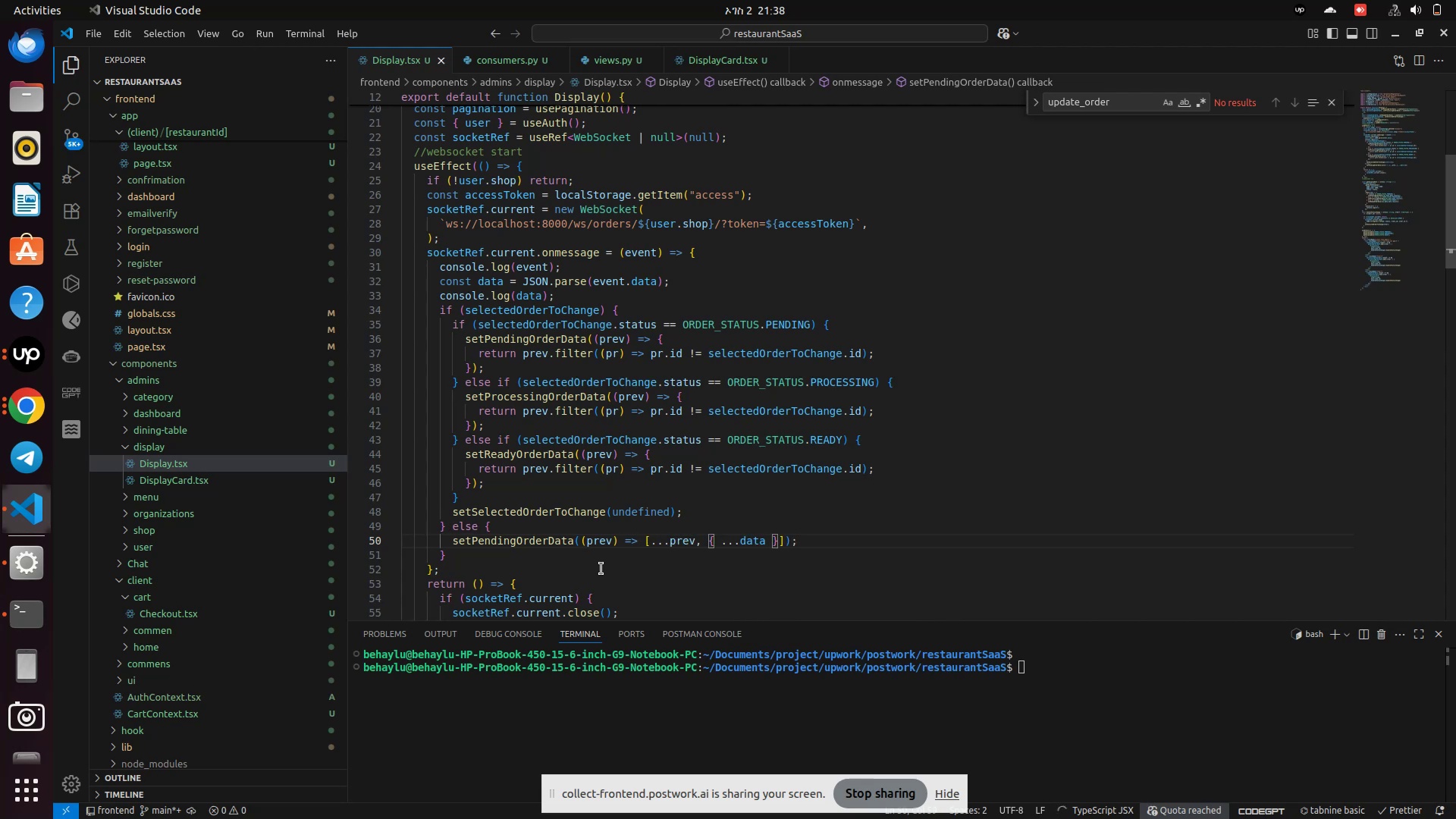 
wait(10.67)
 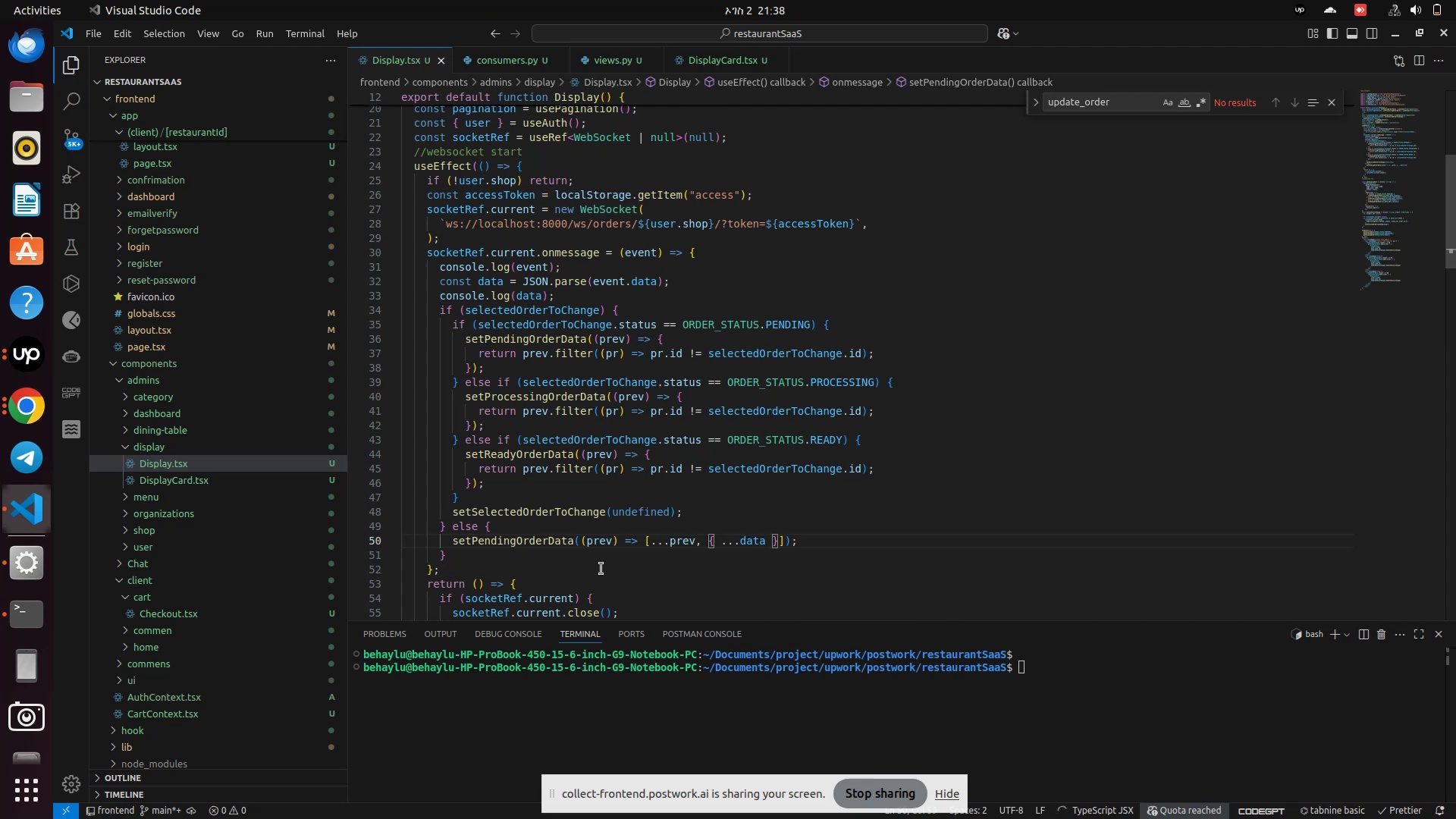 
left_click([21, 407])
 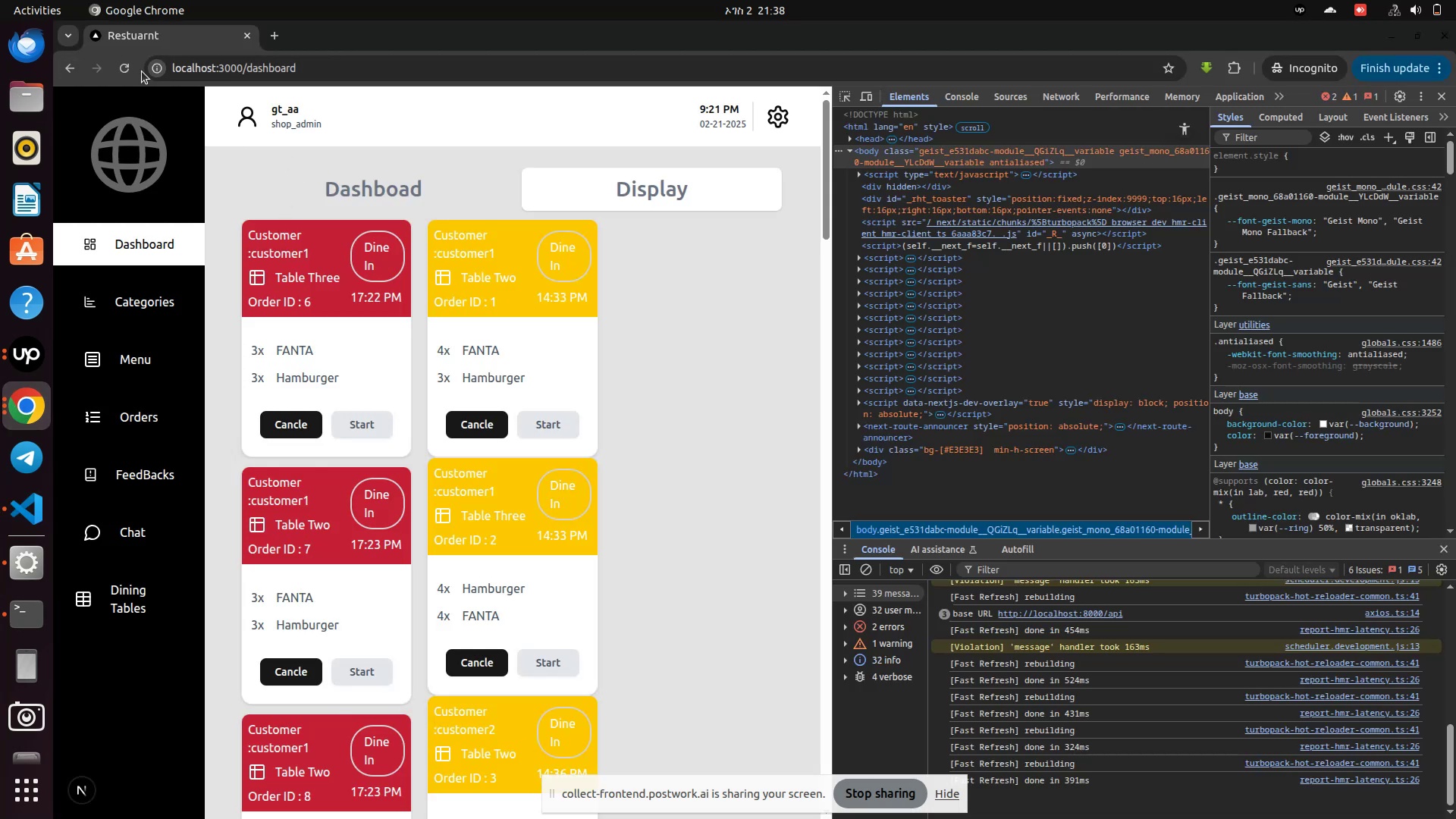 
left_click([131, 72])
 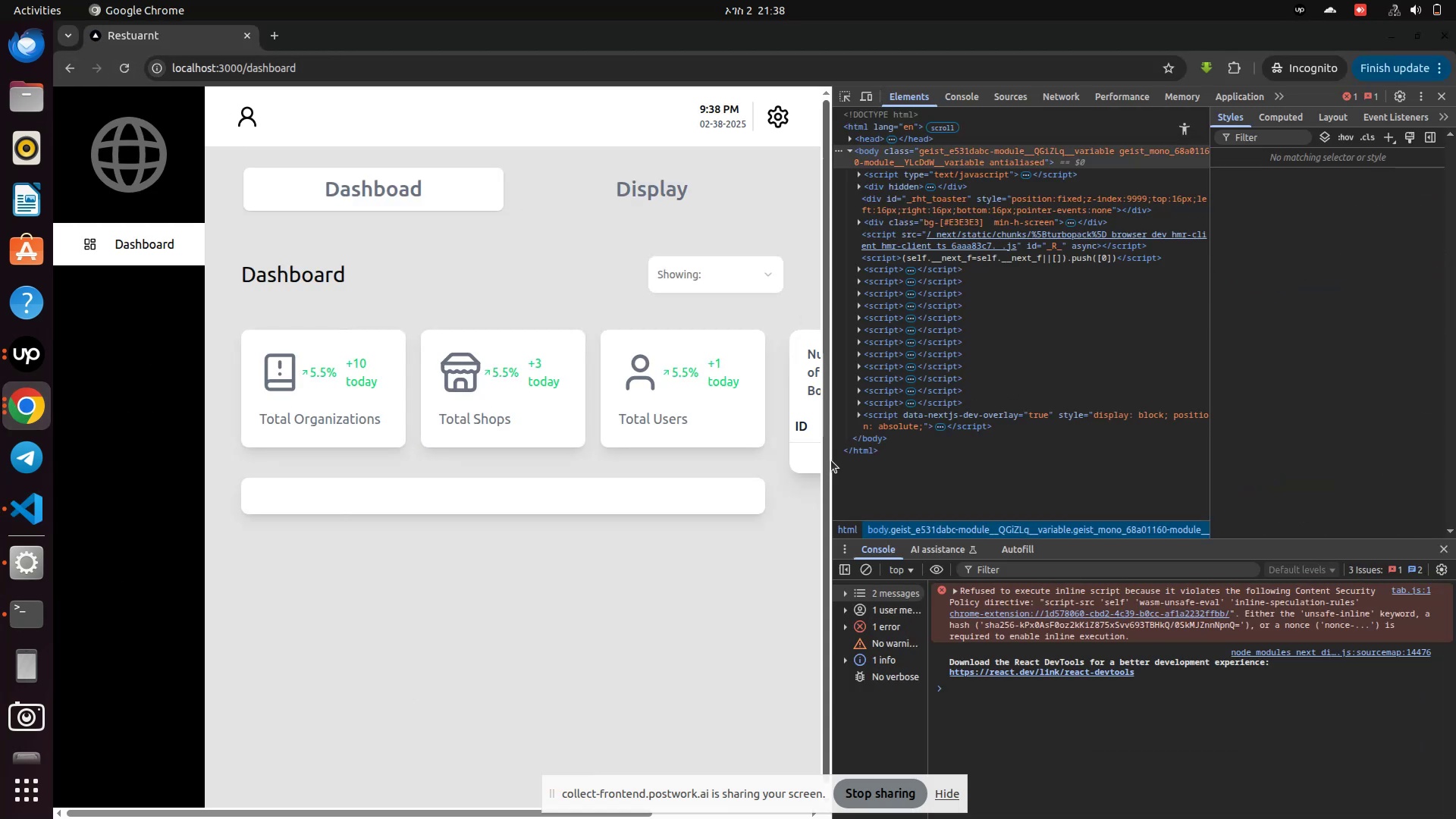 
left_click_drag(start_coordinate=[832, 460], to_coordinate=[1455, 464])
 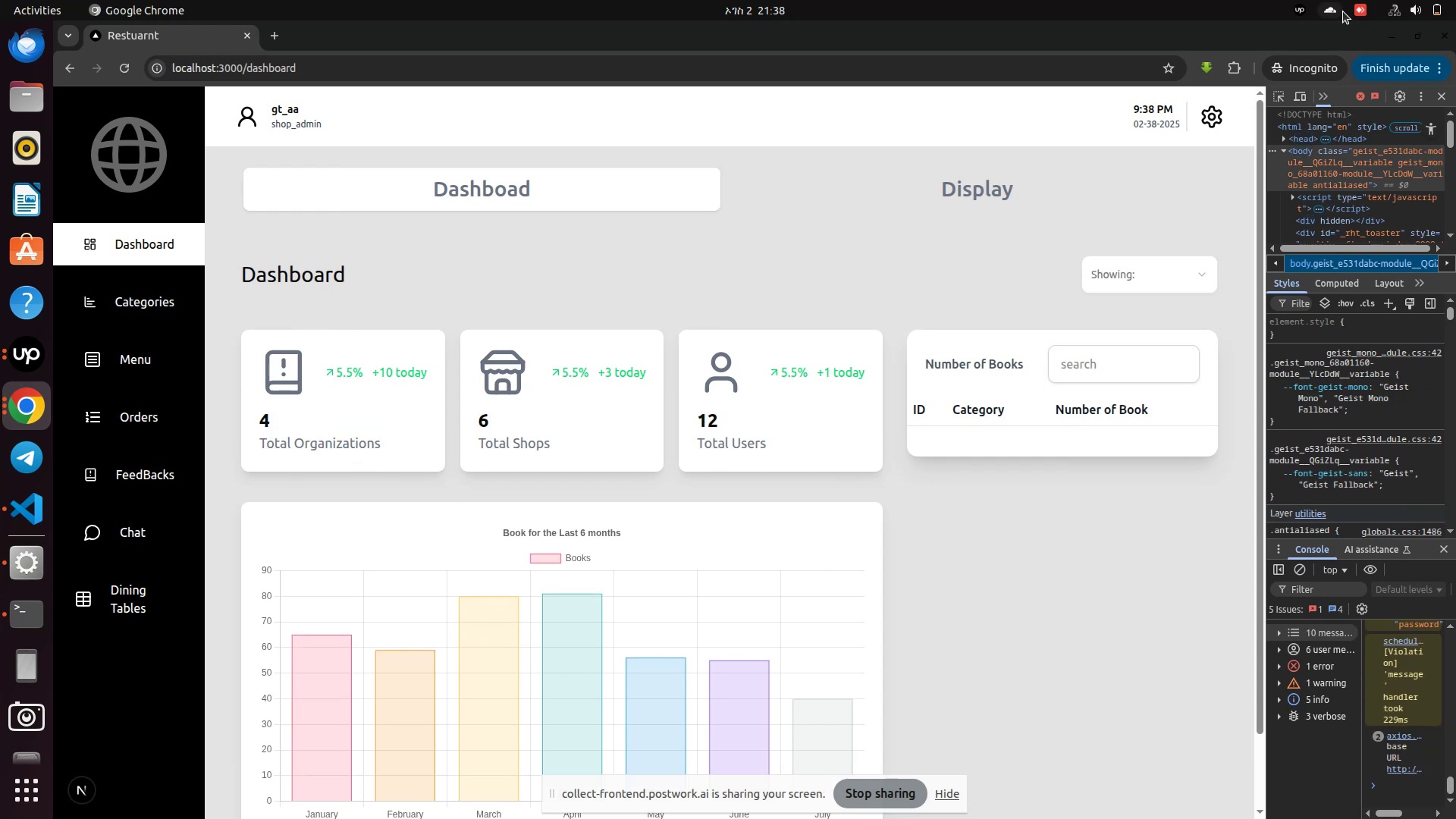 
left_click([937, 198])
 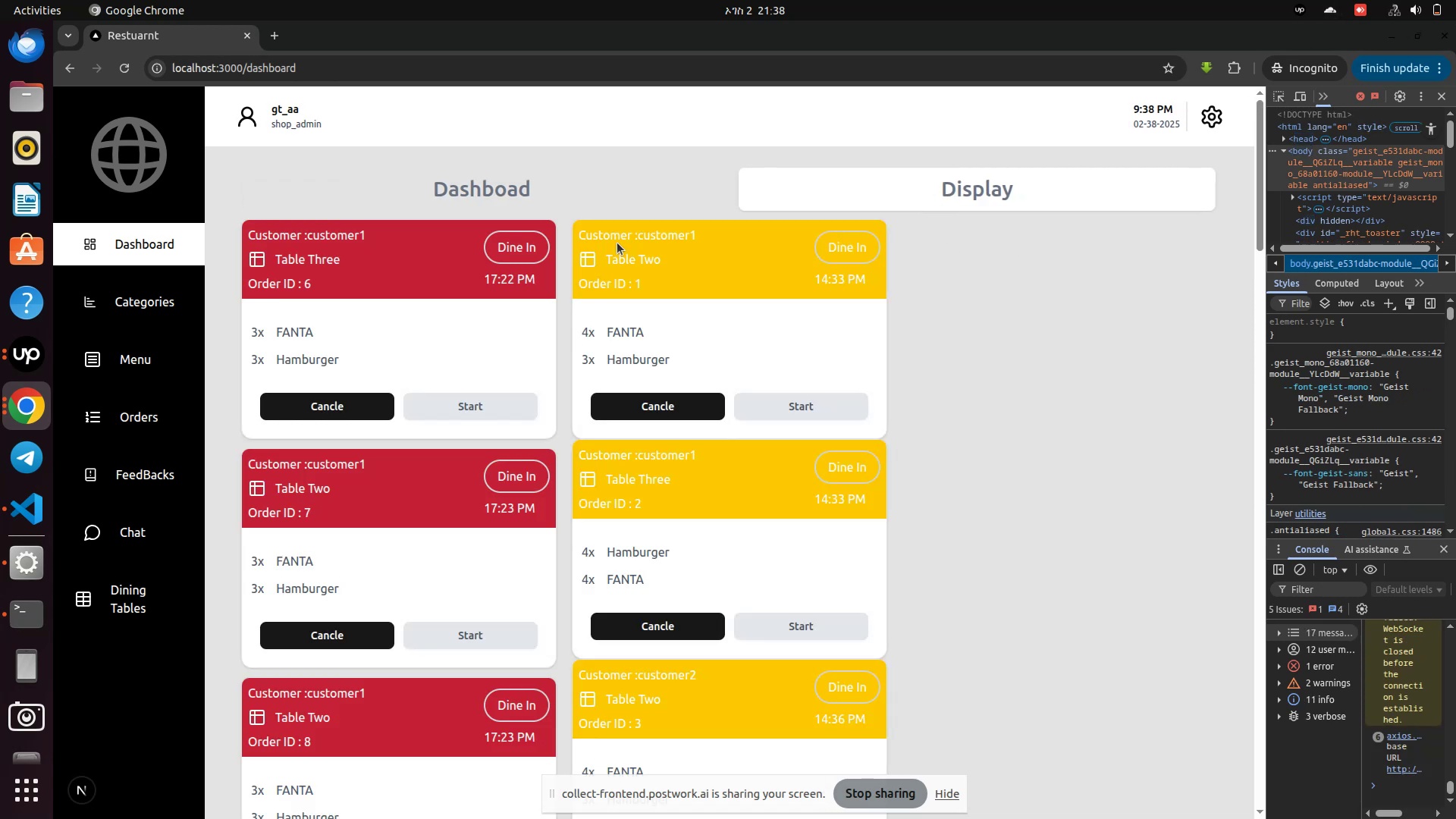 
scroll: coordinate [714, 469], scroll_direction: down, amount: 15.0
 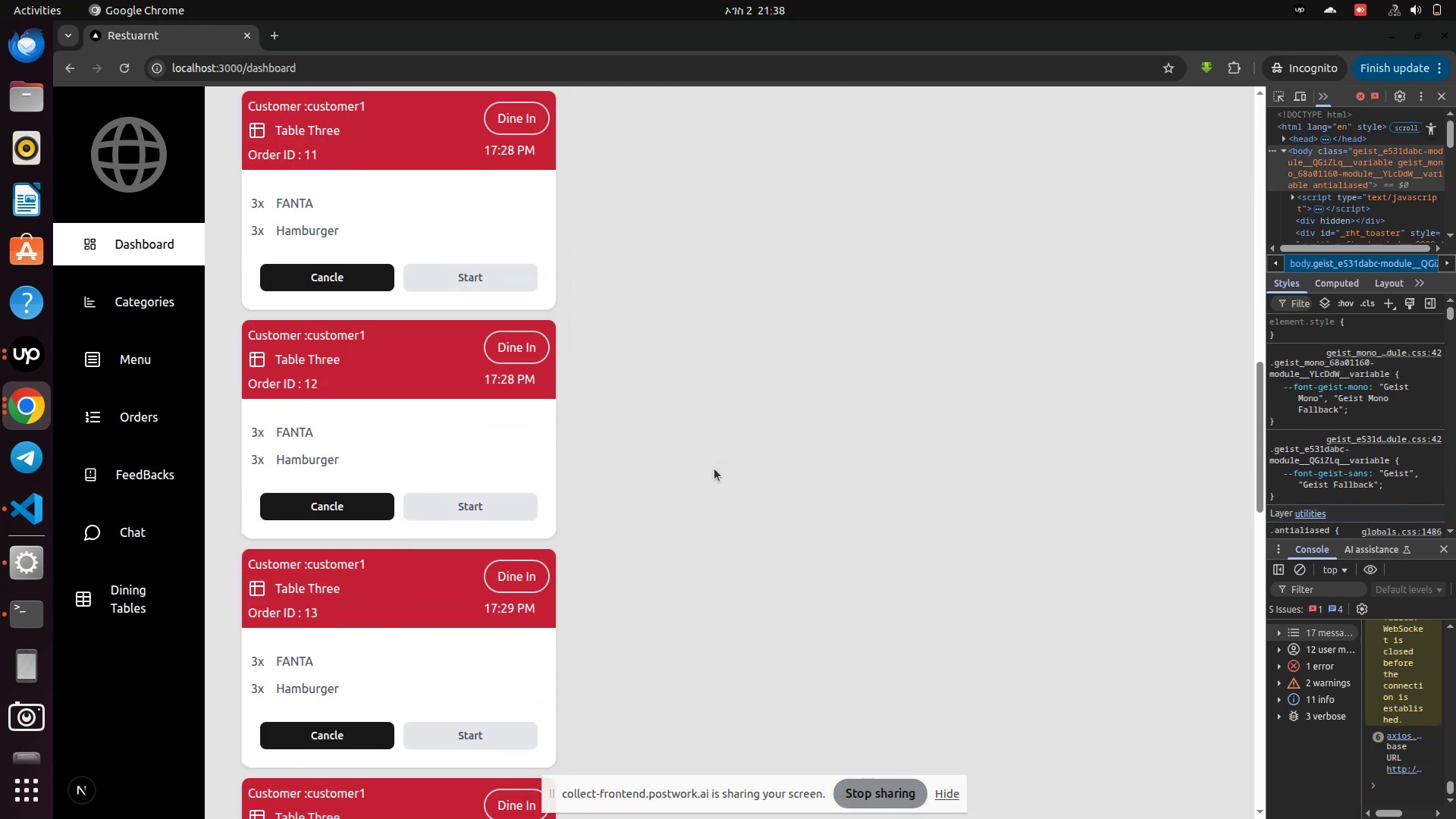 
scroll: coordinate [711, 471], scroll_direction: up, amount: 3.0
 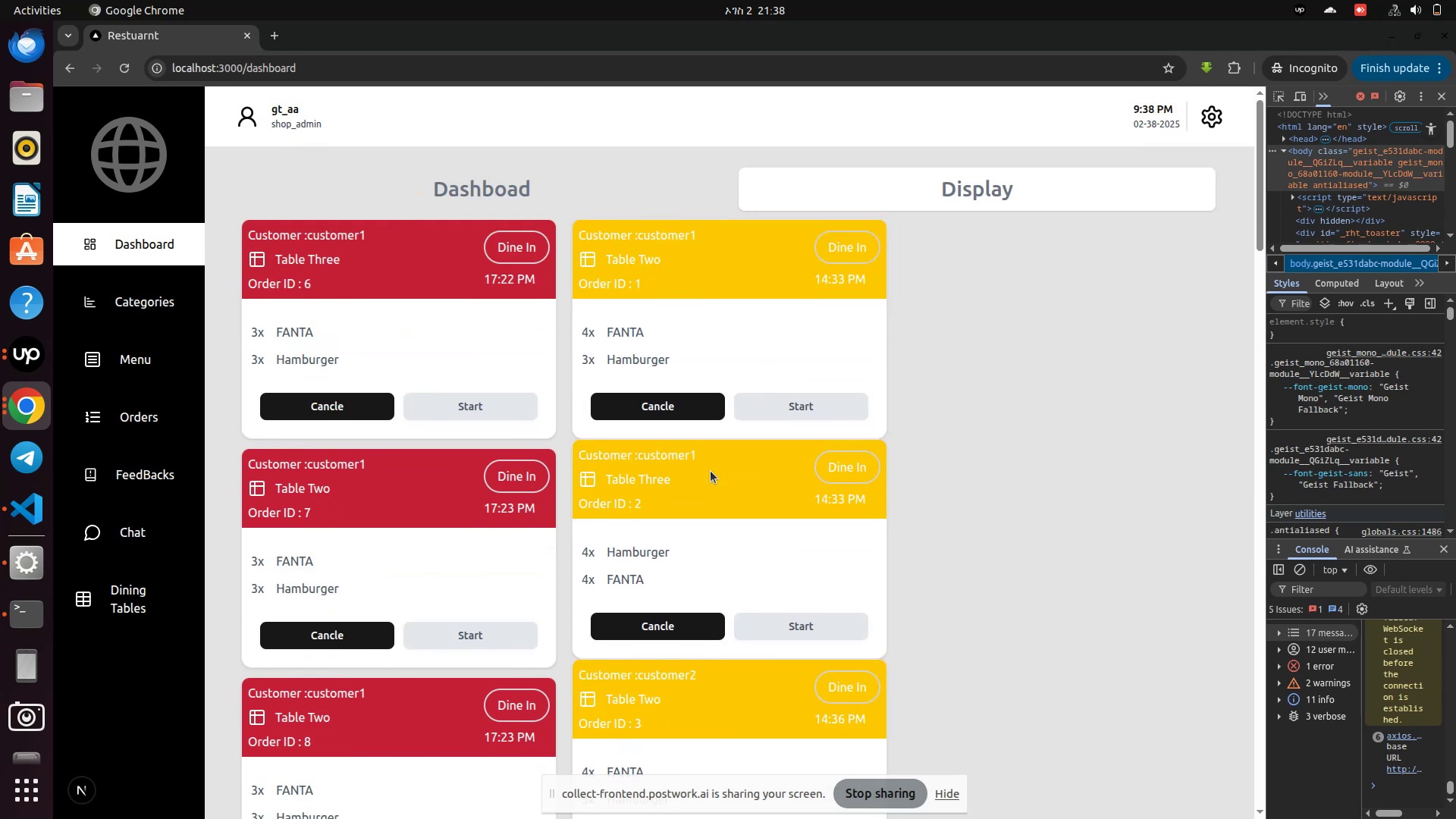 
wait(8.65)
 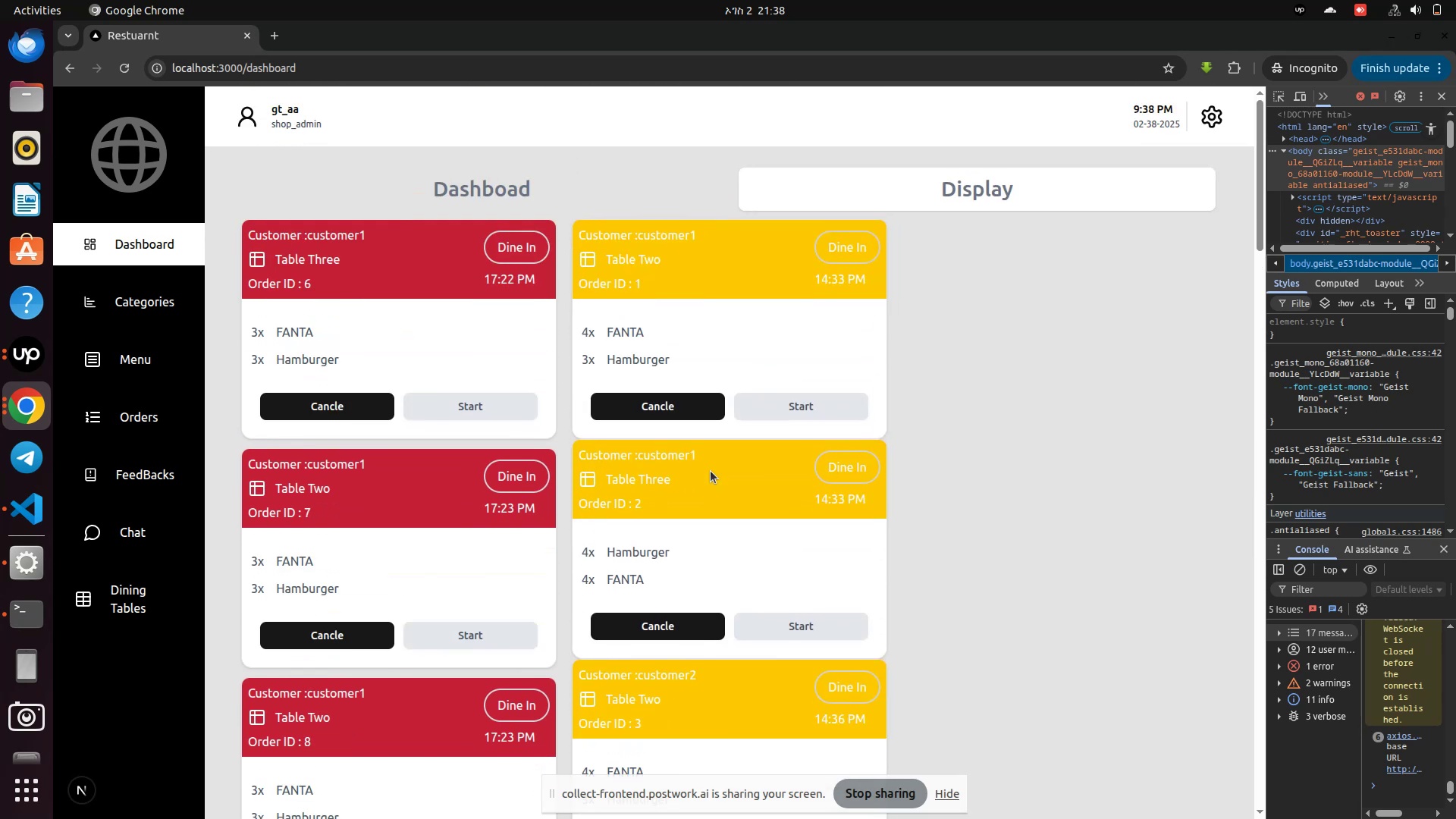 
left_click([22, 341])
 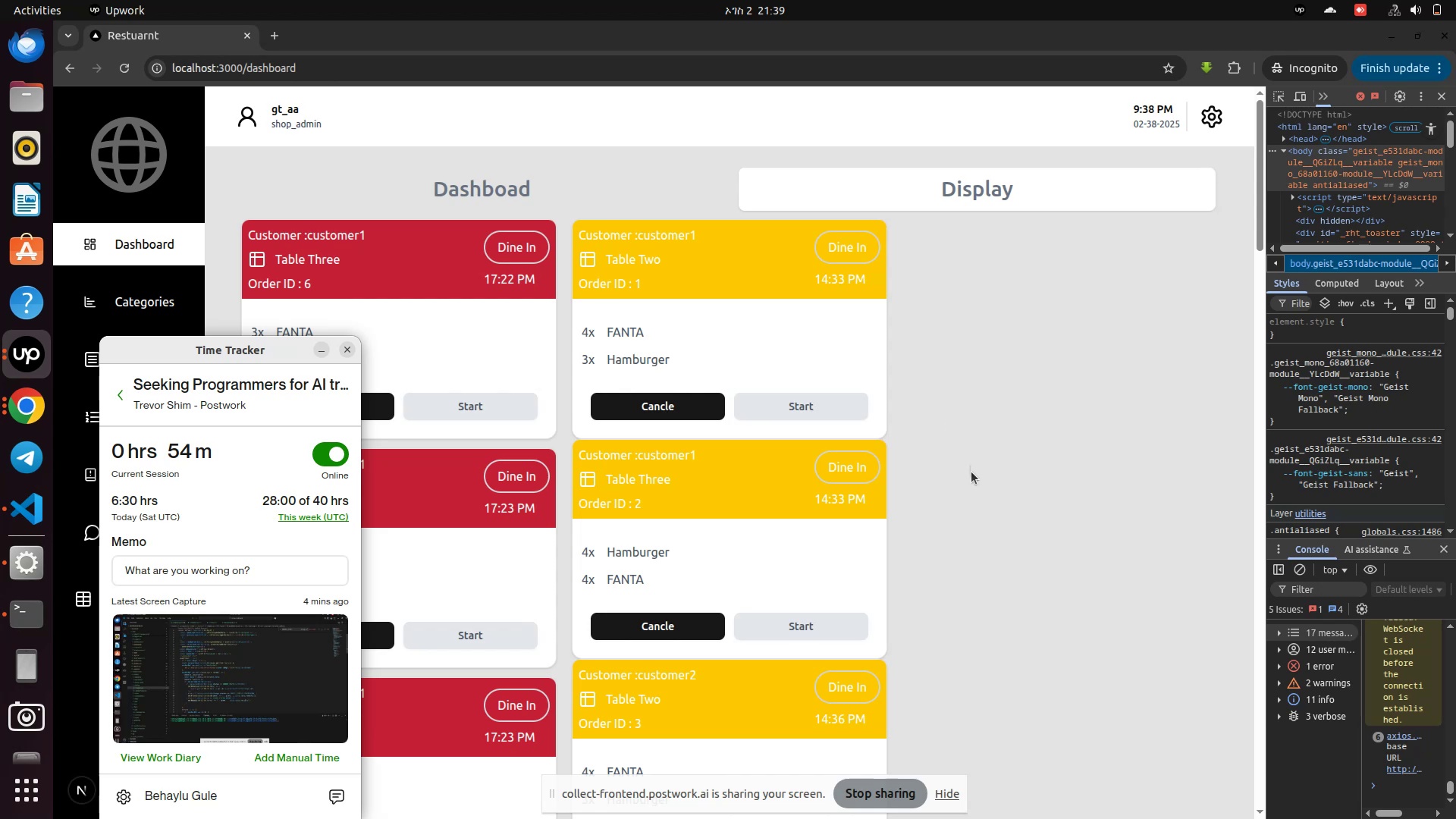 
left_click([971, 472])
 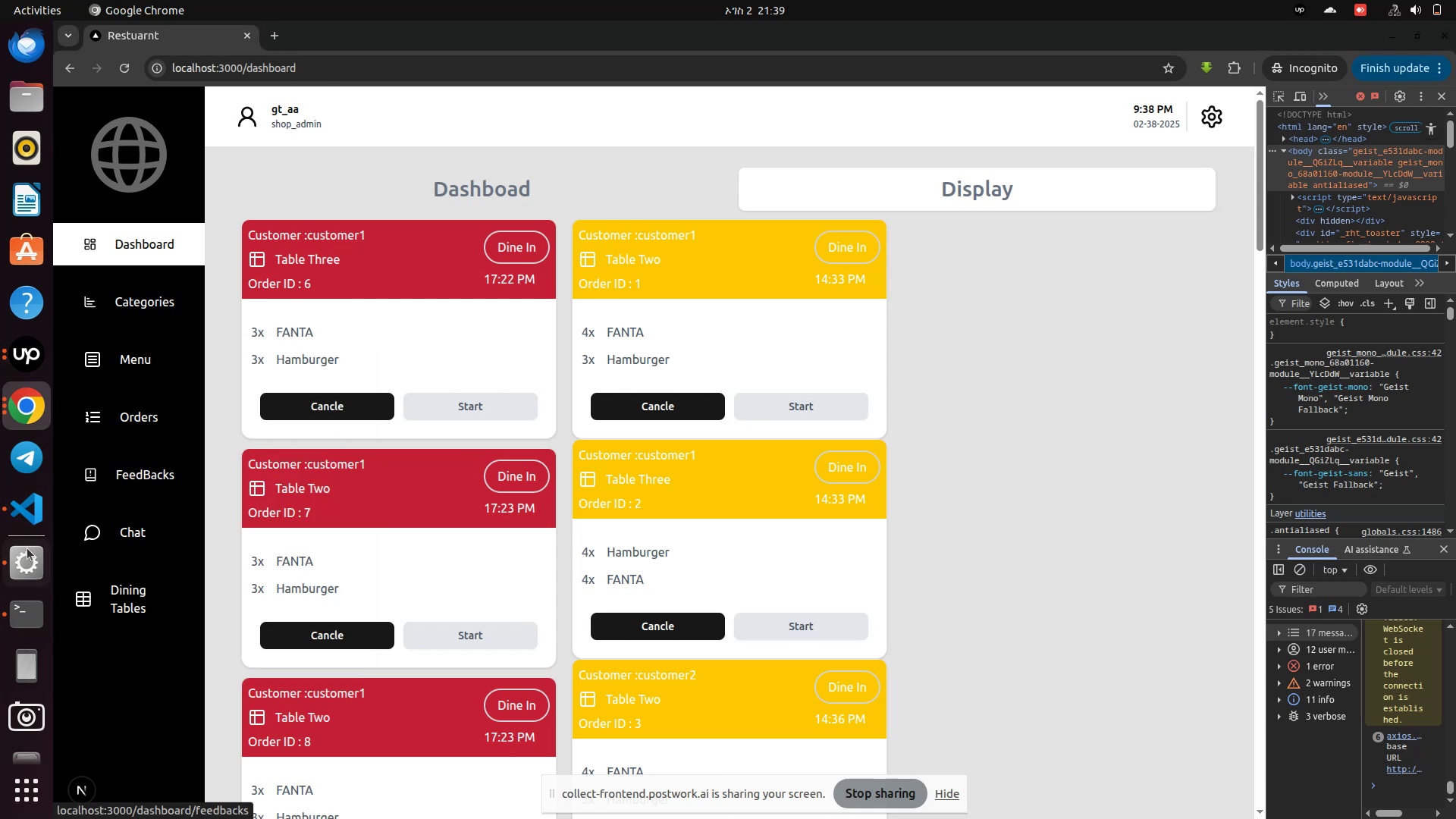 
mouse_move([24, 510])
 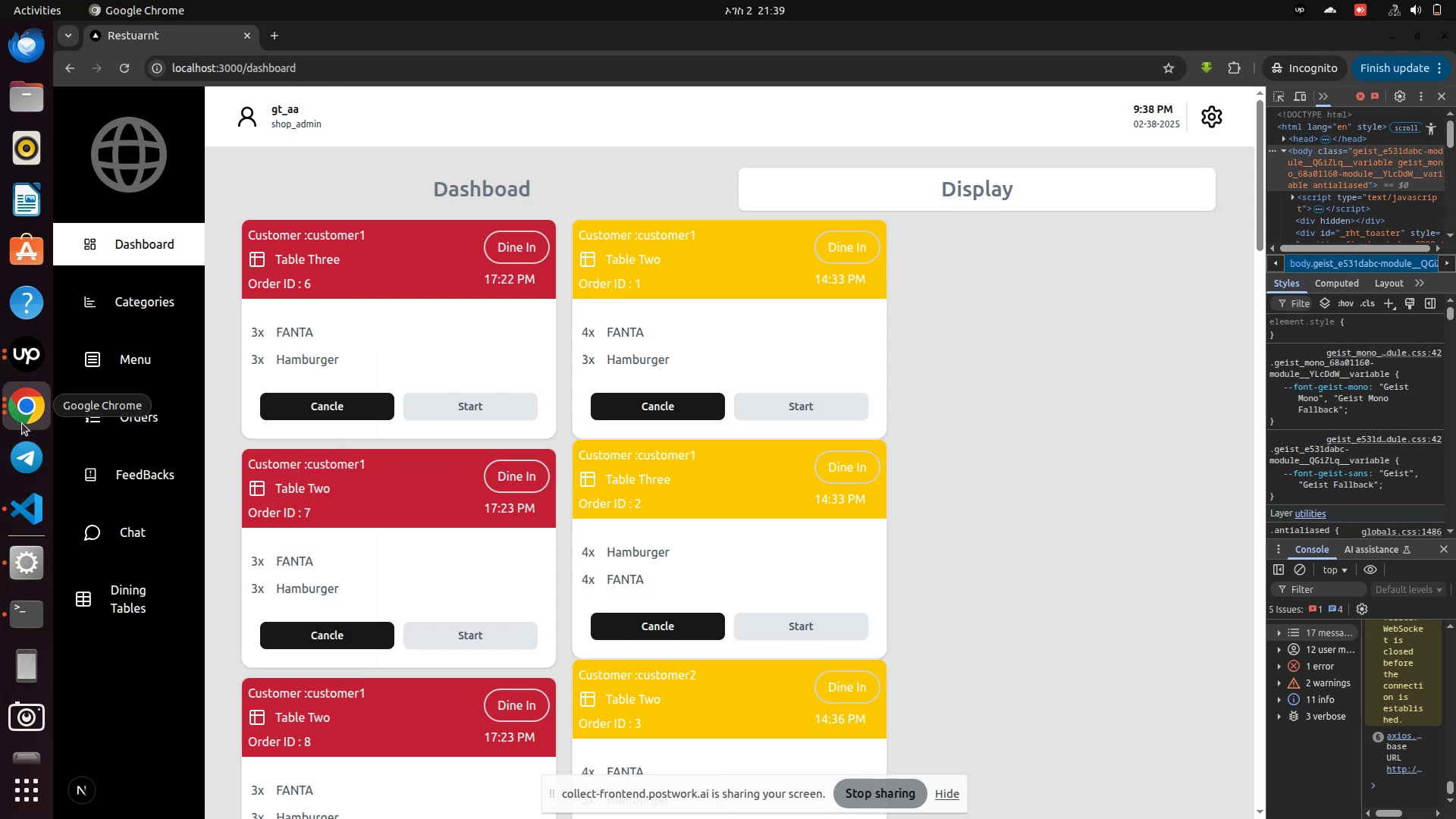 
left_click([22, 422])
 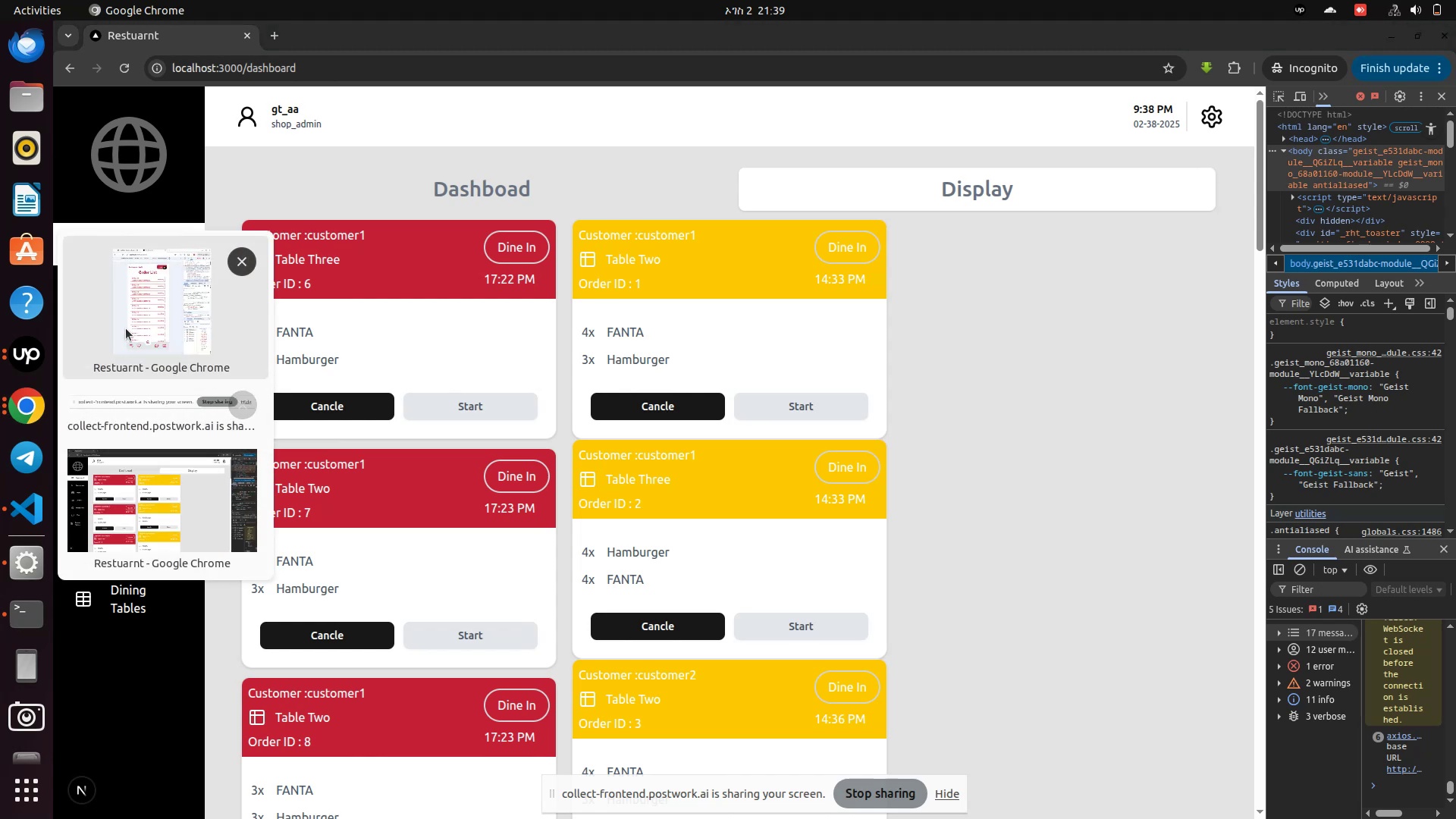 
left_click([126, 328])
 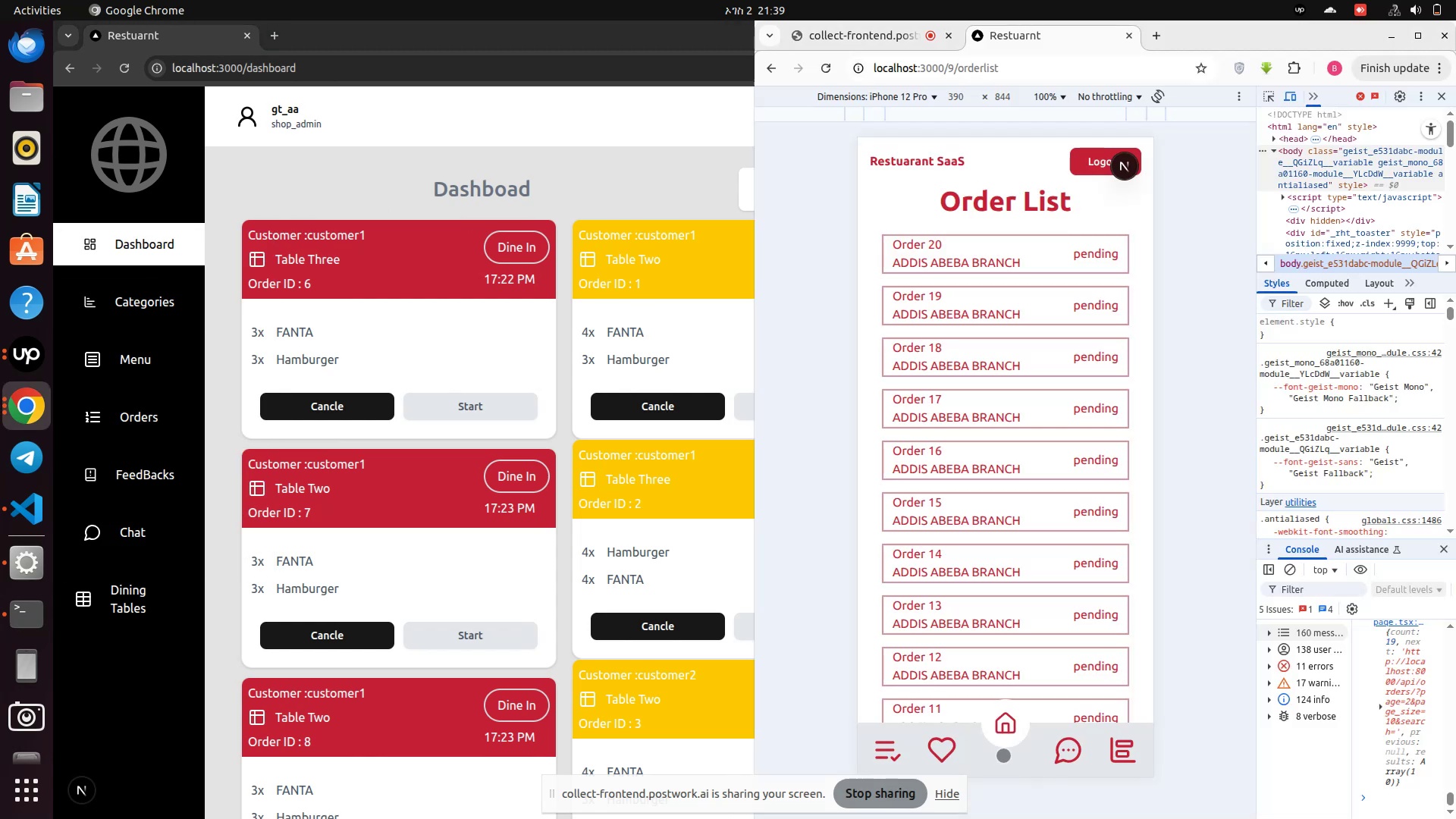 
left_click([988, 724])
 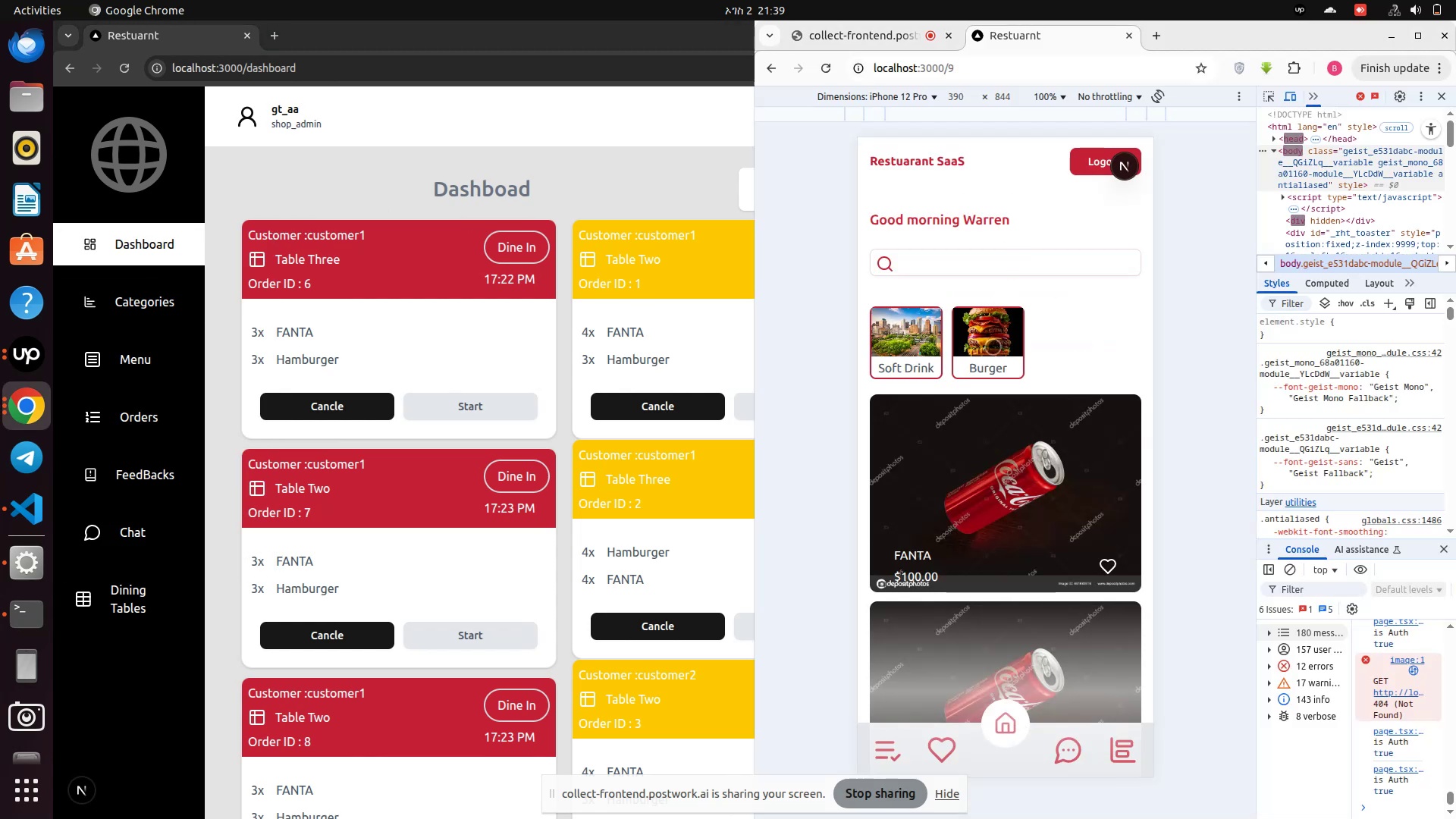 
left_click([928, 351])
 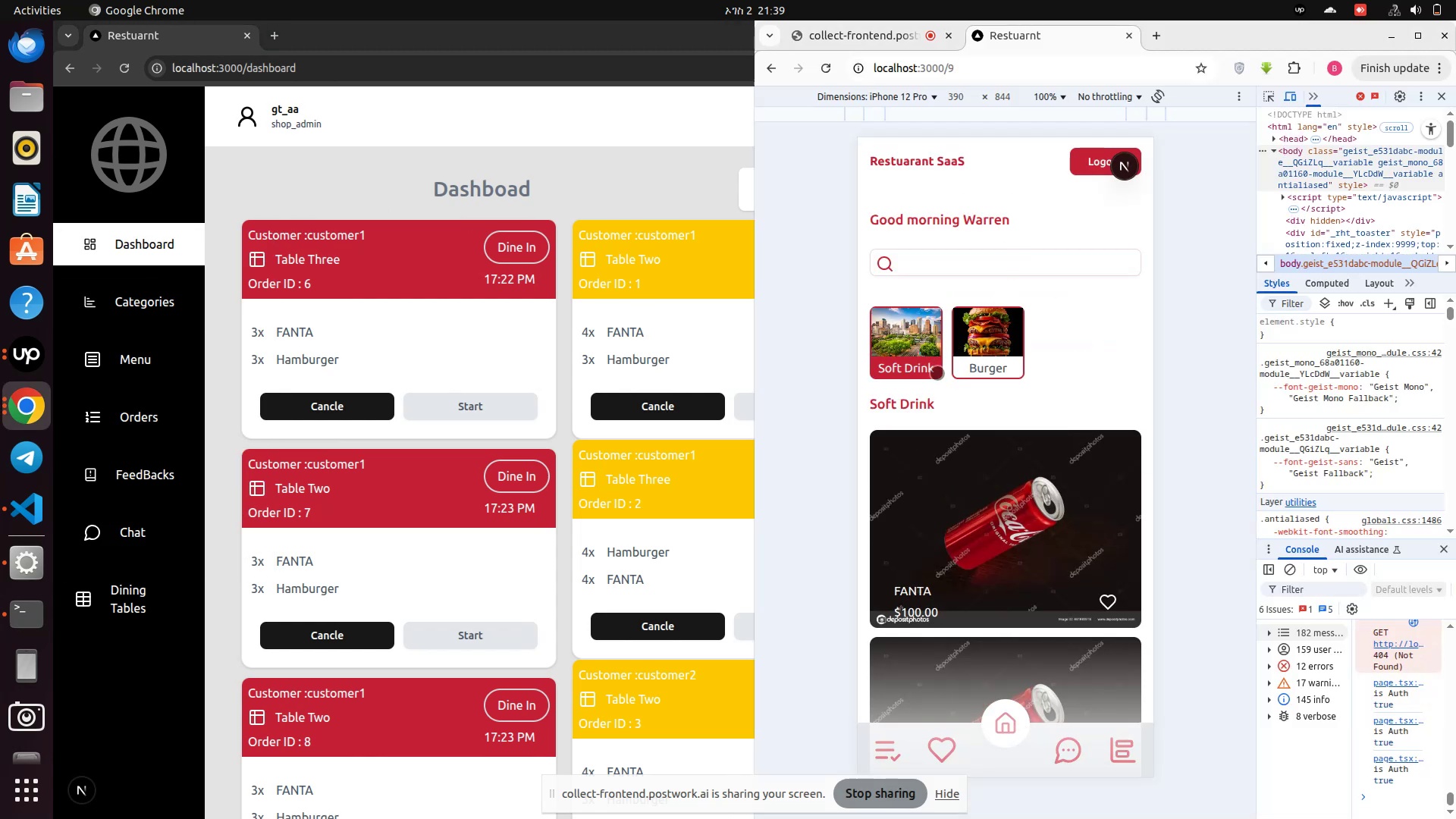 
scroll: coordinate [938, 376], scroll_direction: down, amount: 1.0
 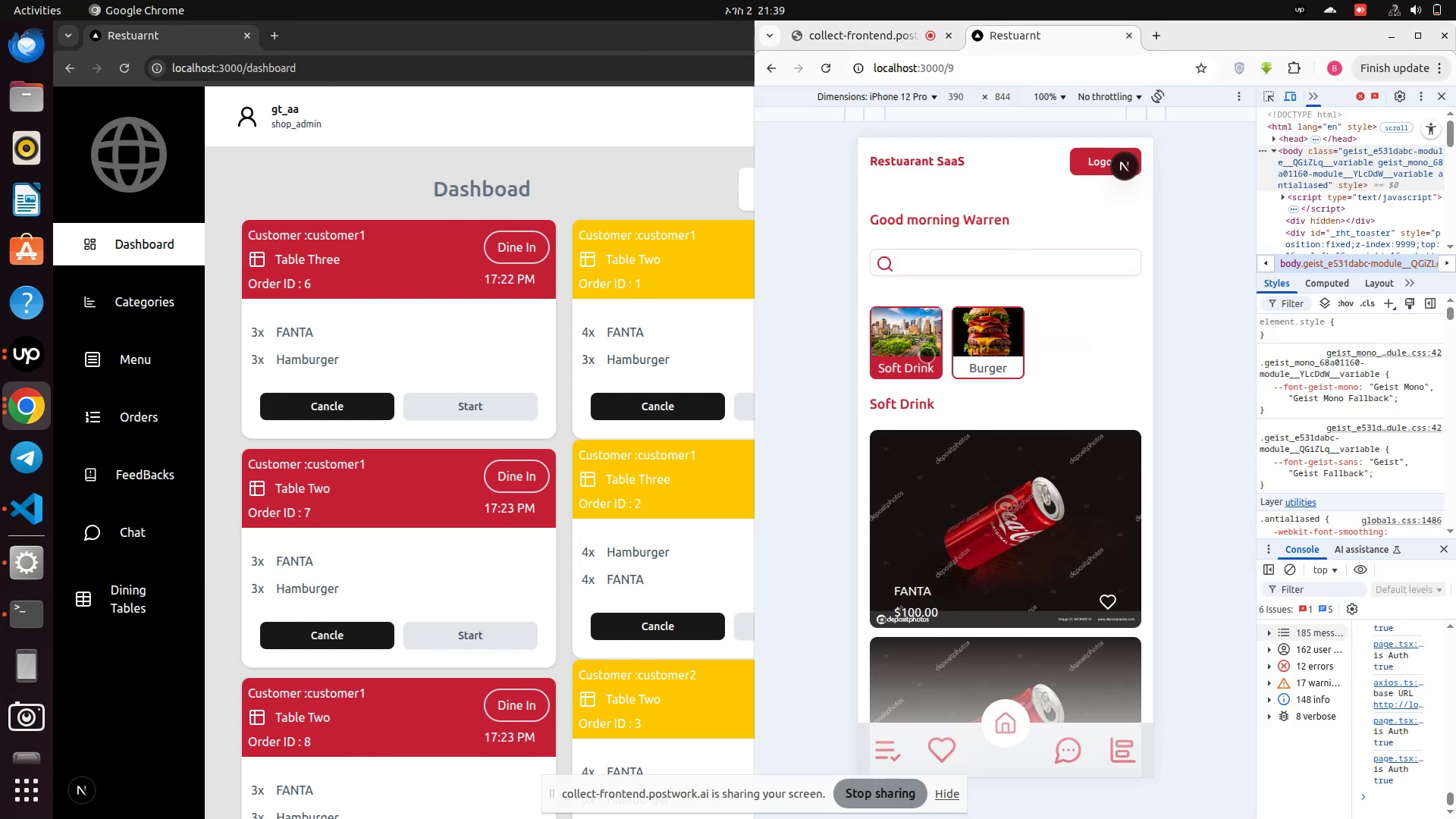 
left_click([927, 355])
 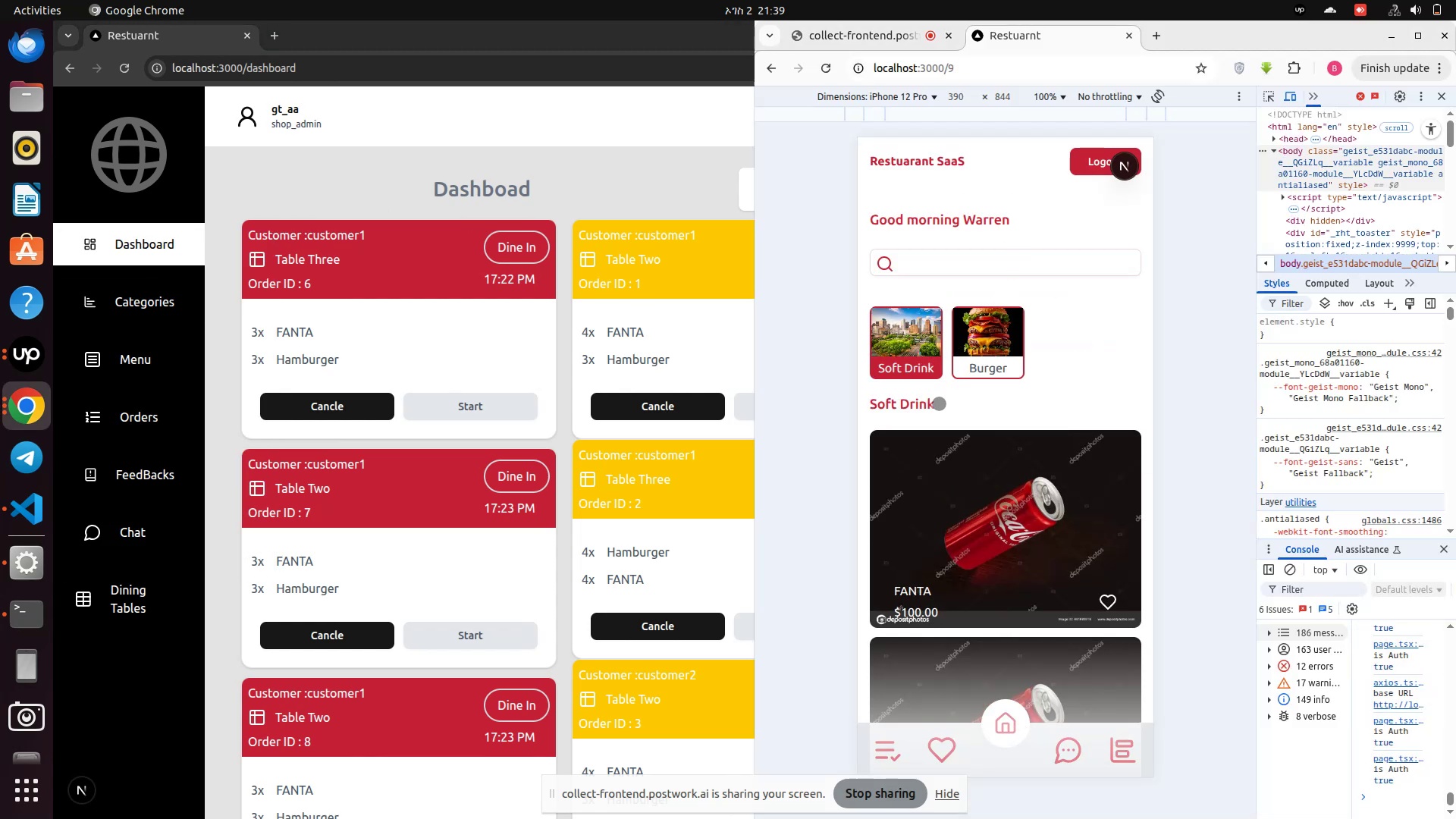 
scroll: coordinate [946, 411], scroll_direction: down, amount: 2.0
 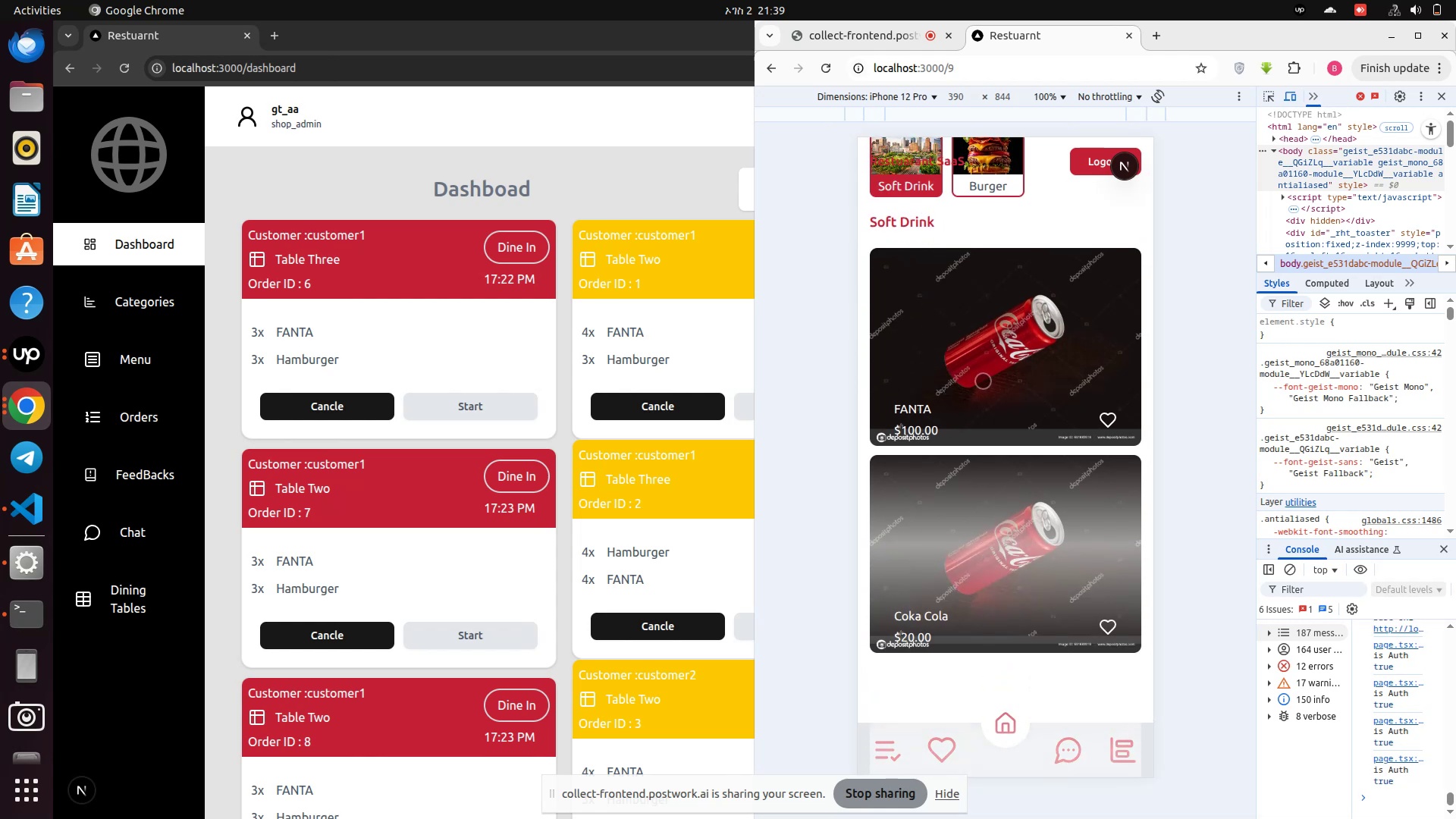 
left_click([978, 372])
 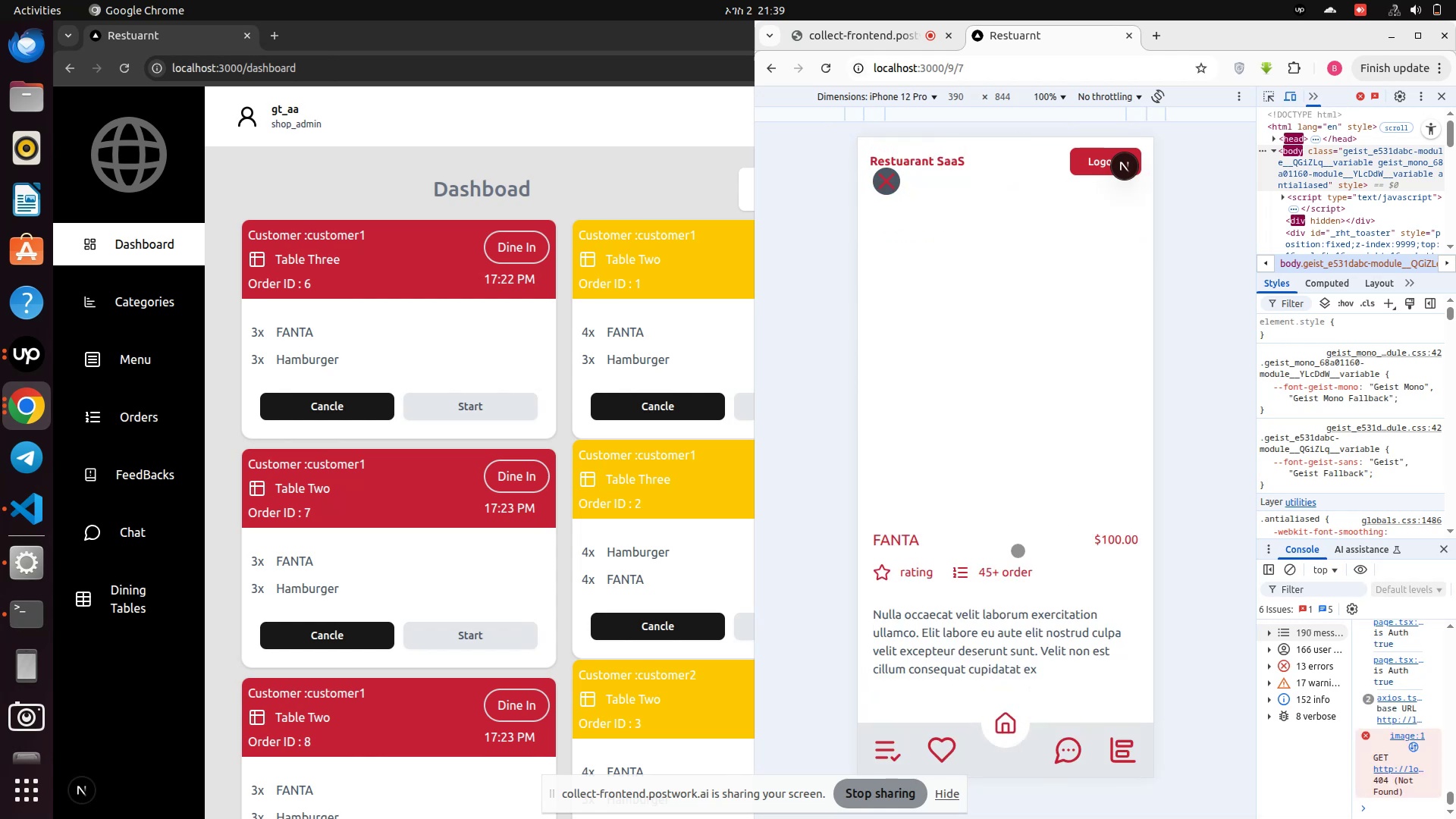 
scroll: coordinate [996, 613], scroll_direction: down, amount: 8.0
 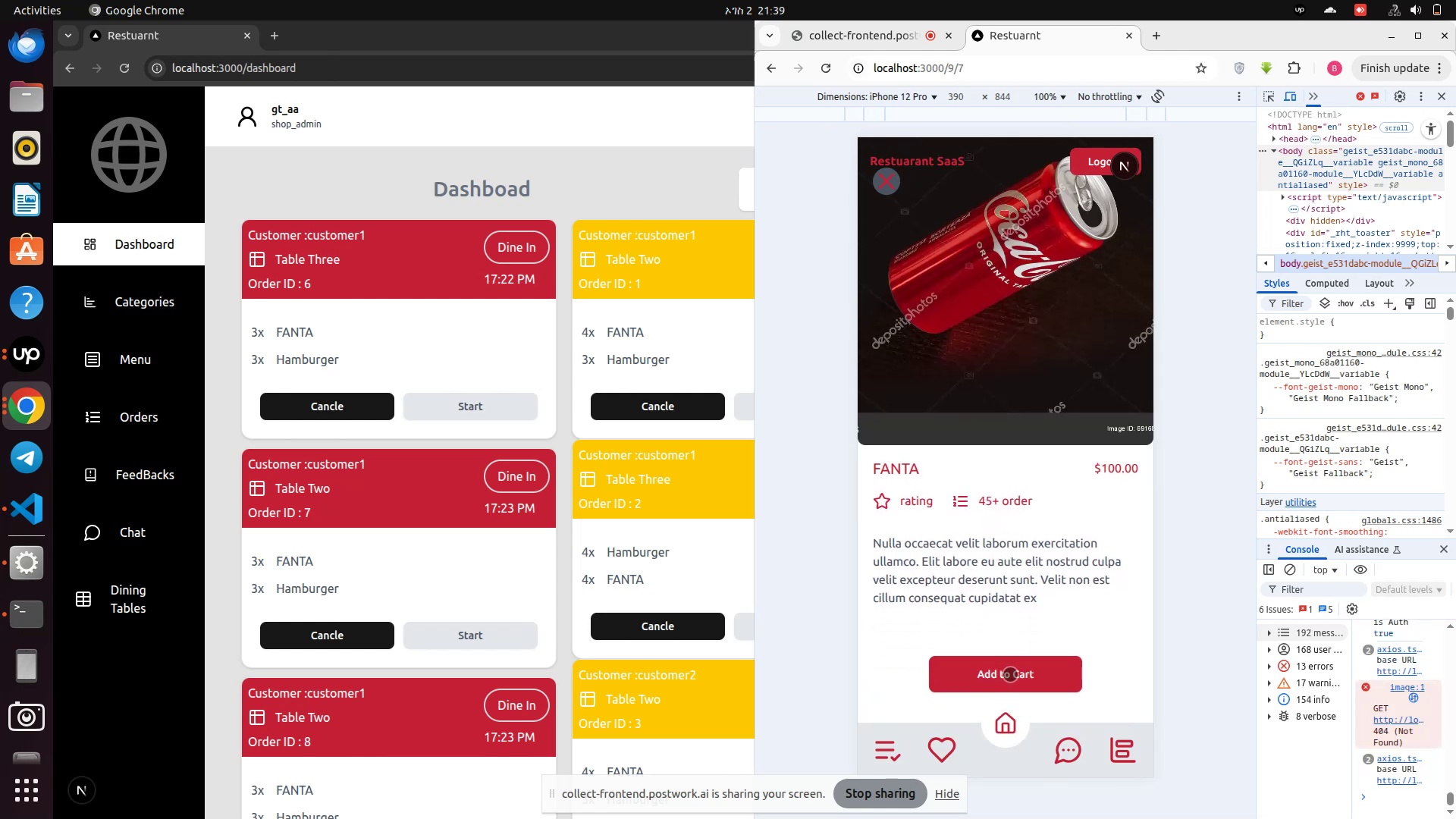 
left_click([1010, 676])
 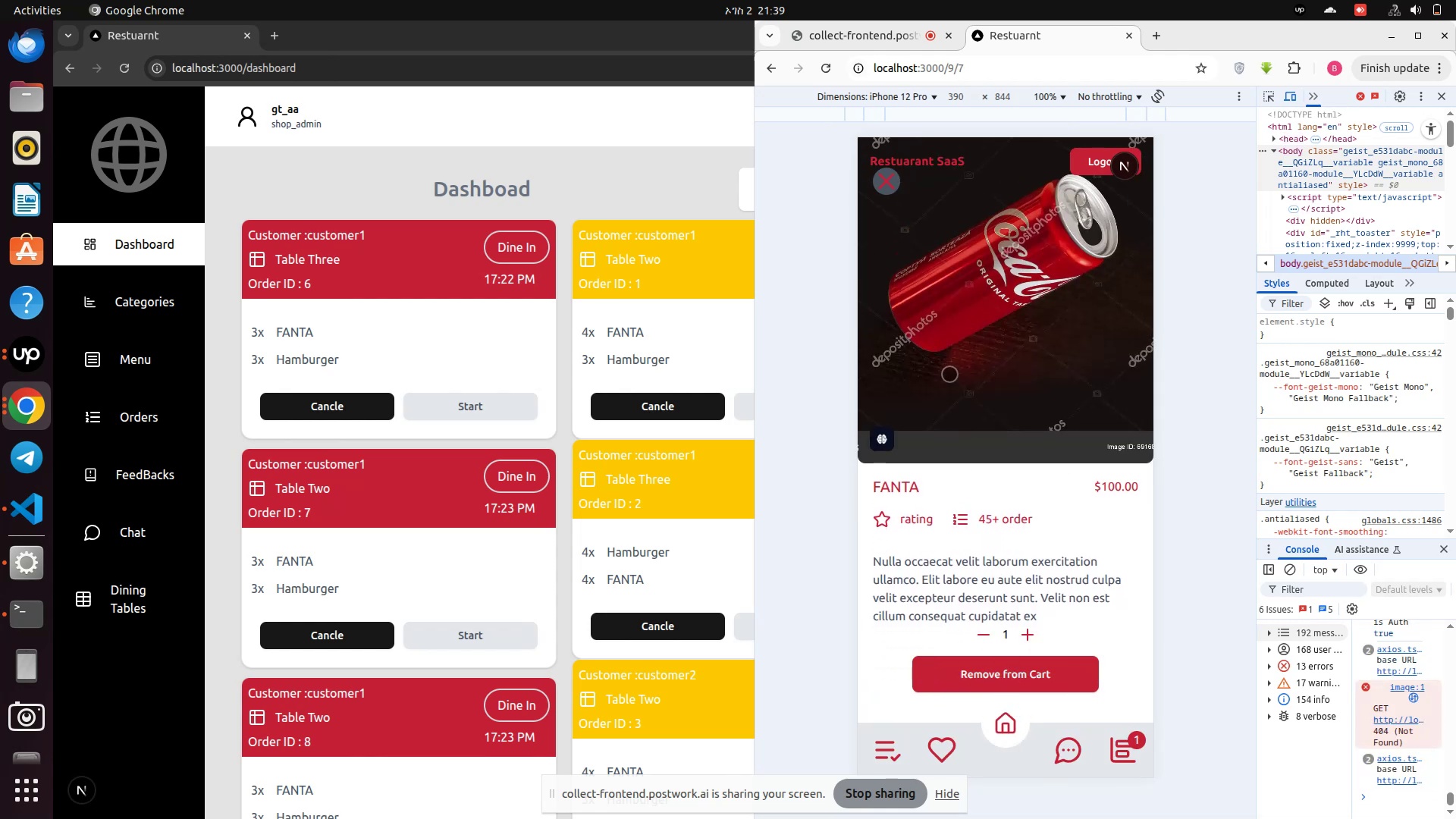 
scroll: coordinate [1040, 499], scroll_direction: down, amount: 3.0
 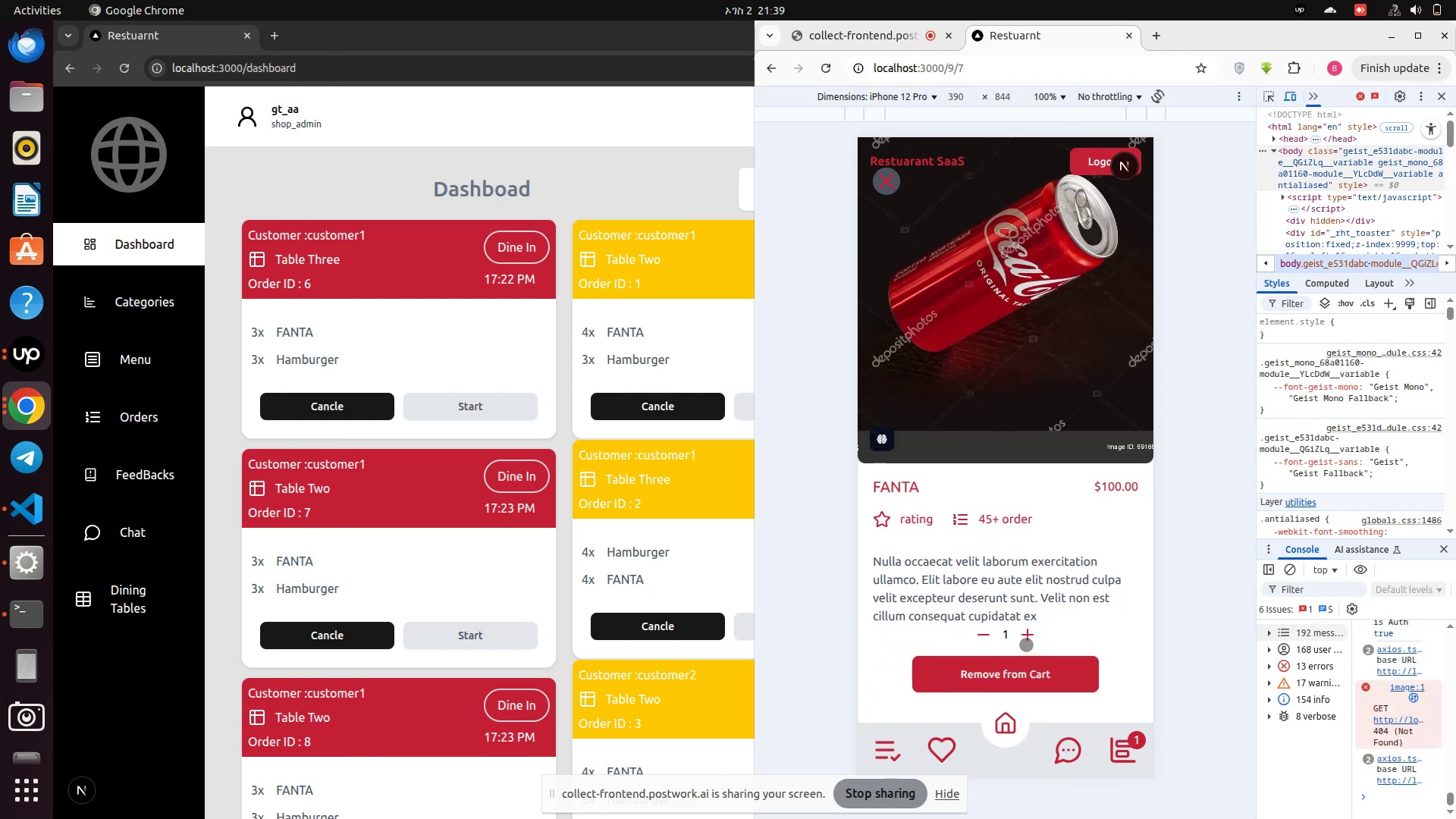 
left_click([1026, 640])
 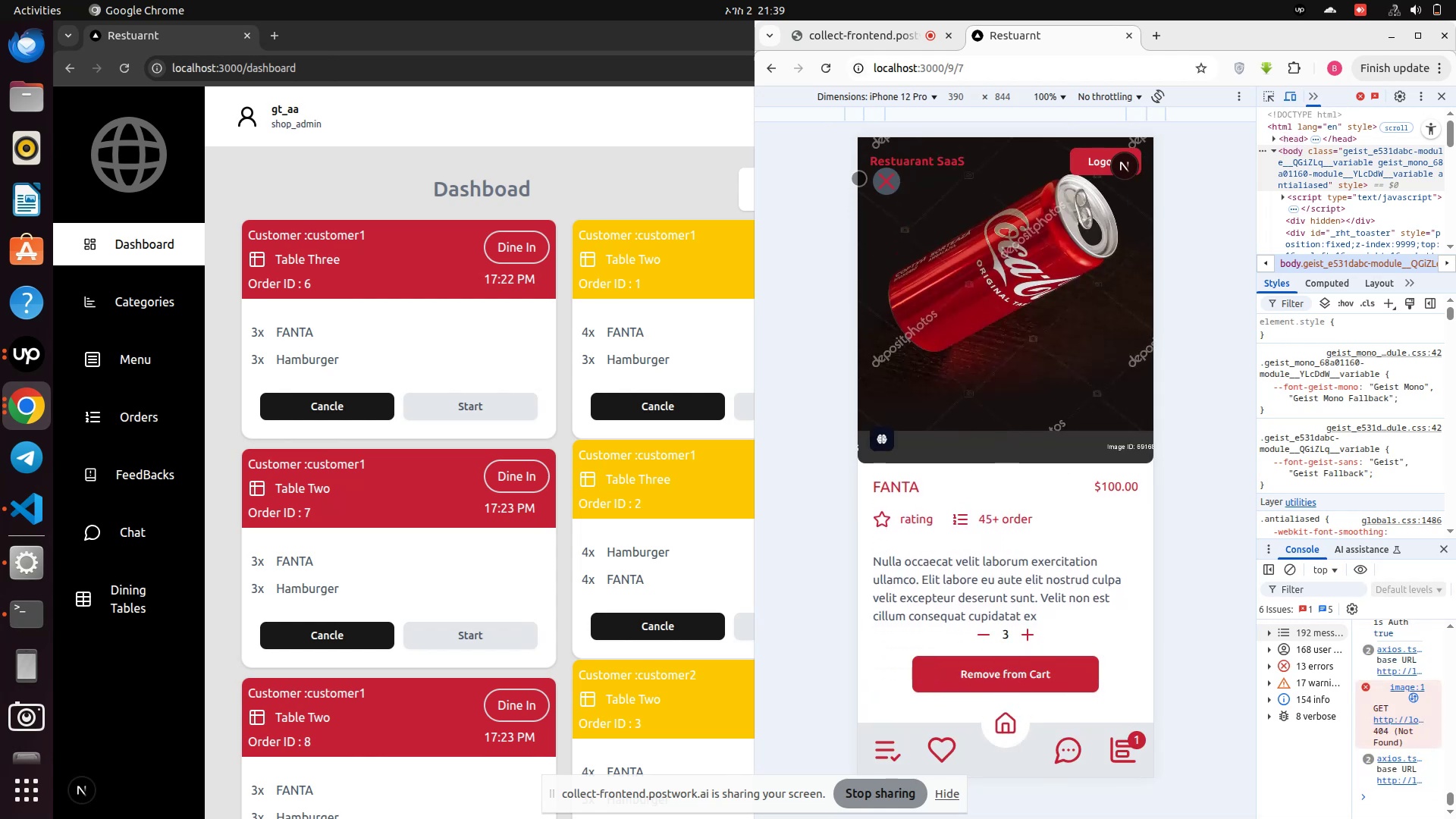 
left_click([885, 184])
 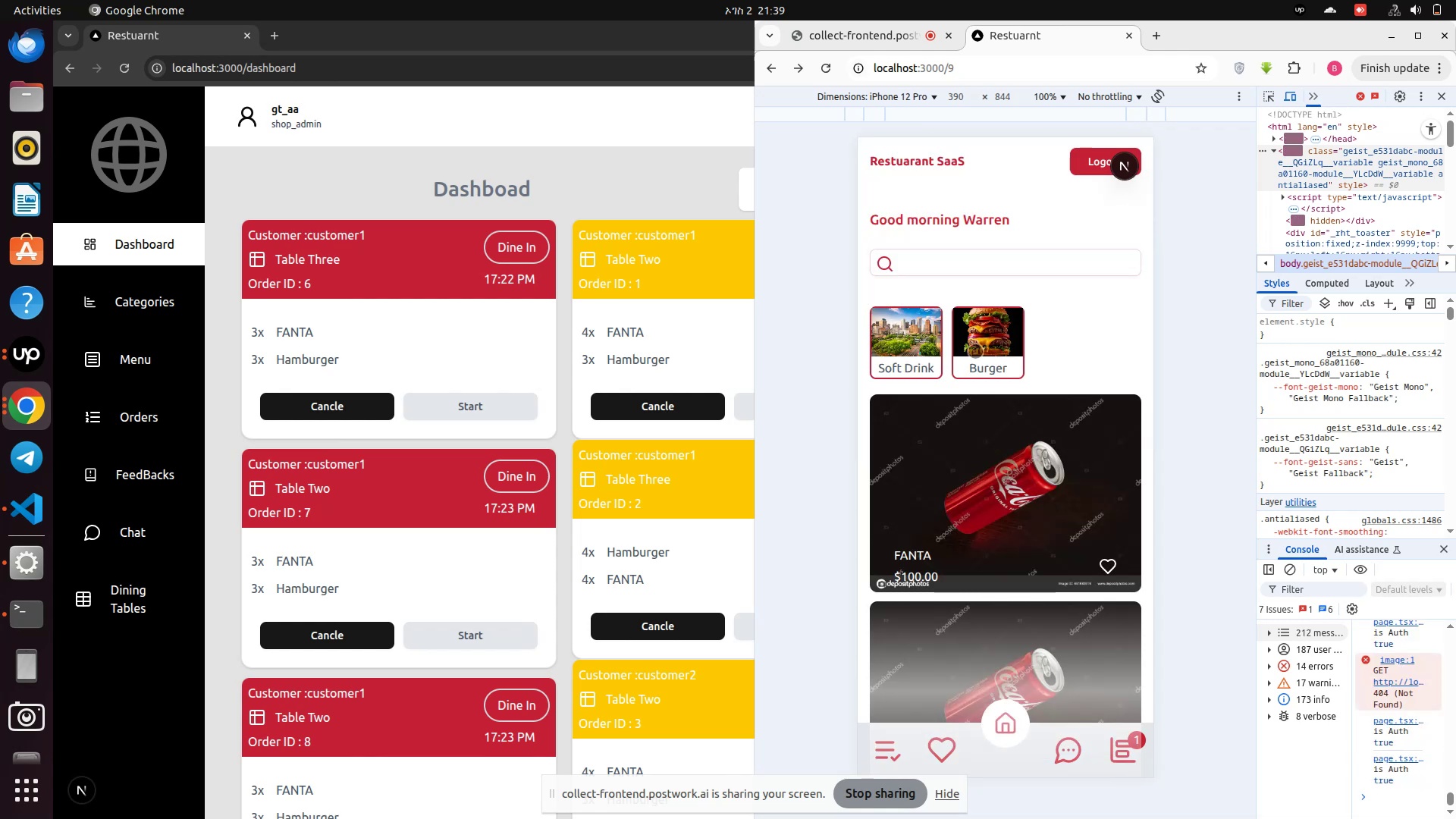 
left_click([973, 344])
 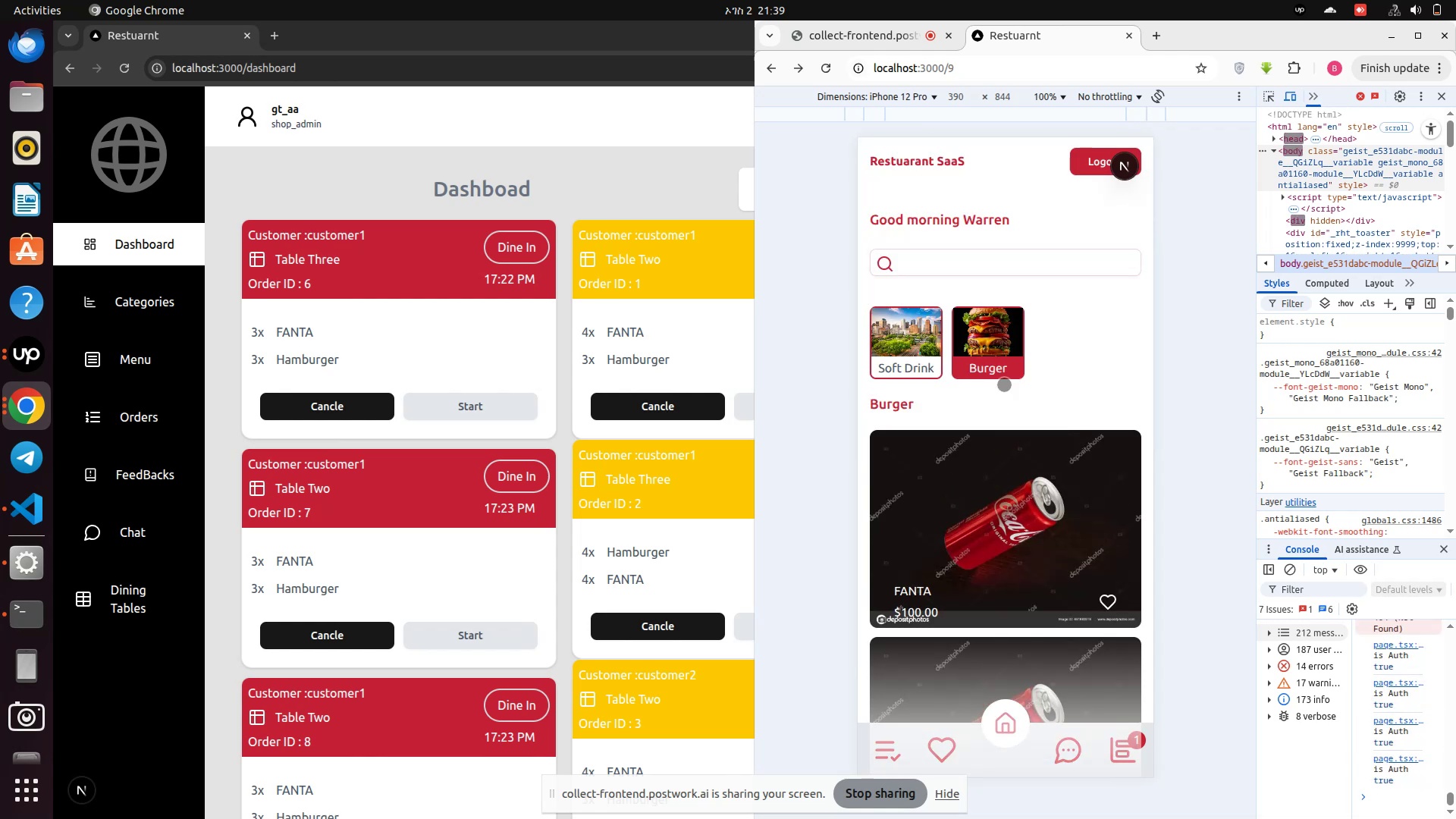 
scroll: coordinate [1008, 403], scroll_direction: down, amount: 2.0
 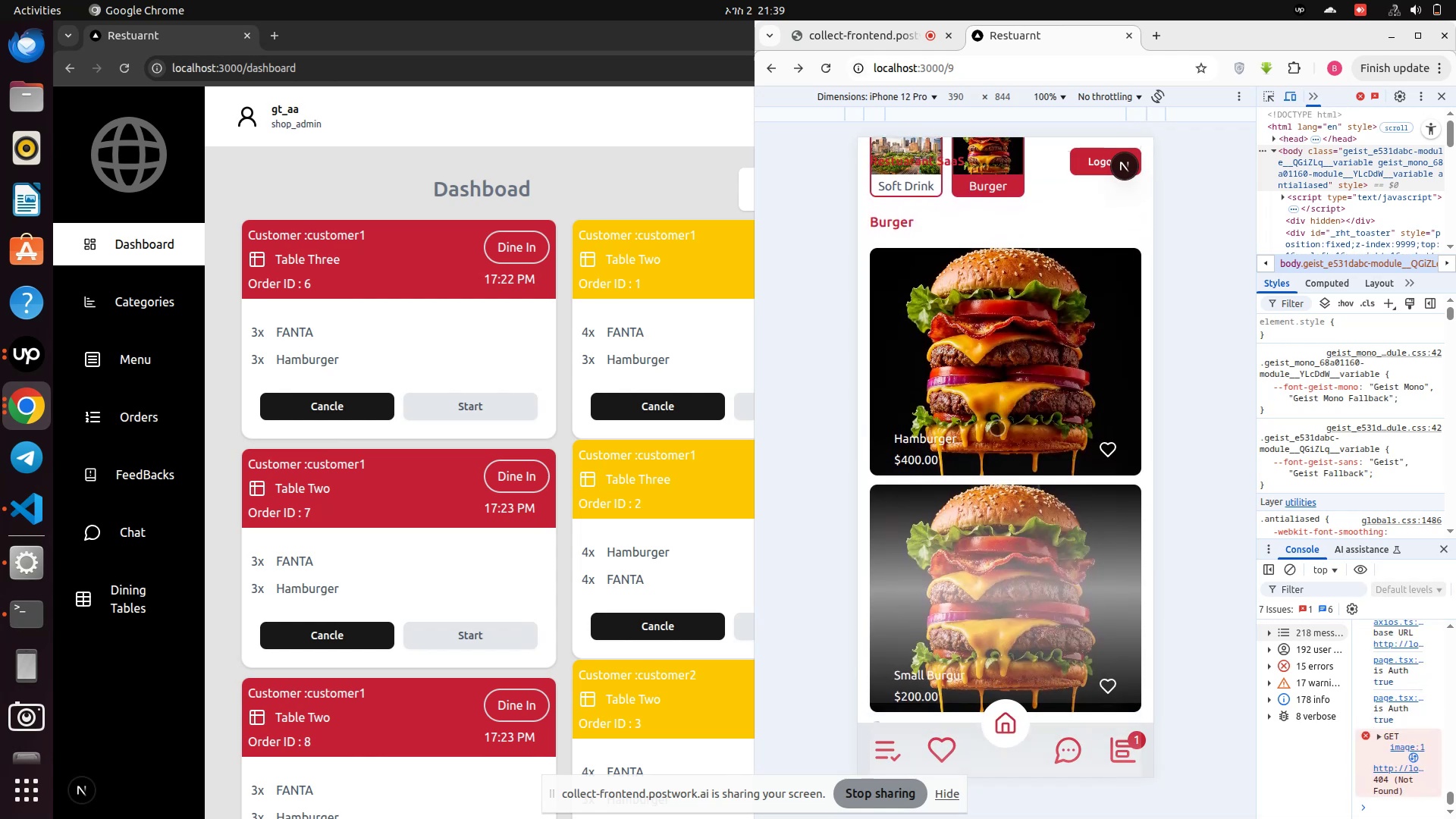 
left_click([995, 419])
 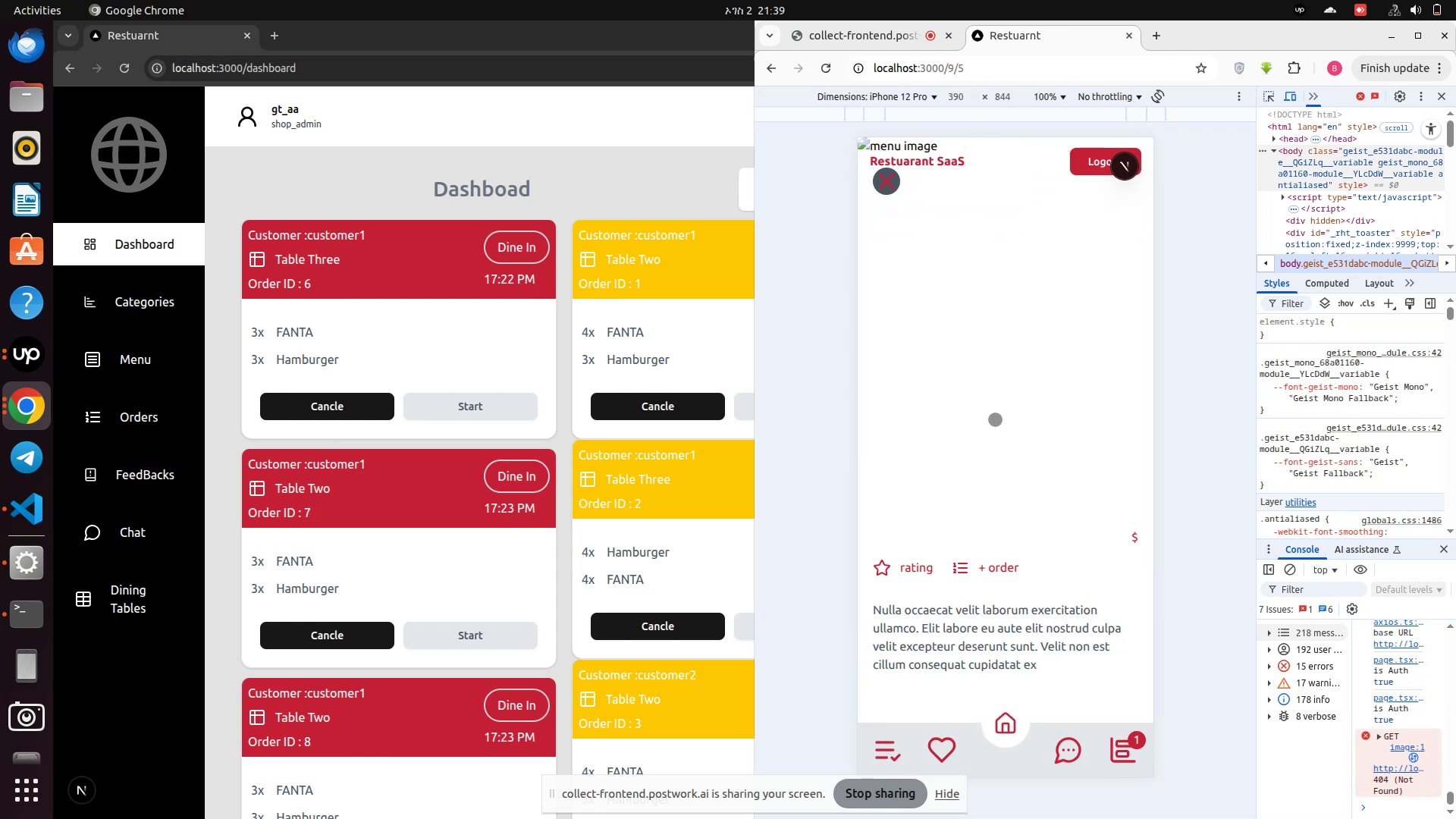 
scroll: coordinate [994, 543], scroll_direction: down, amount: 5.0
 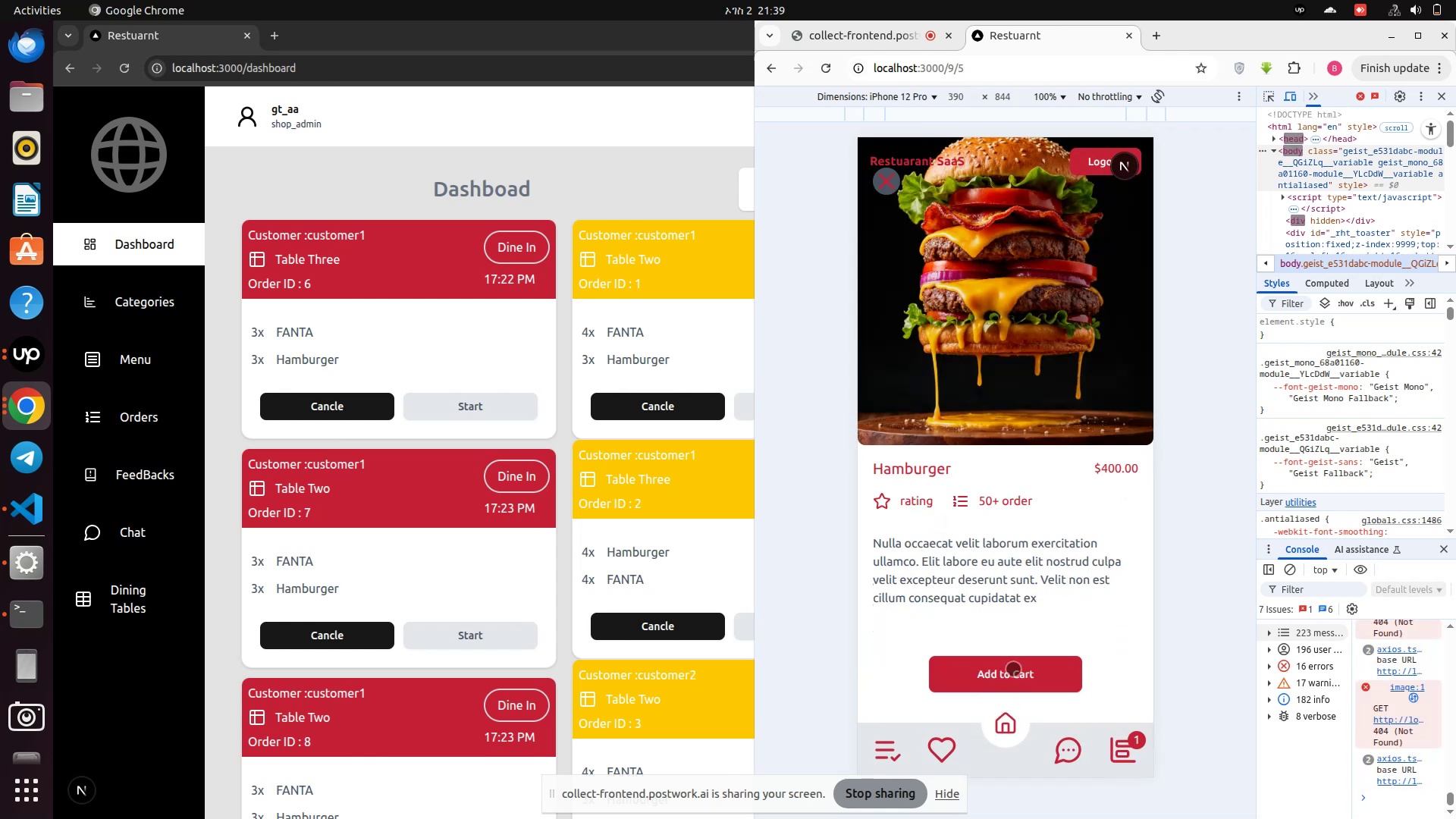 
left_click([1013, 669])
 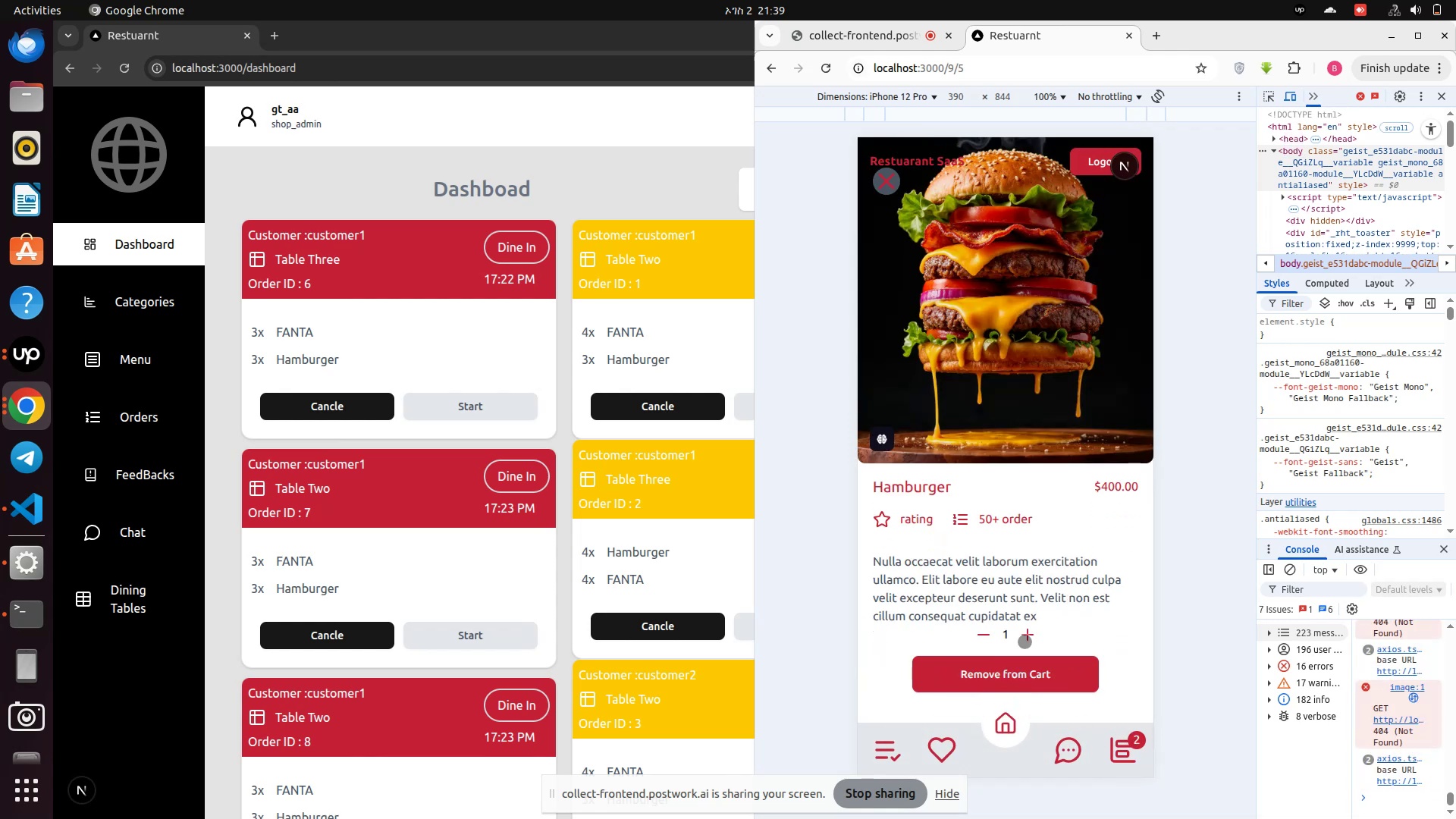 
left_click([1025, 626])
 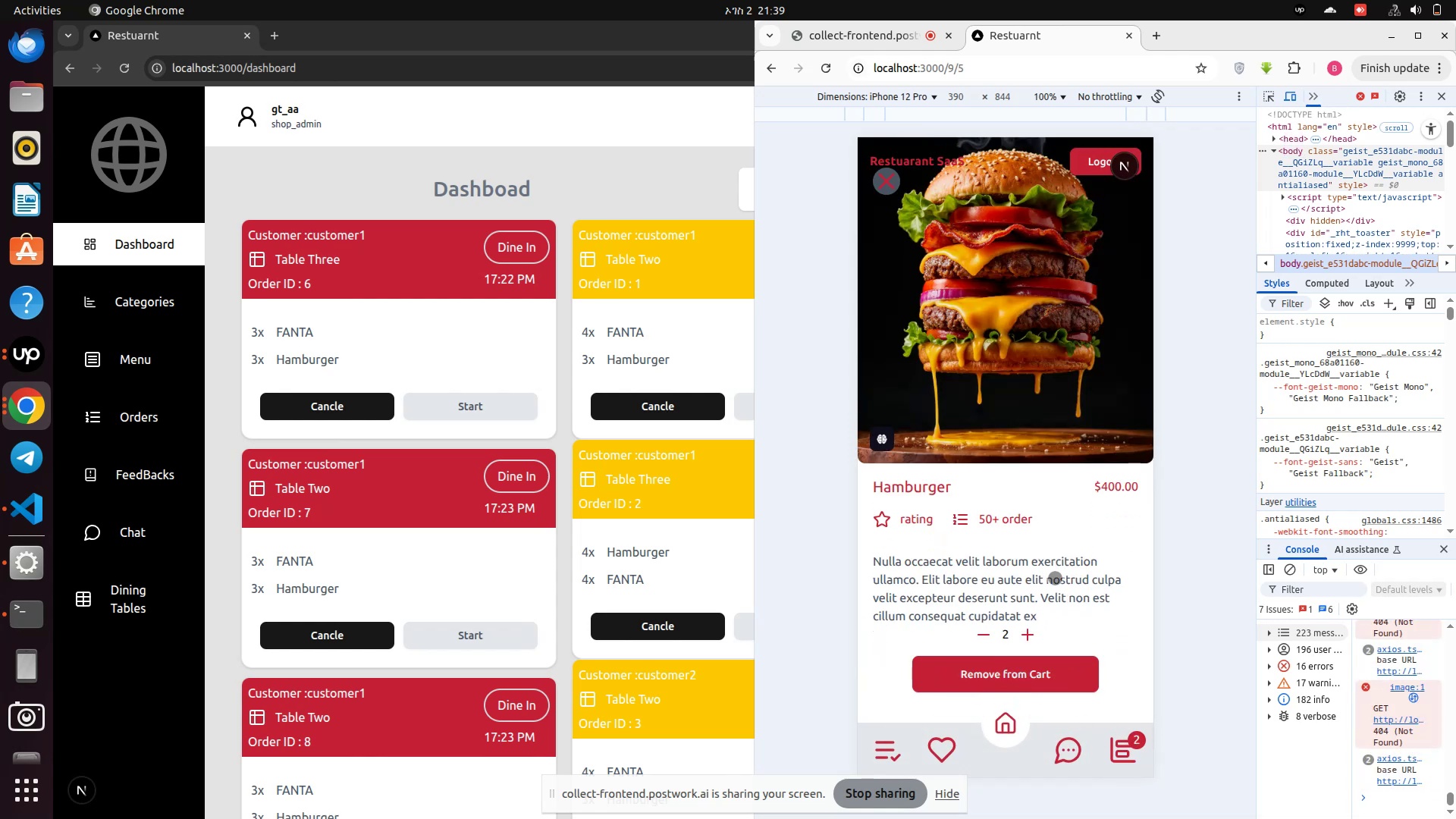 
scroll: coordinate [1056, 566], scroll_direction: down, amount: 2.0
 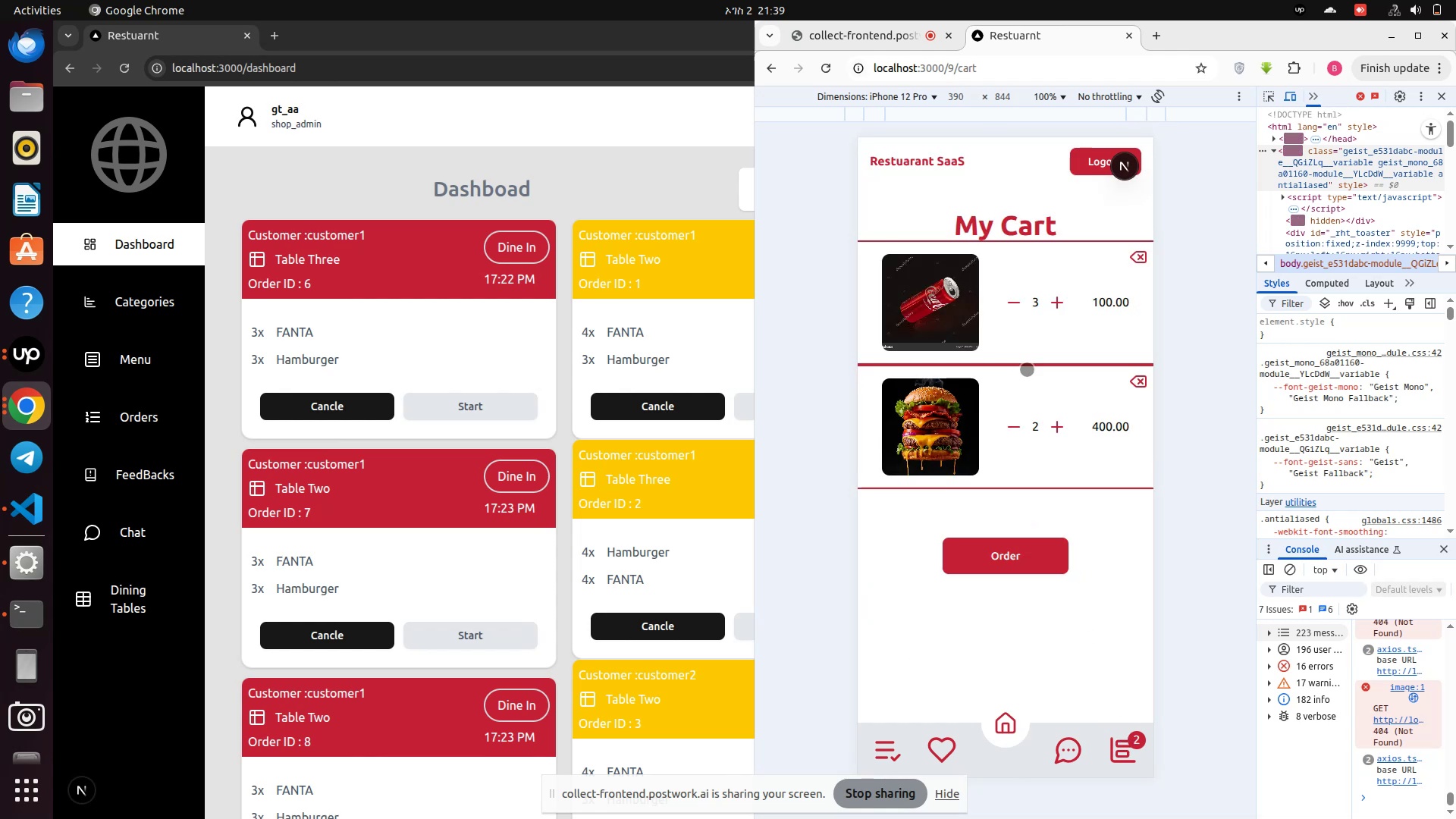 
left_click([1009, 555])
 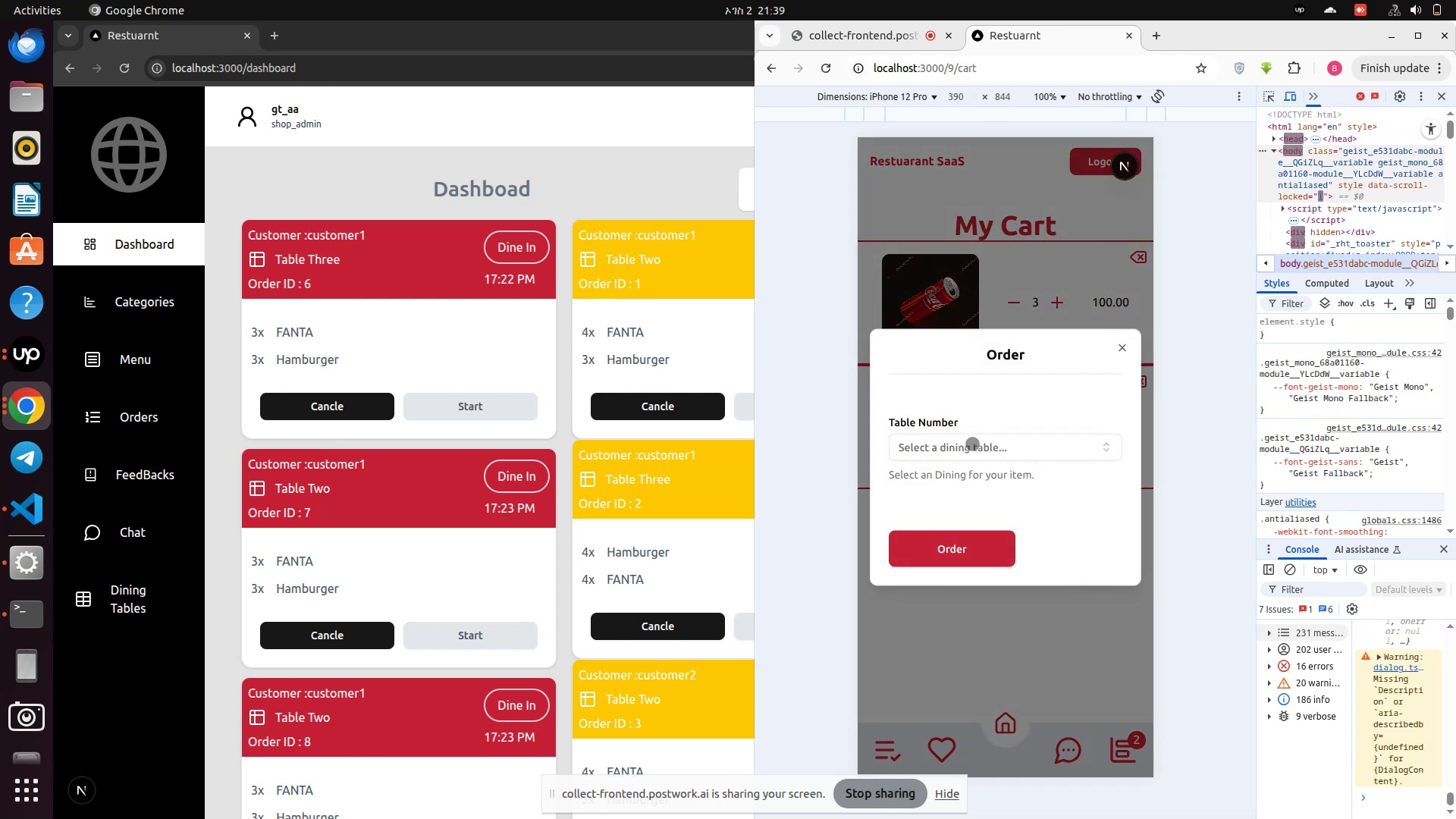 
left_click([972, 443])
 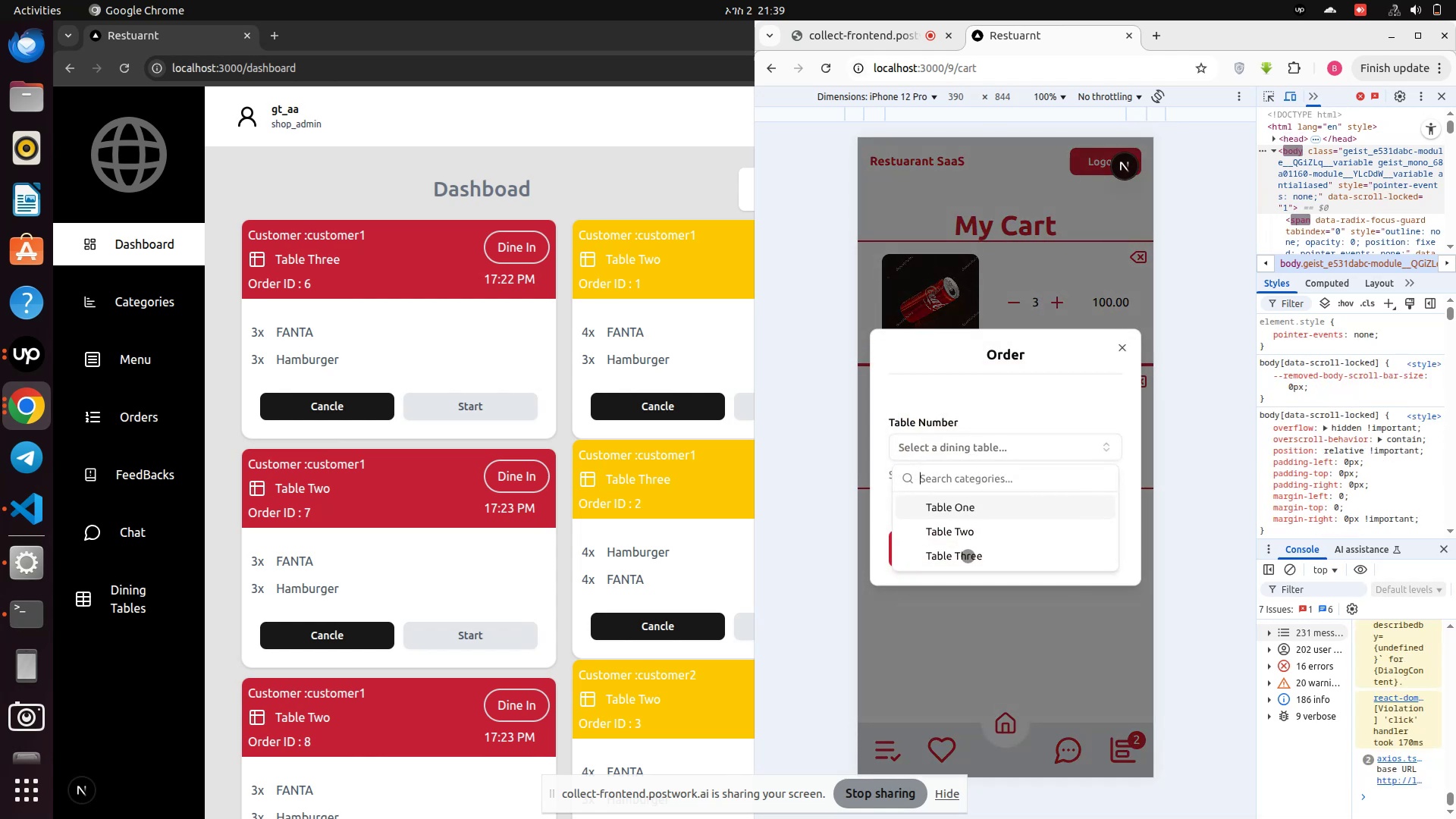 
left_click([968, 556])
 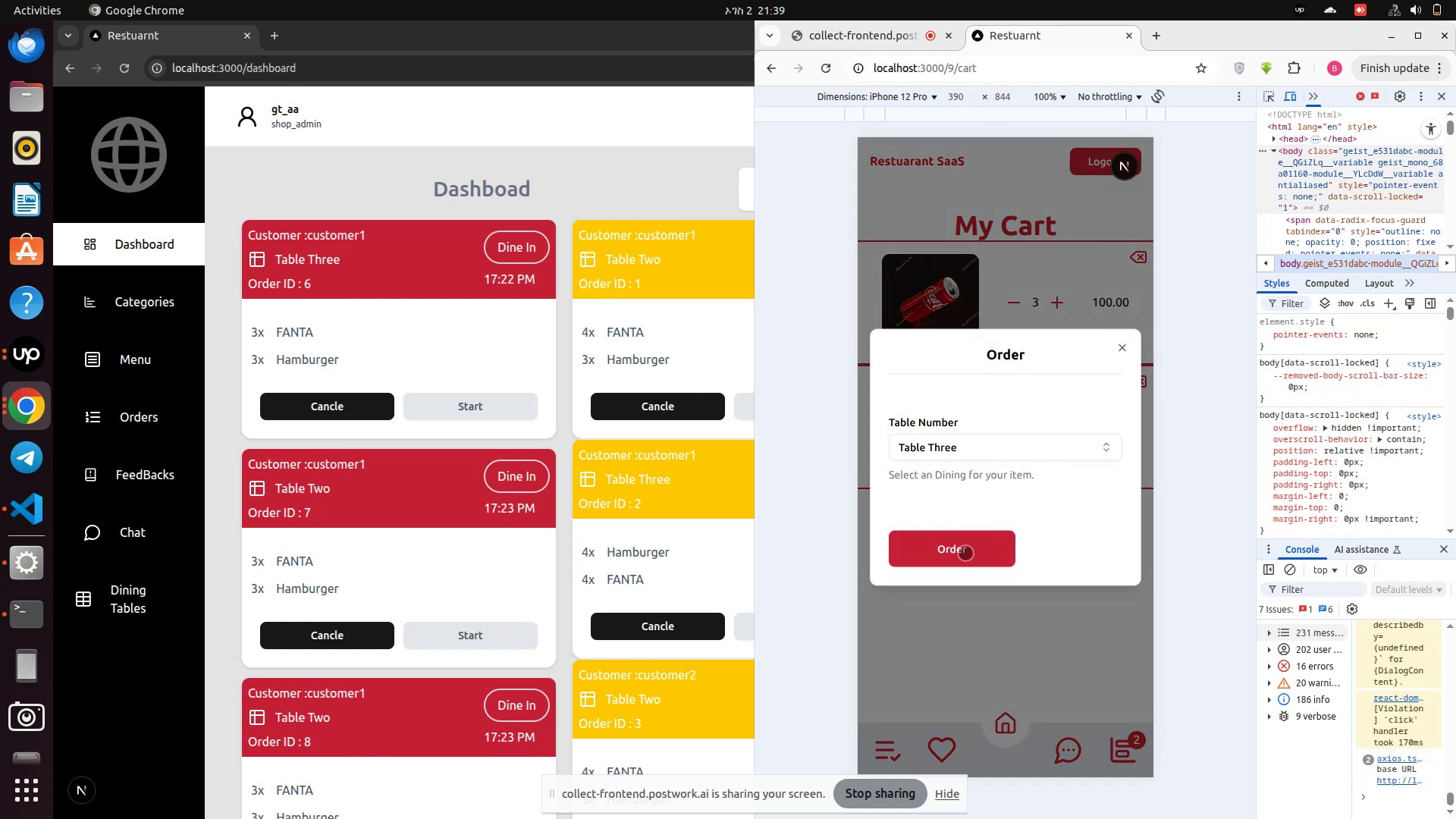 
scroll: coordinate [378, 475], scroll_direction: down, amount: 43.0
 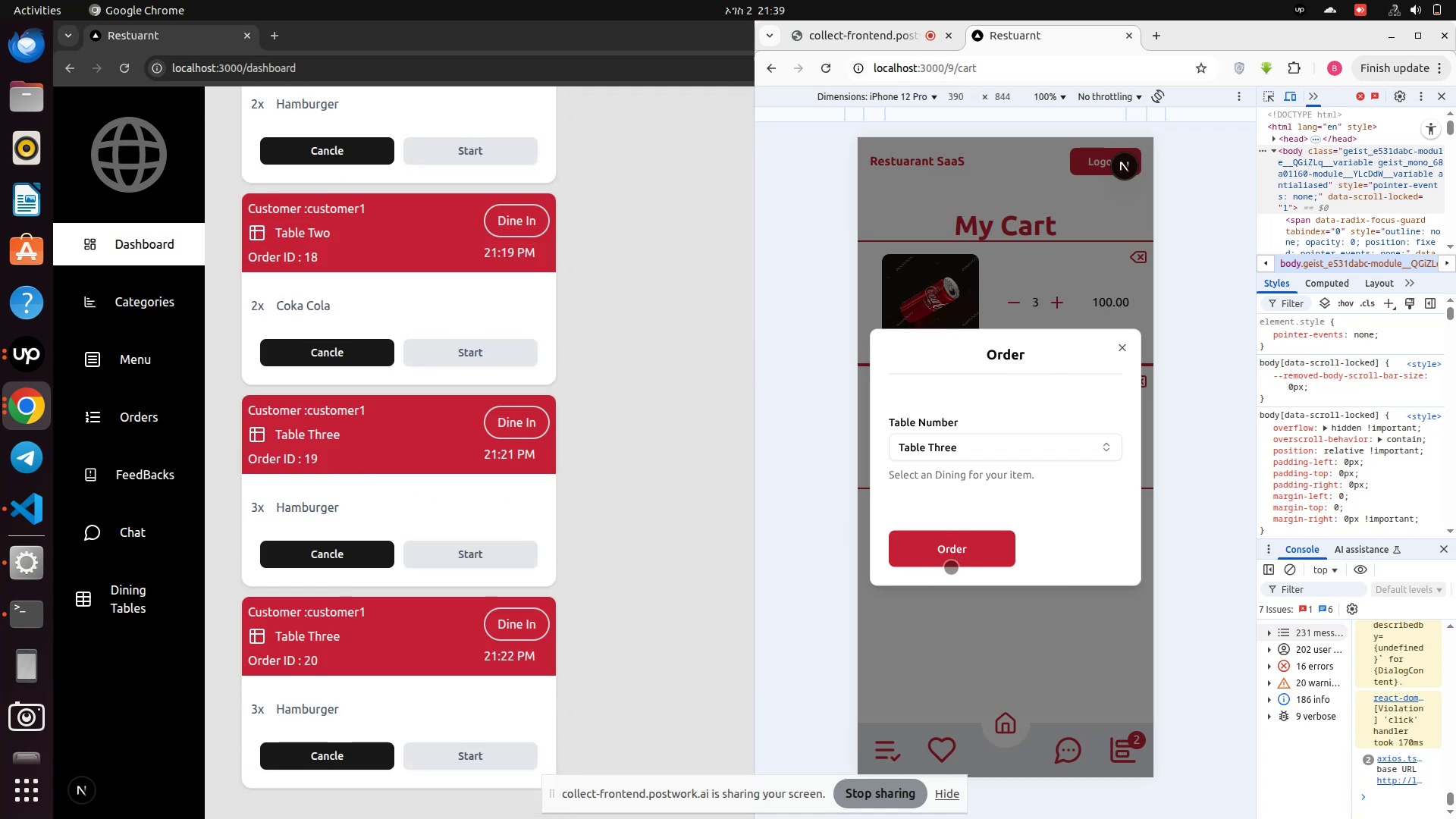 
left_click([950, 555])
 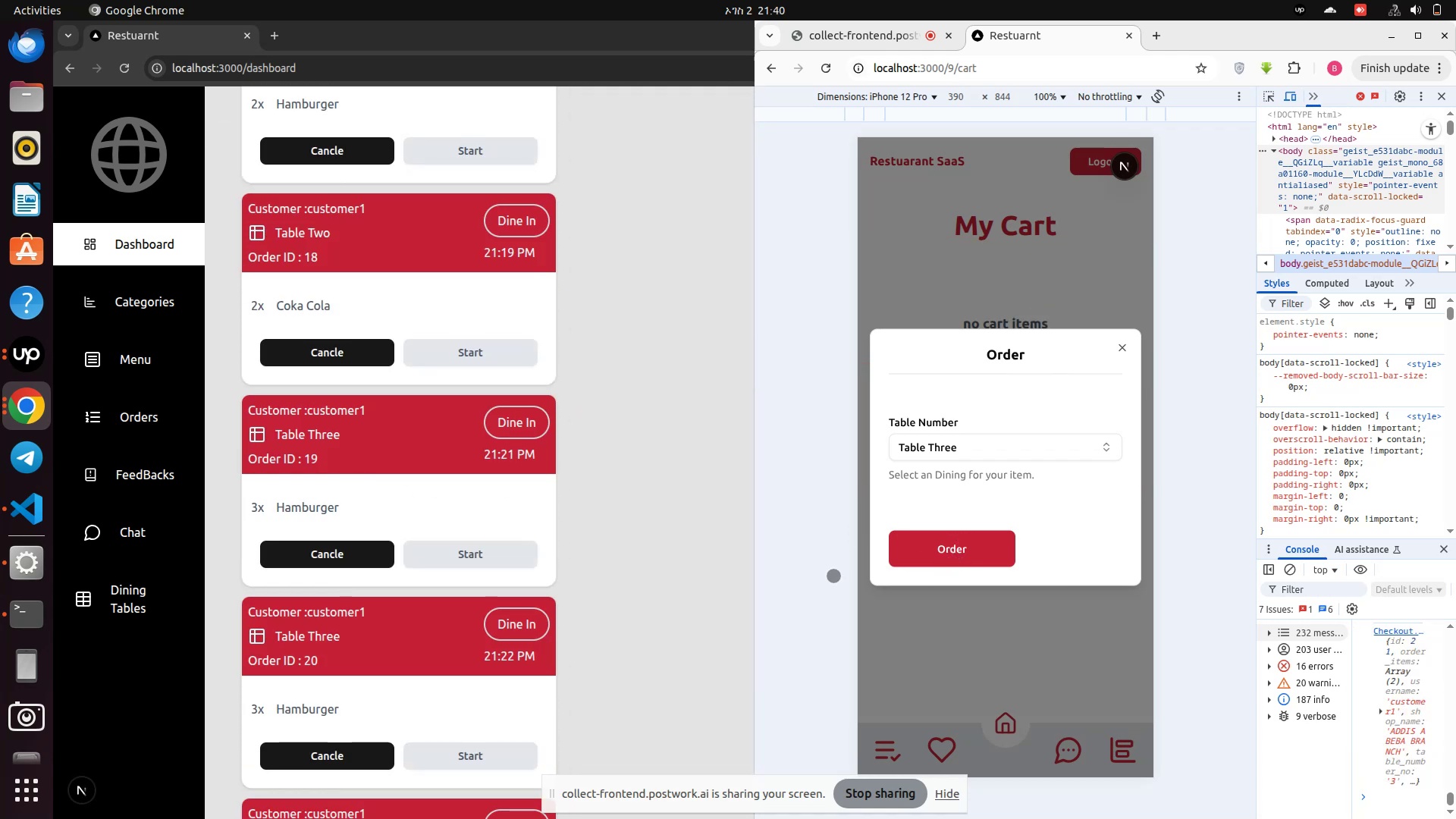 
scroll: coordinate [462, 548], scroll_direction: down, amount: 7.0
 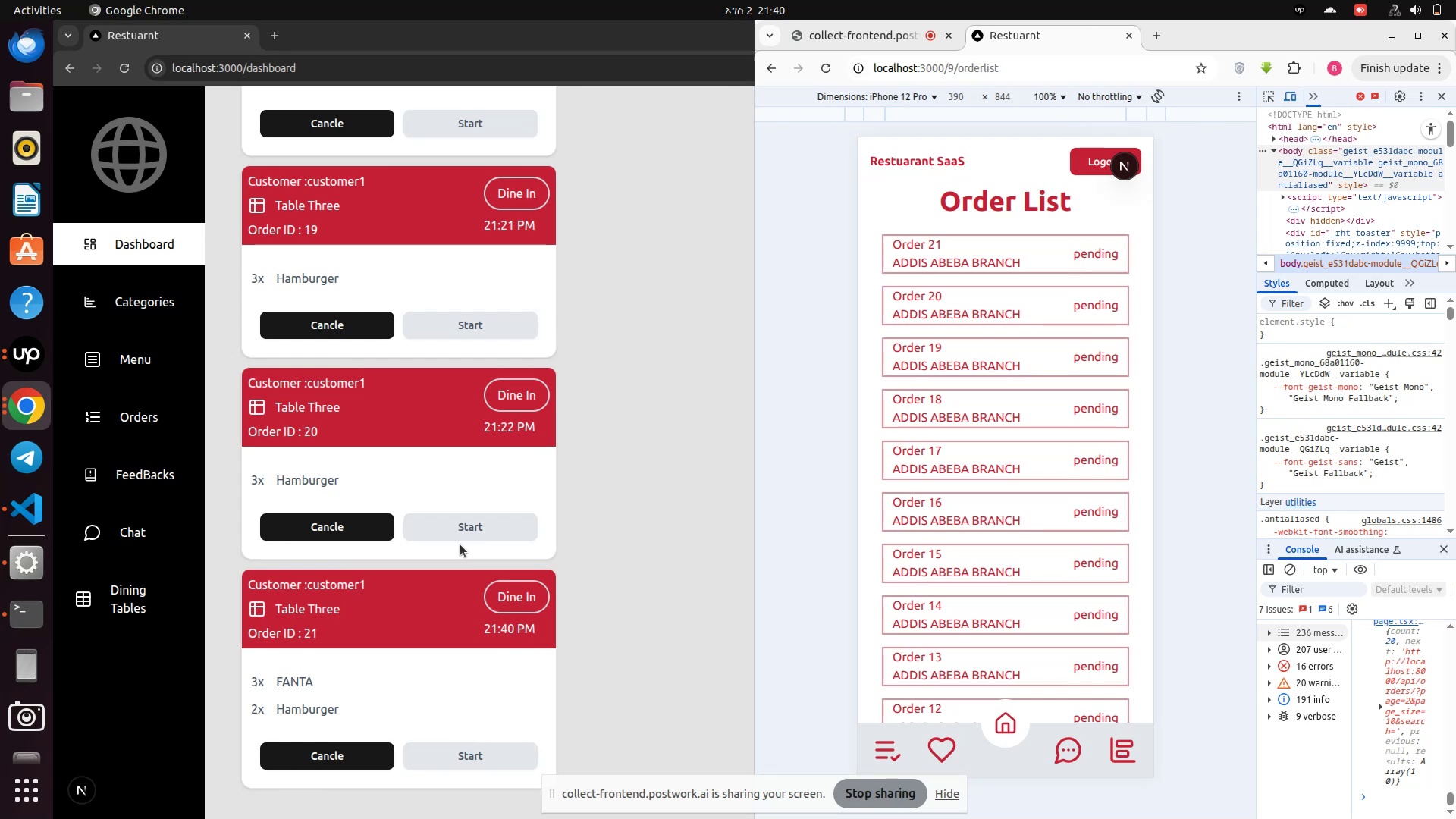 
wait(7.9)
 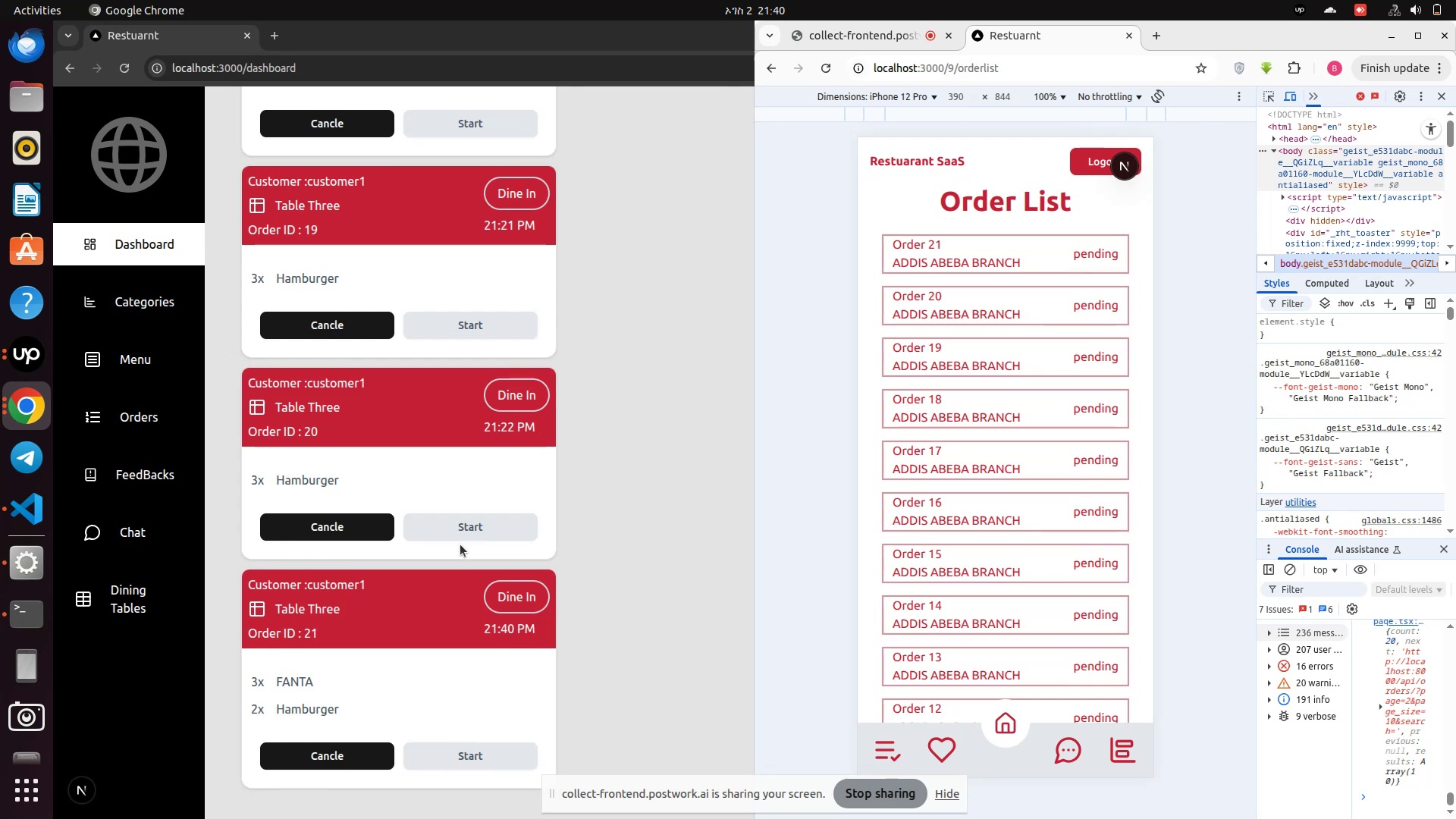 
scroll: coordinate [604, 534], scroll_direction: up, amount: 44.0
 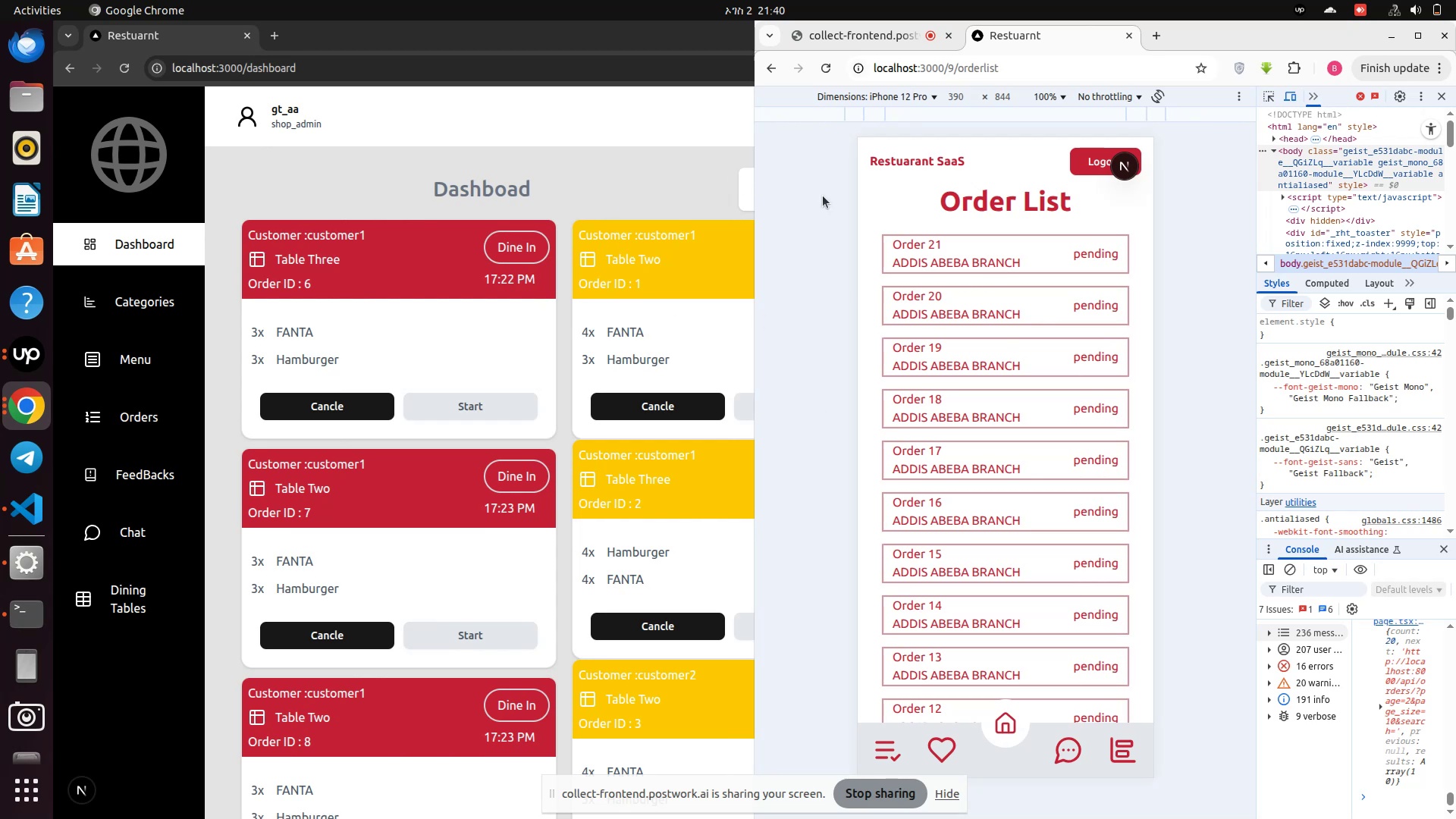 
wait(5.09)
 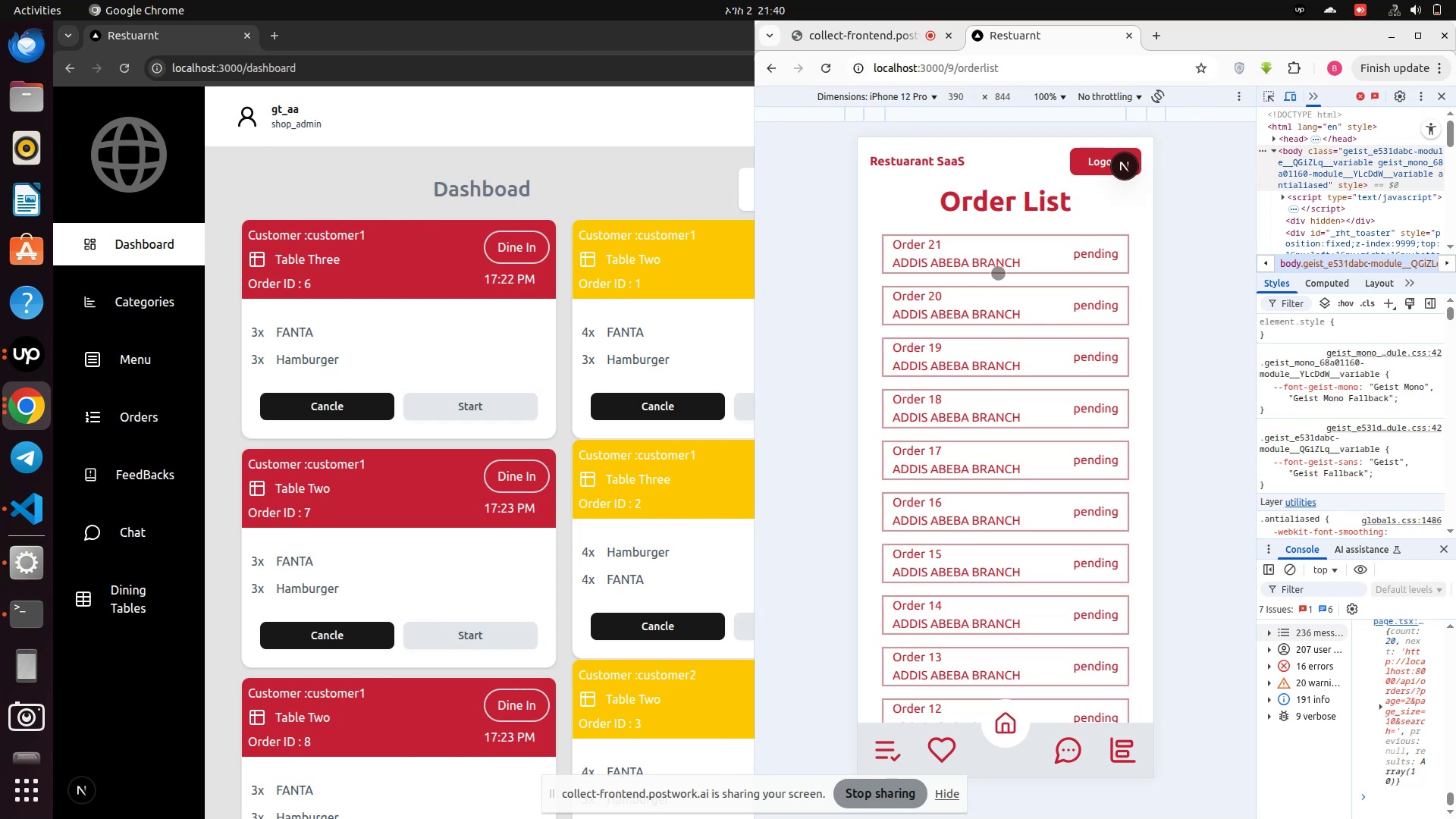 
scroll: coordinate [994, 296], scroll_direction: down, amount: 4.0
 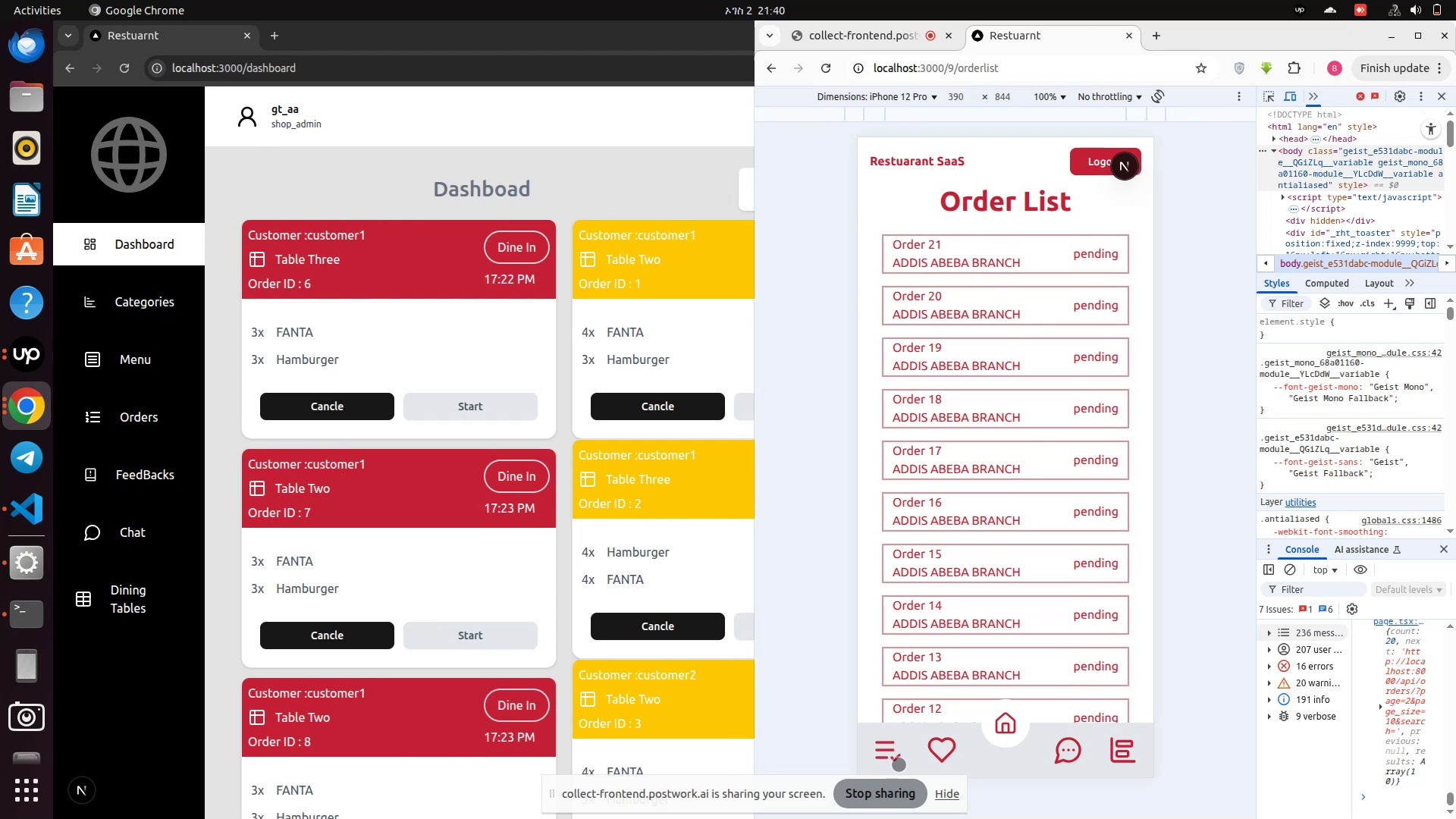 
left_click([880, 755])
 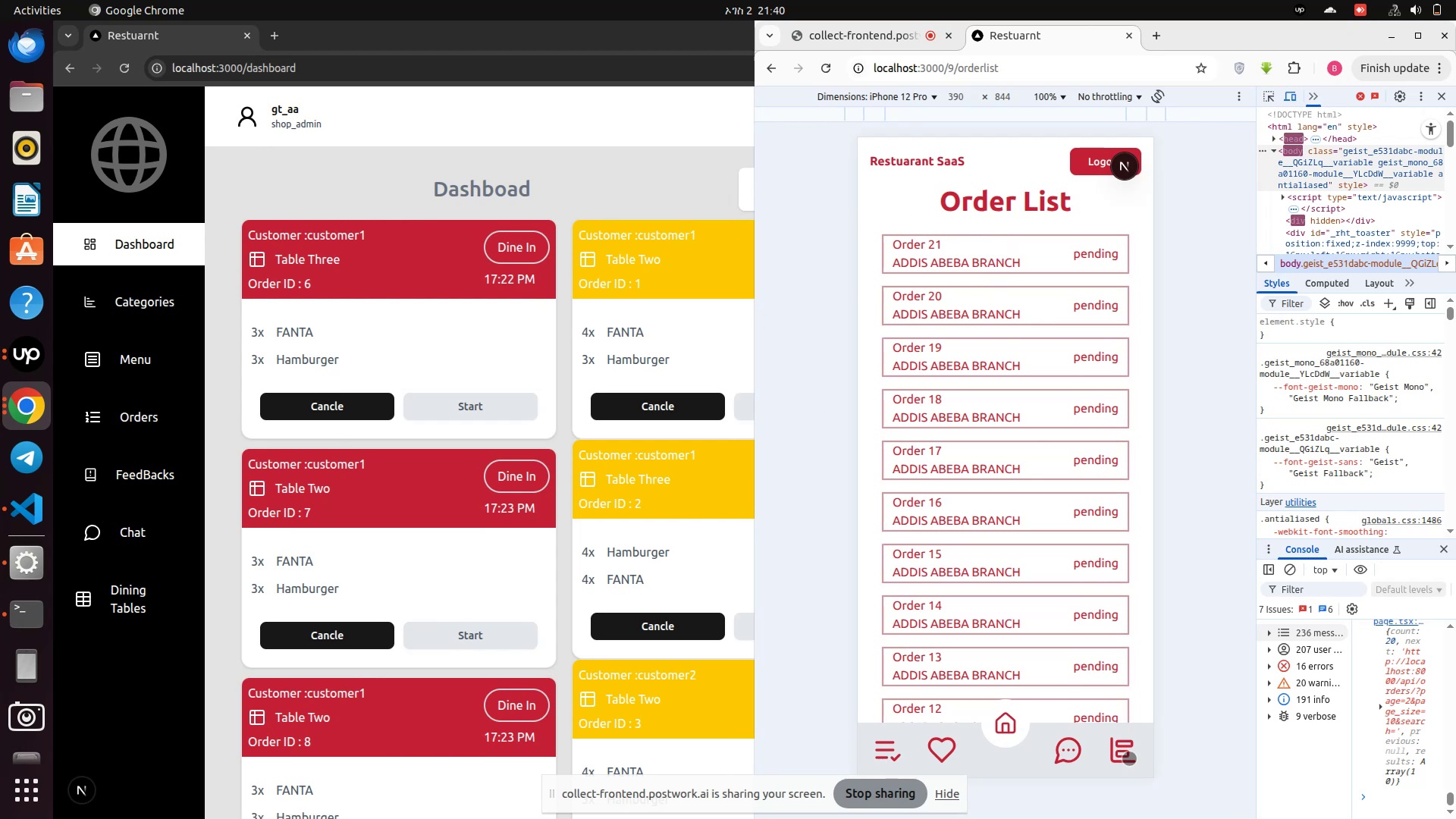 
left_click([1129, 764])
 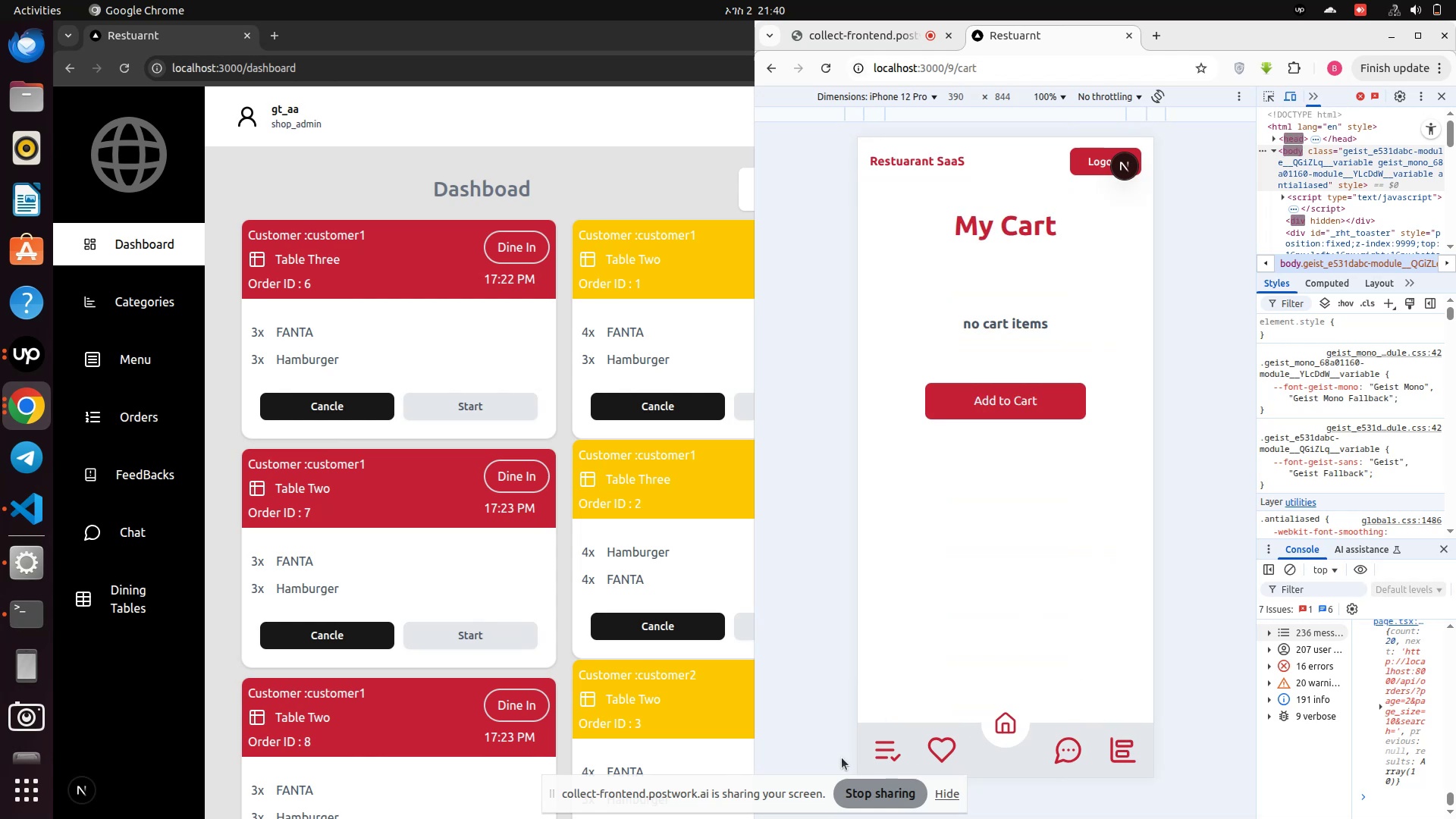 
left_click([902, 744])
 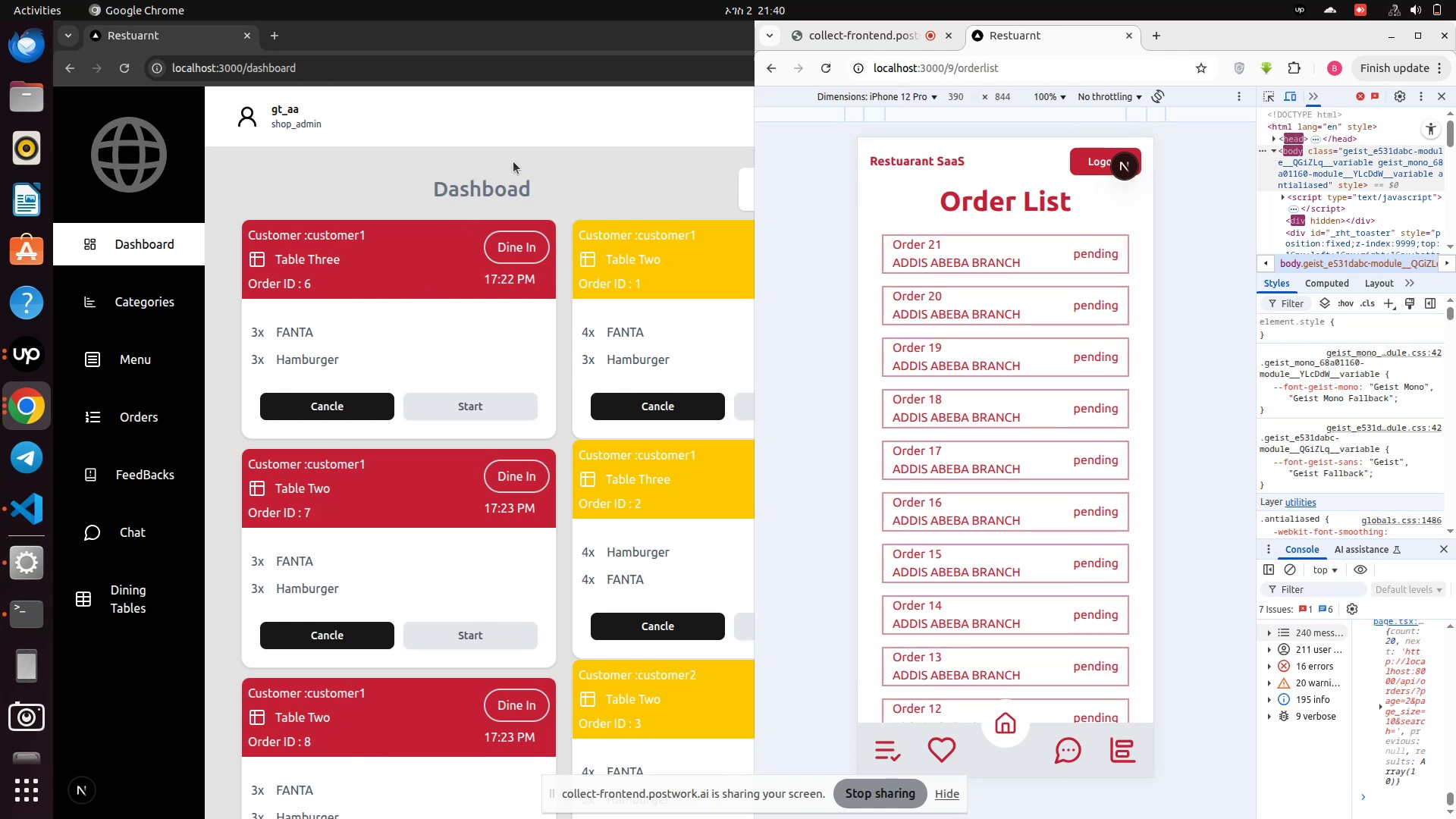 
left_click([524, 136])
 